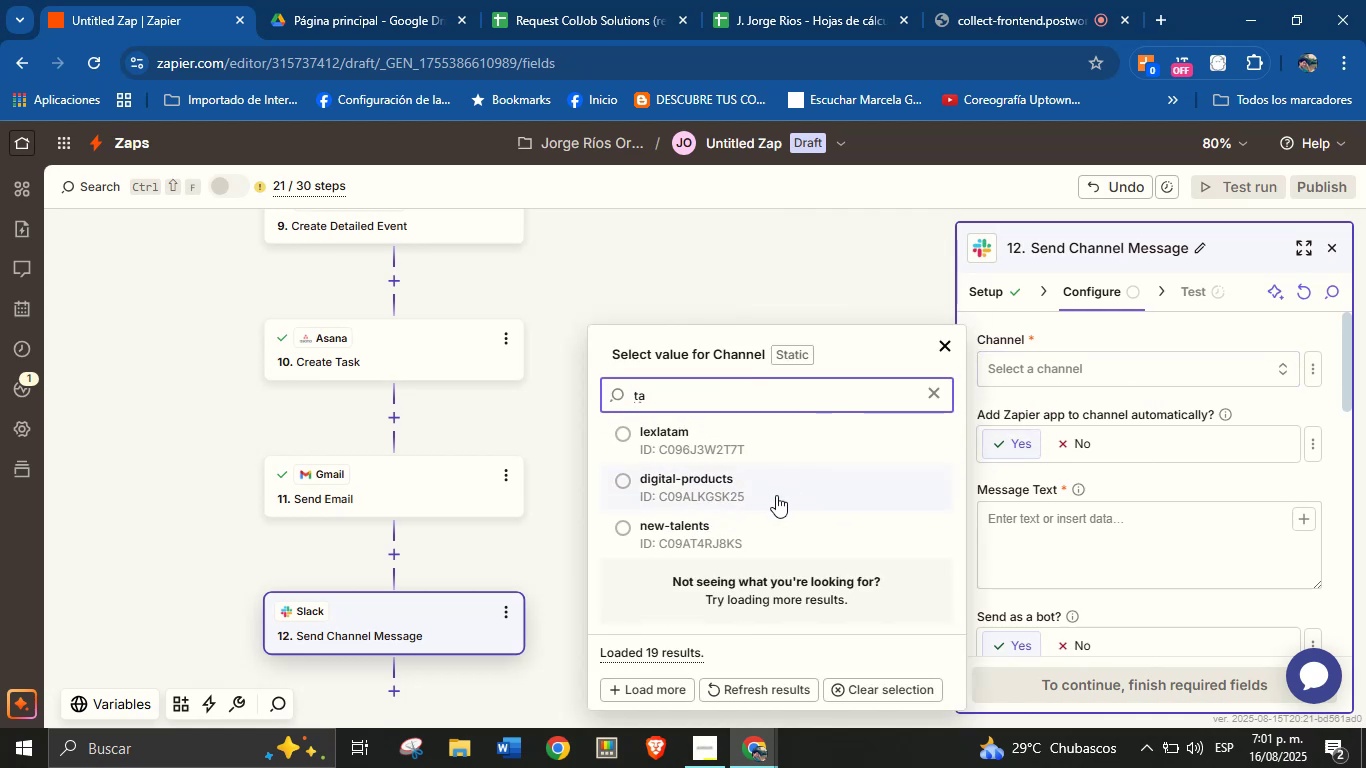 
left_click([724, 525])
 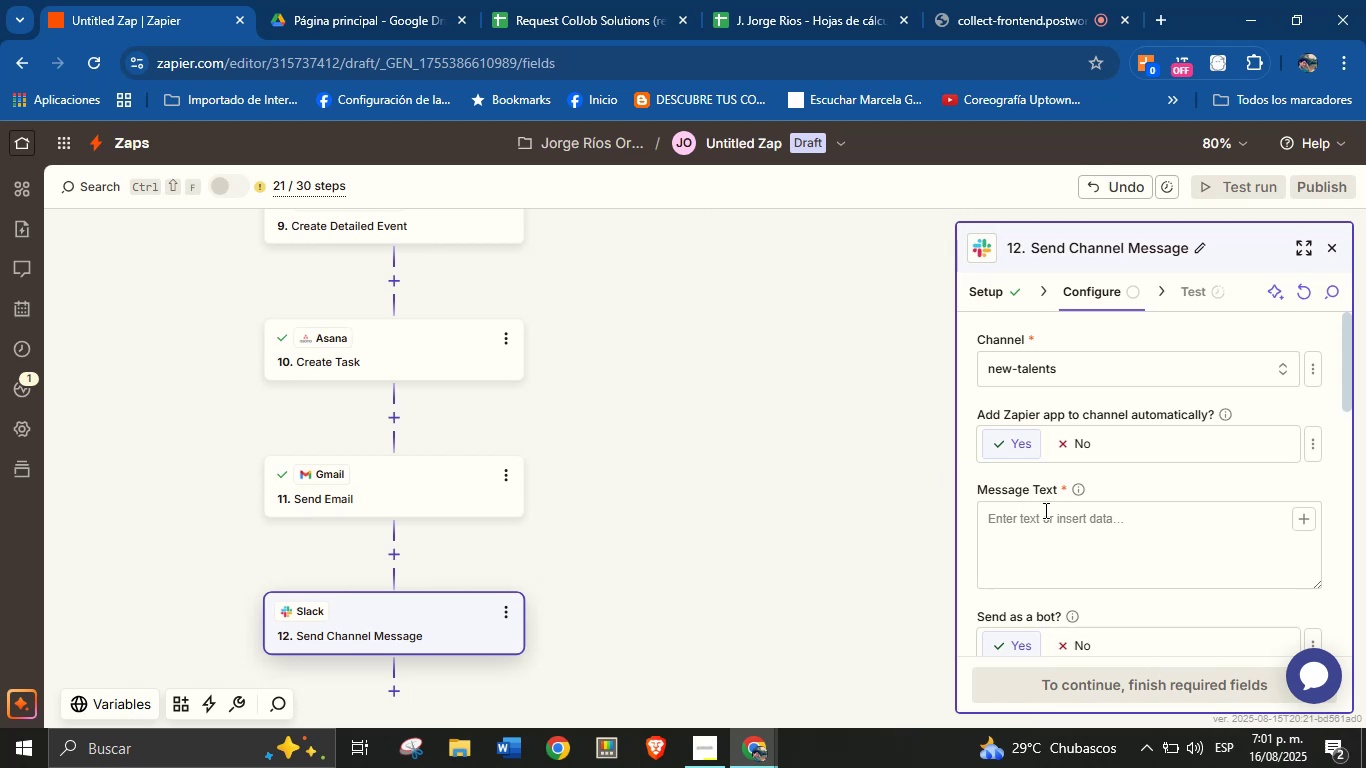 
left_click([1072, 521])
 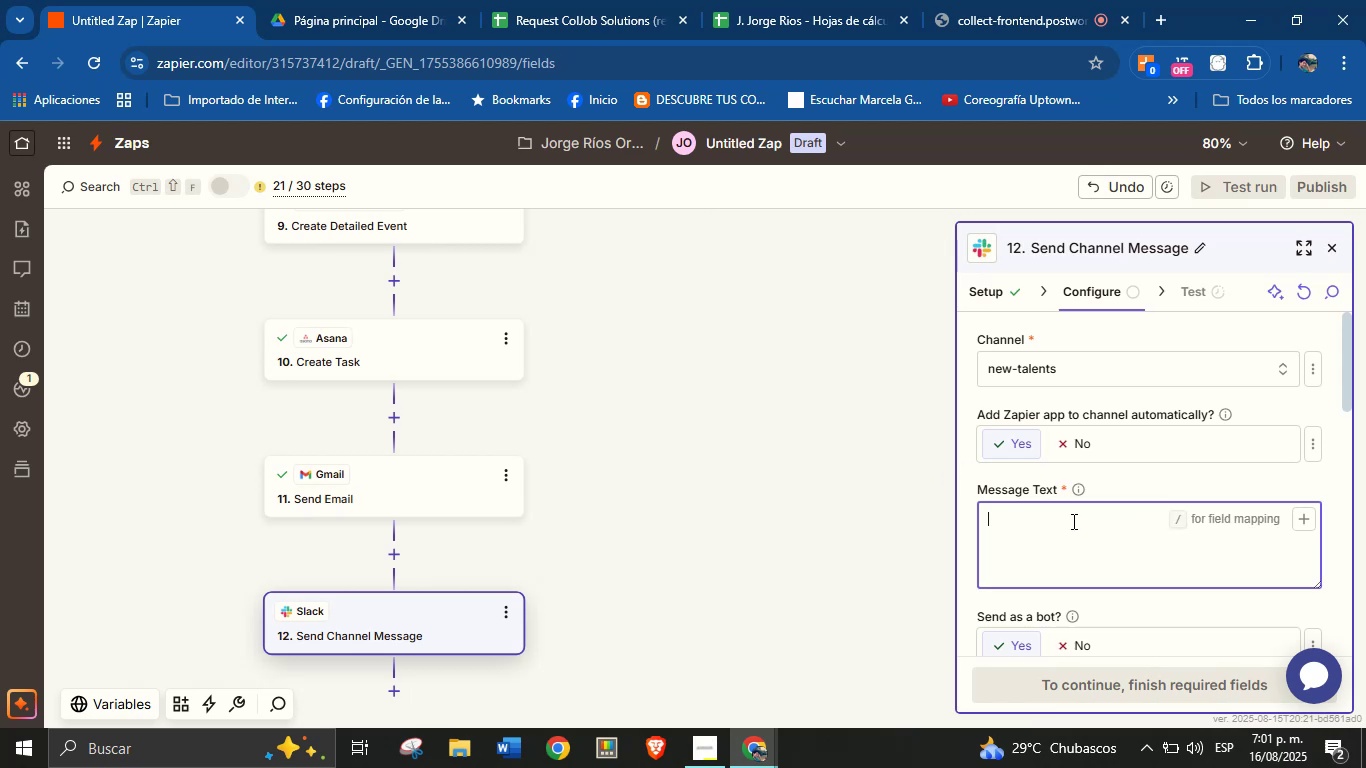 
key(CapsLock)
 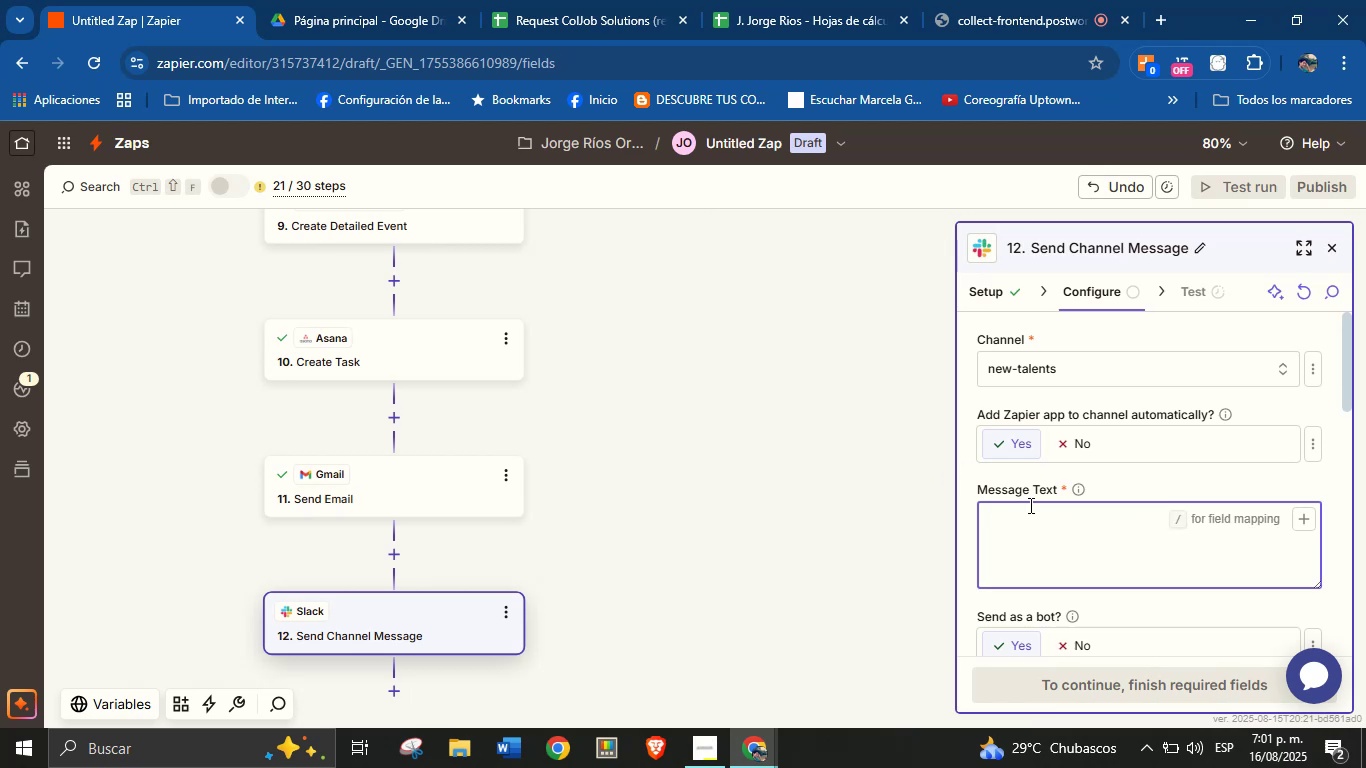 
type(Hello Team!)
 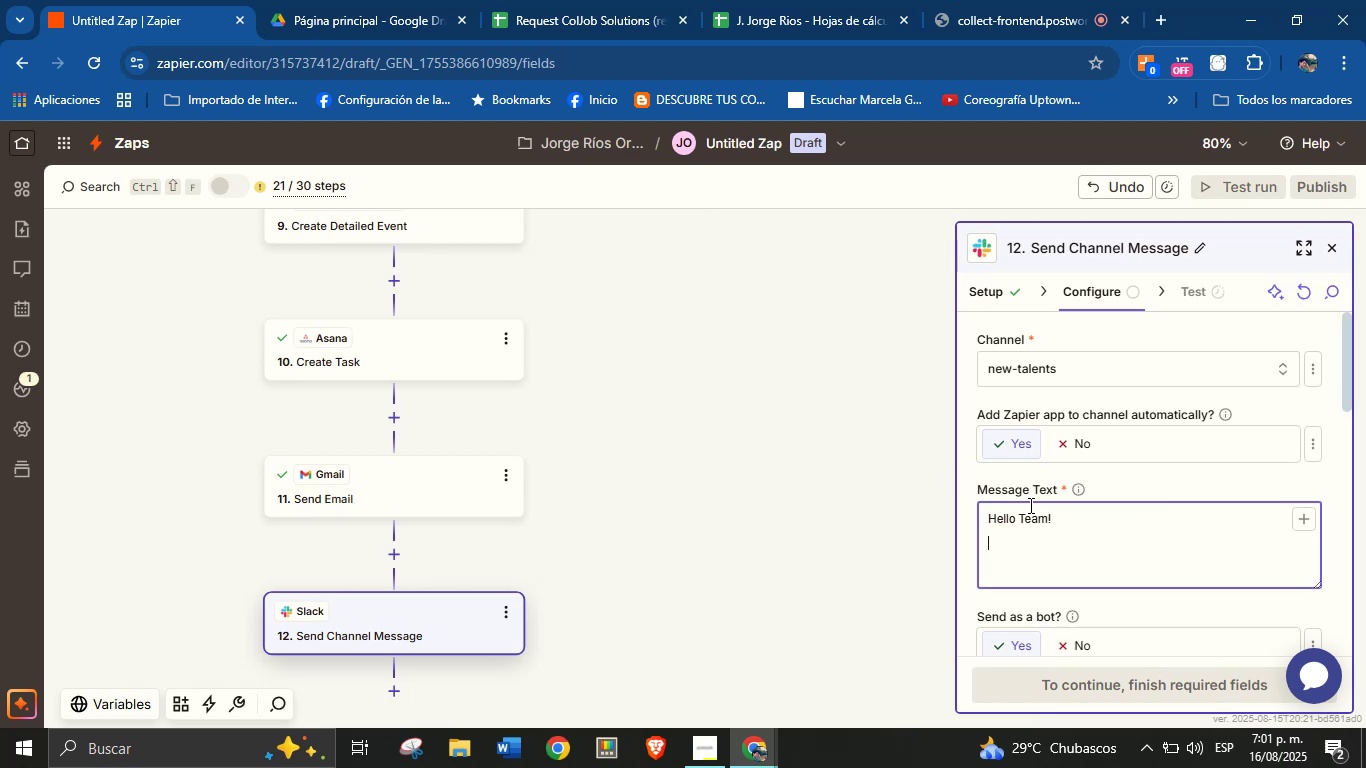 
 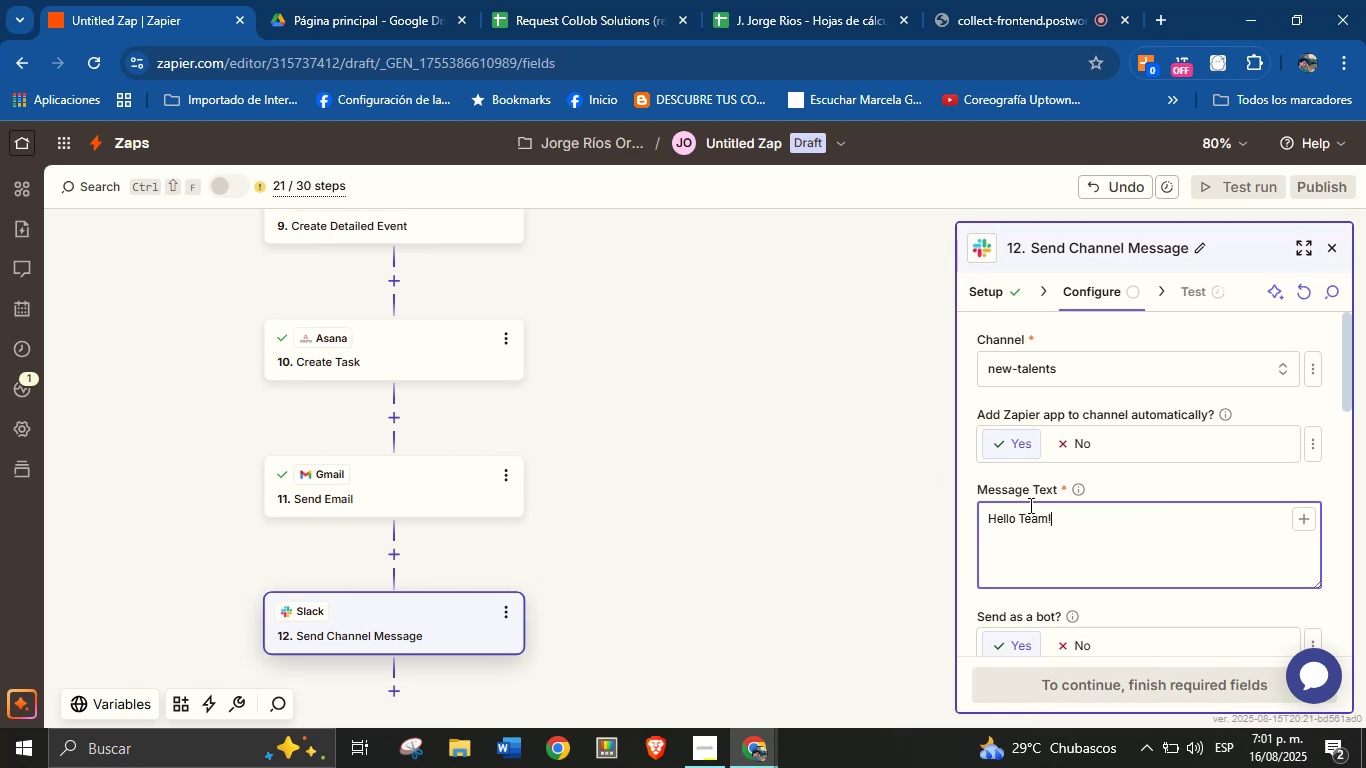 
key(Enter)
 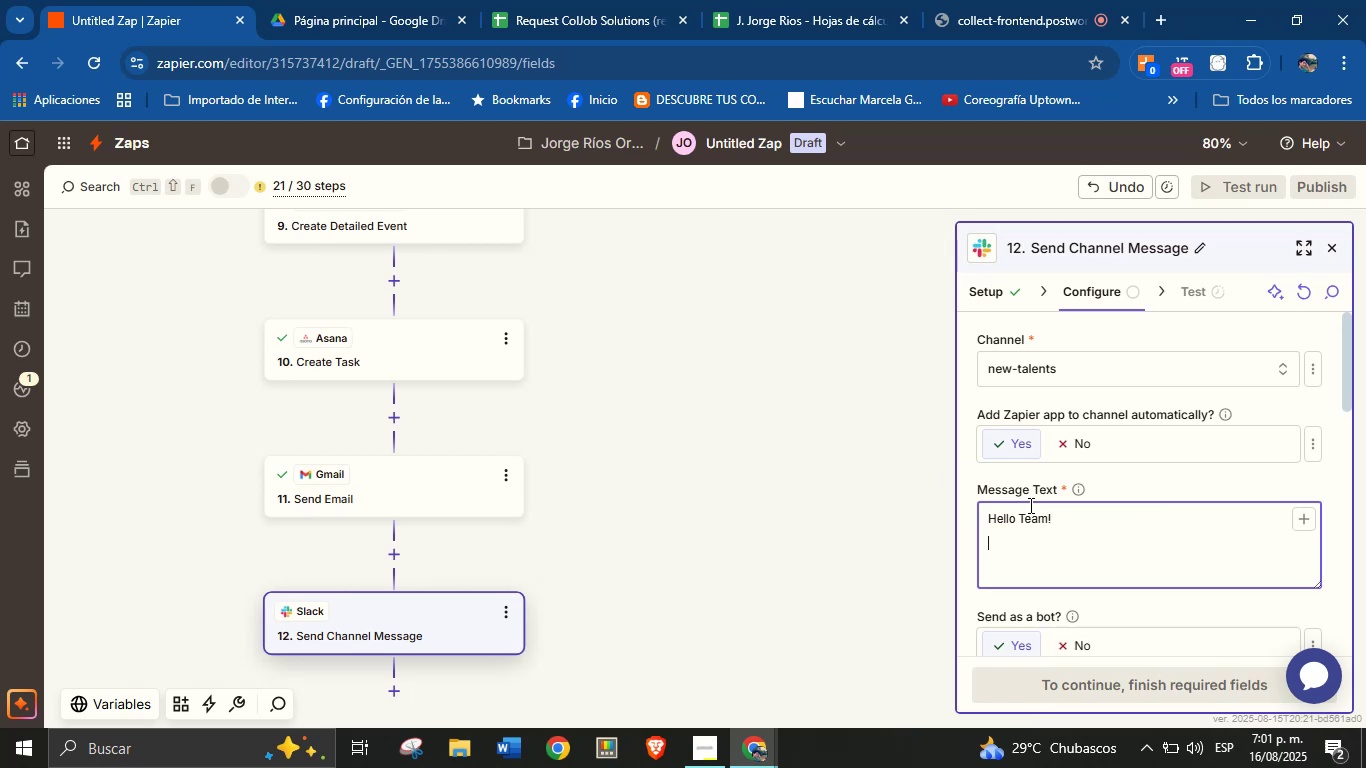 
type(There is a new service )
key(Backspace)
type( equest.)
 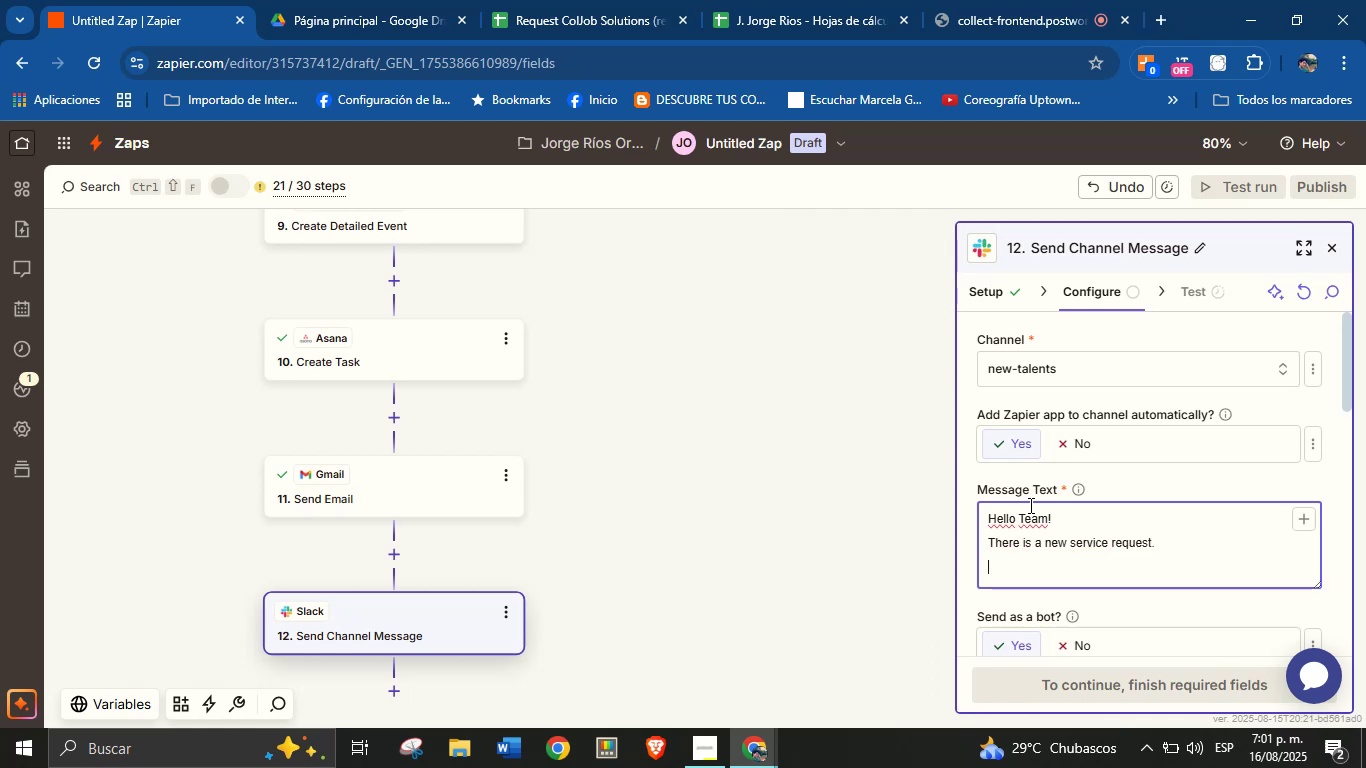 
hold_key(key=R, duration=5.53)
 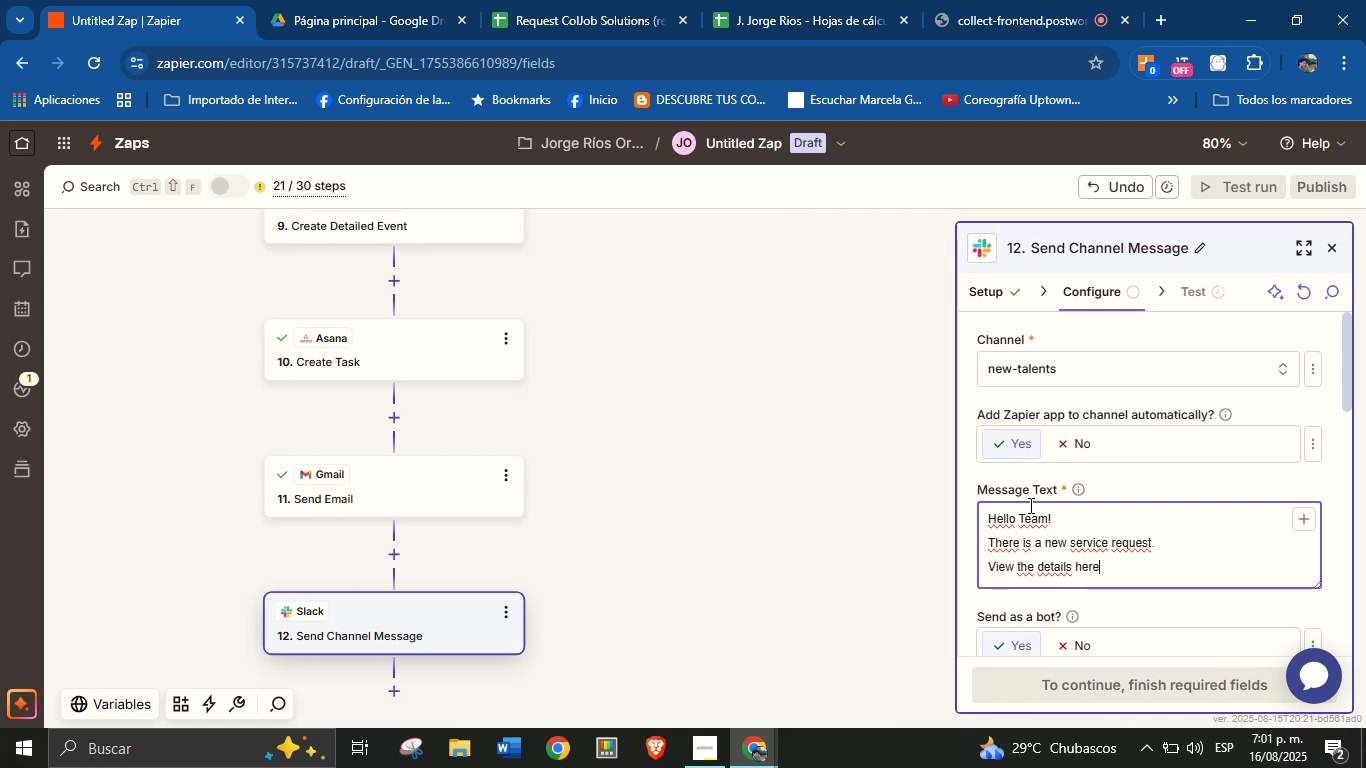 
key(Enter)
 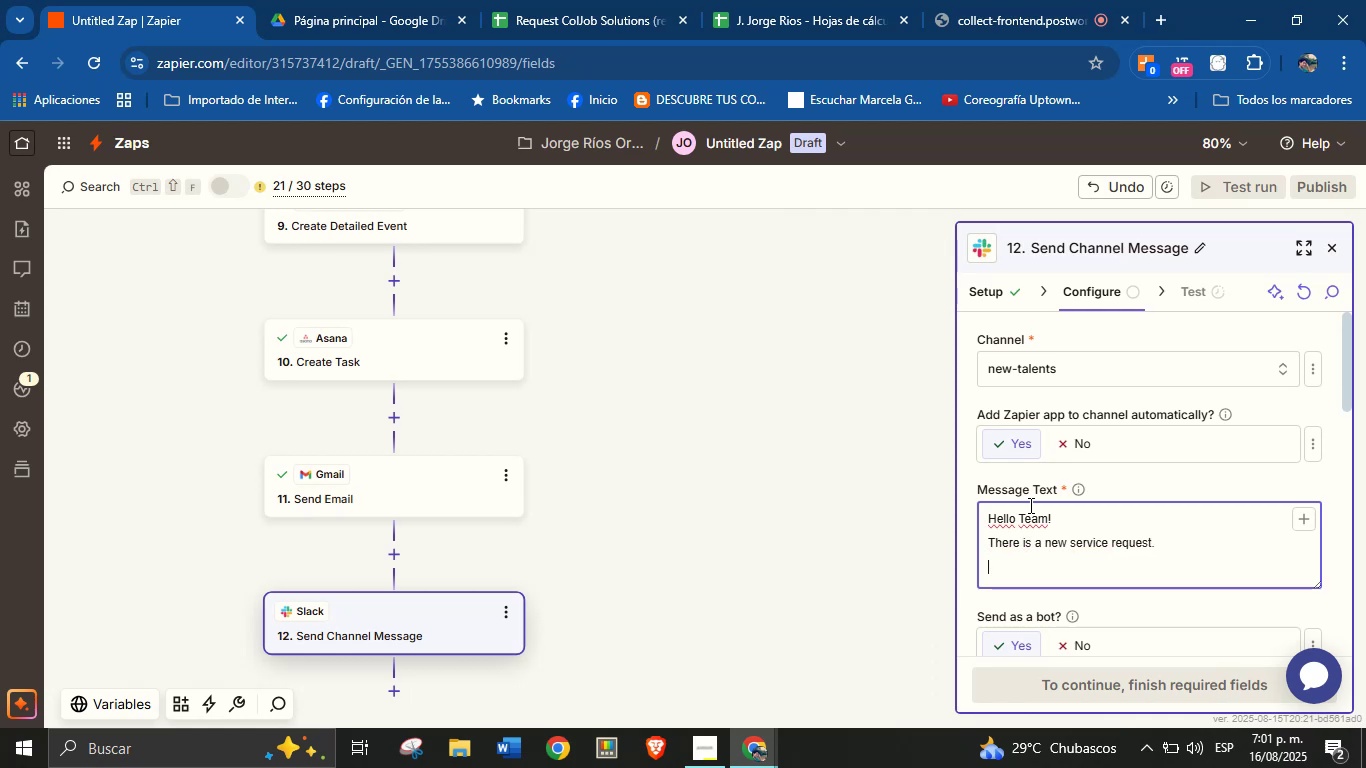 
type(View the details hee> )
 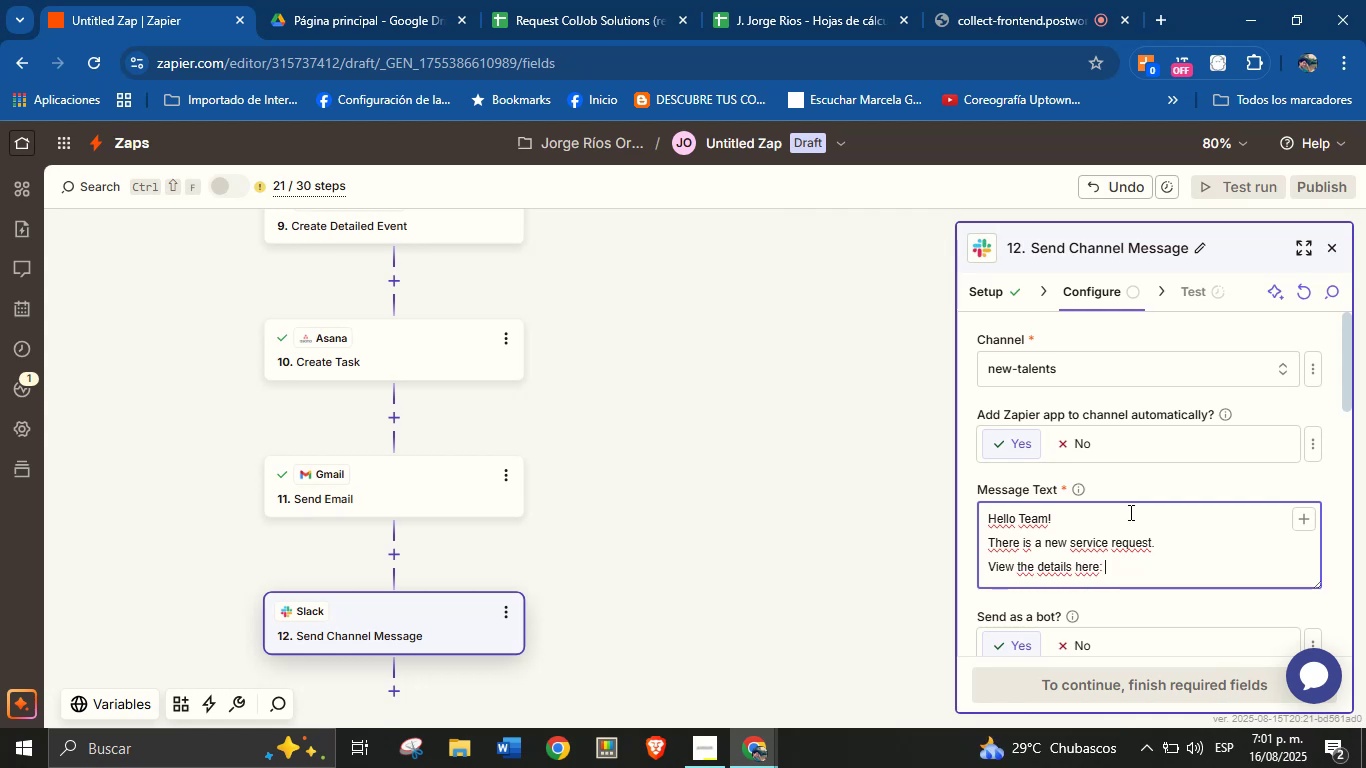 
left_click([1300, 519])
 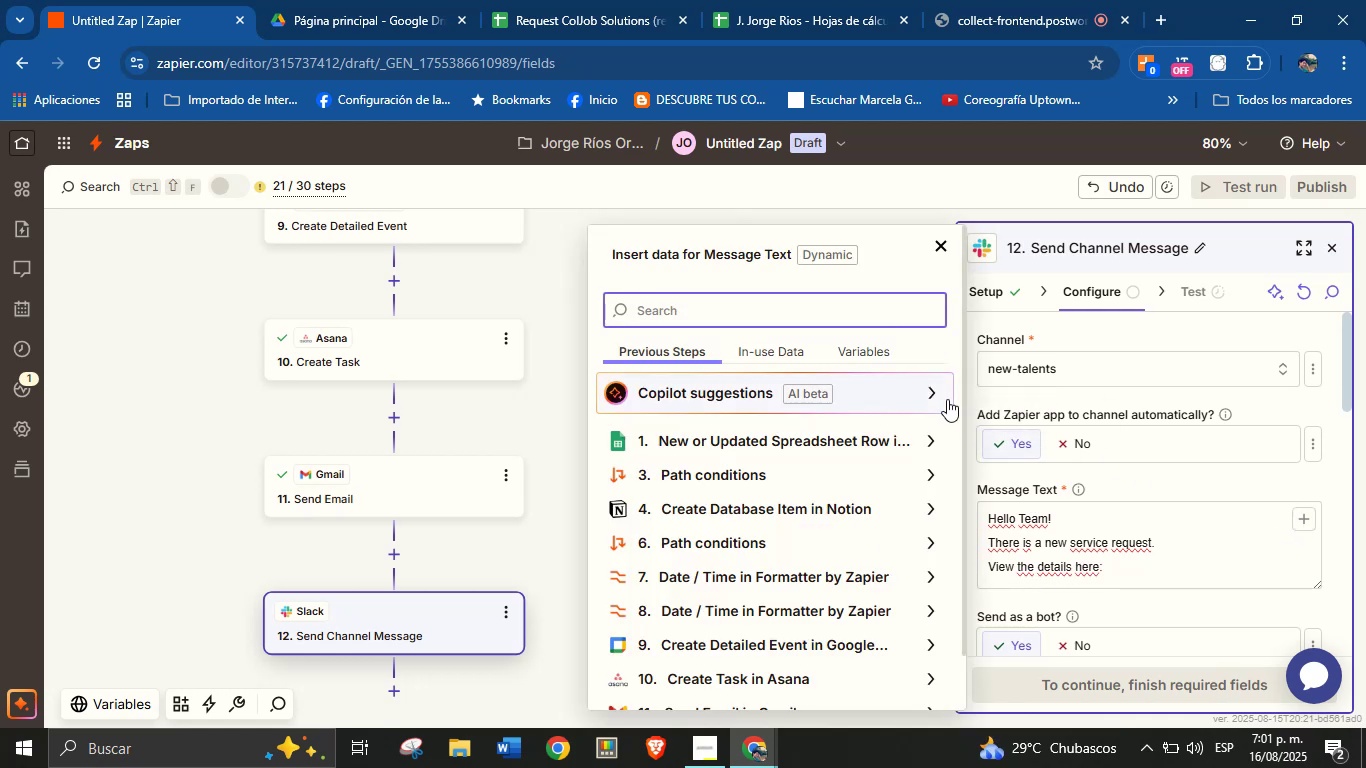 
type(asana)
 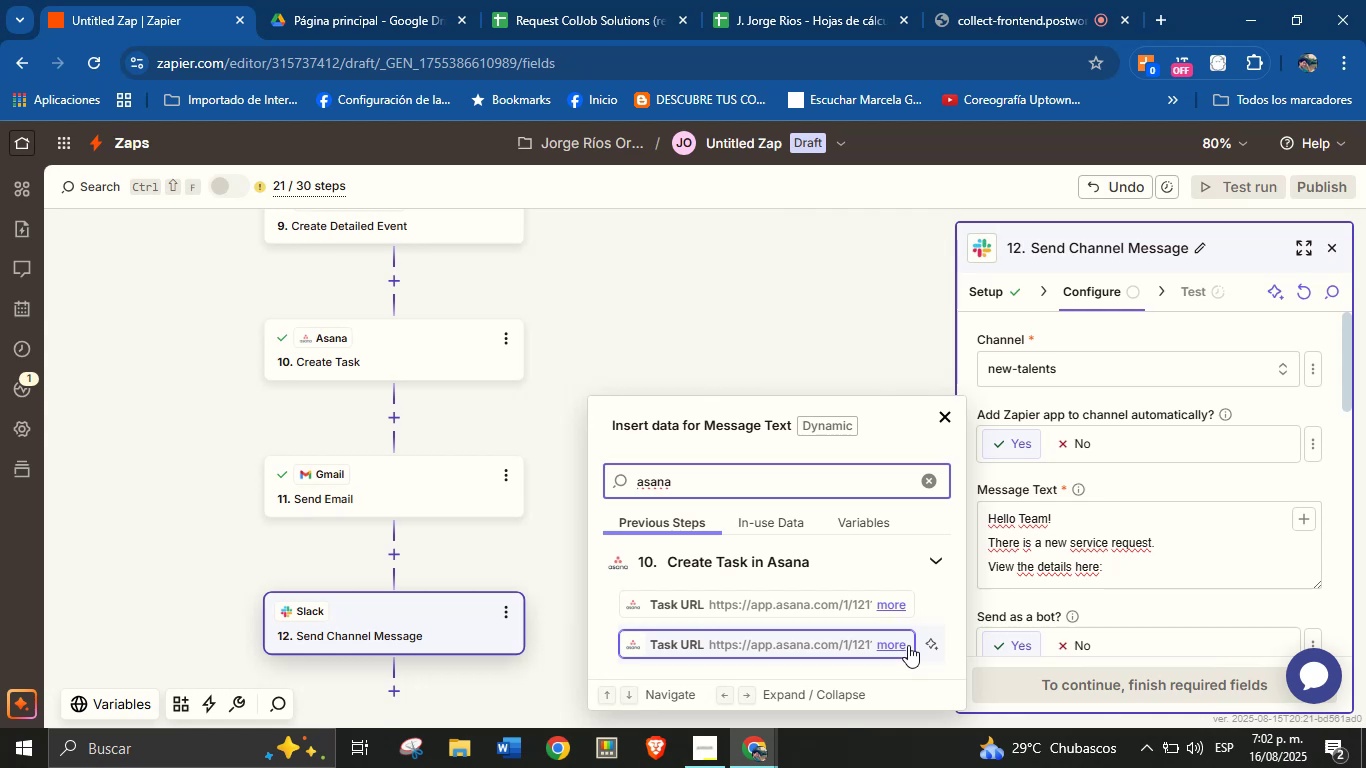 
left_click([1141, 579])
 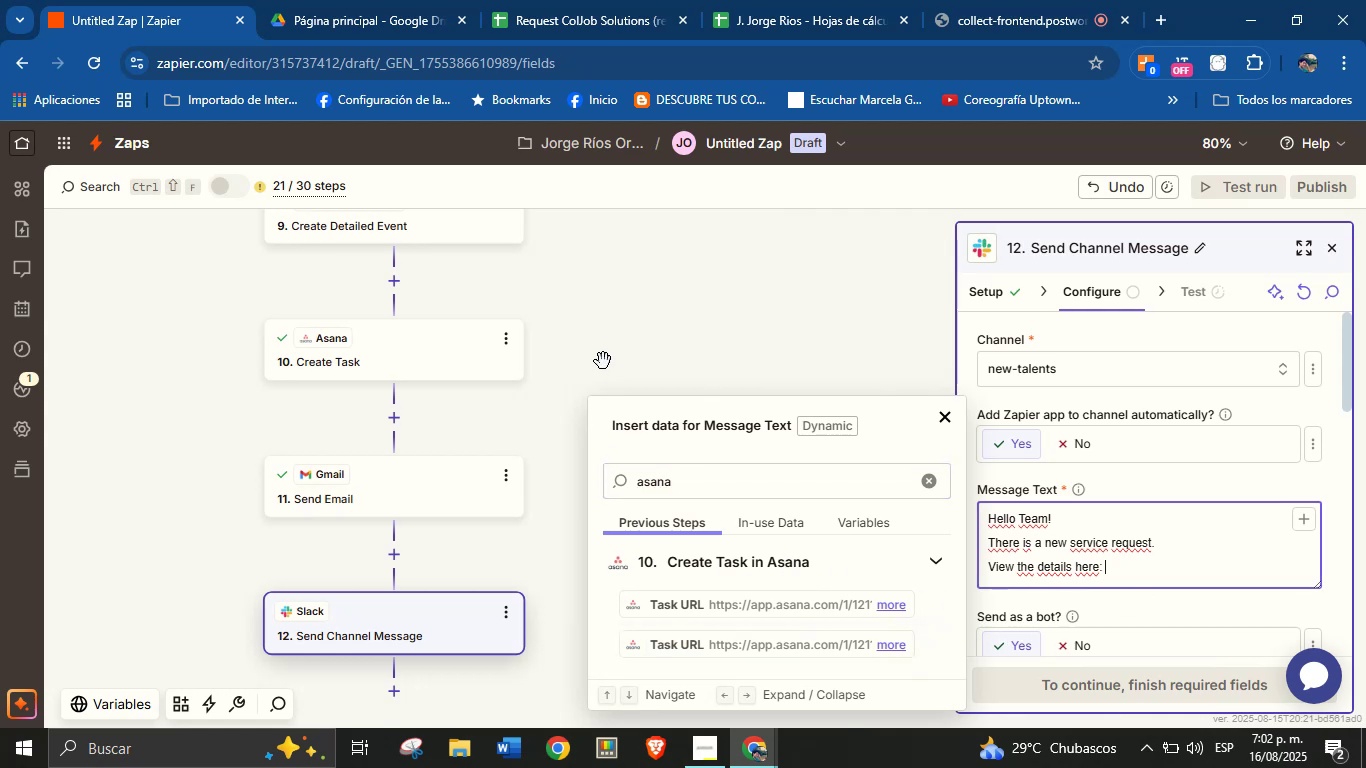 
left_click([601, 352])
 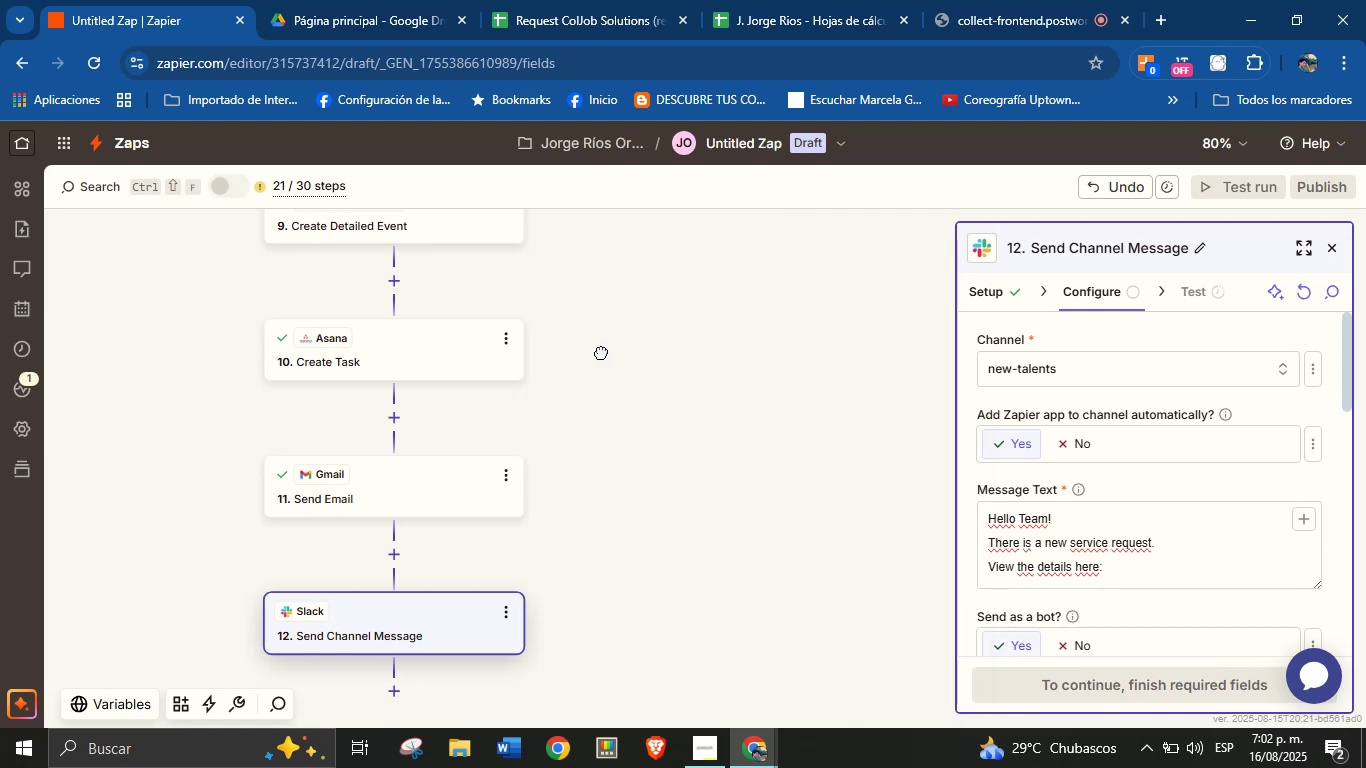 
left_click_drag(start_coordinate=[601, 352], to_coordinate=[672, 534])
 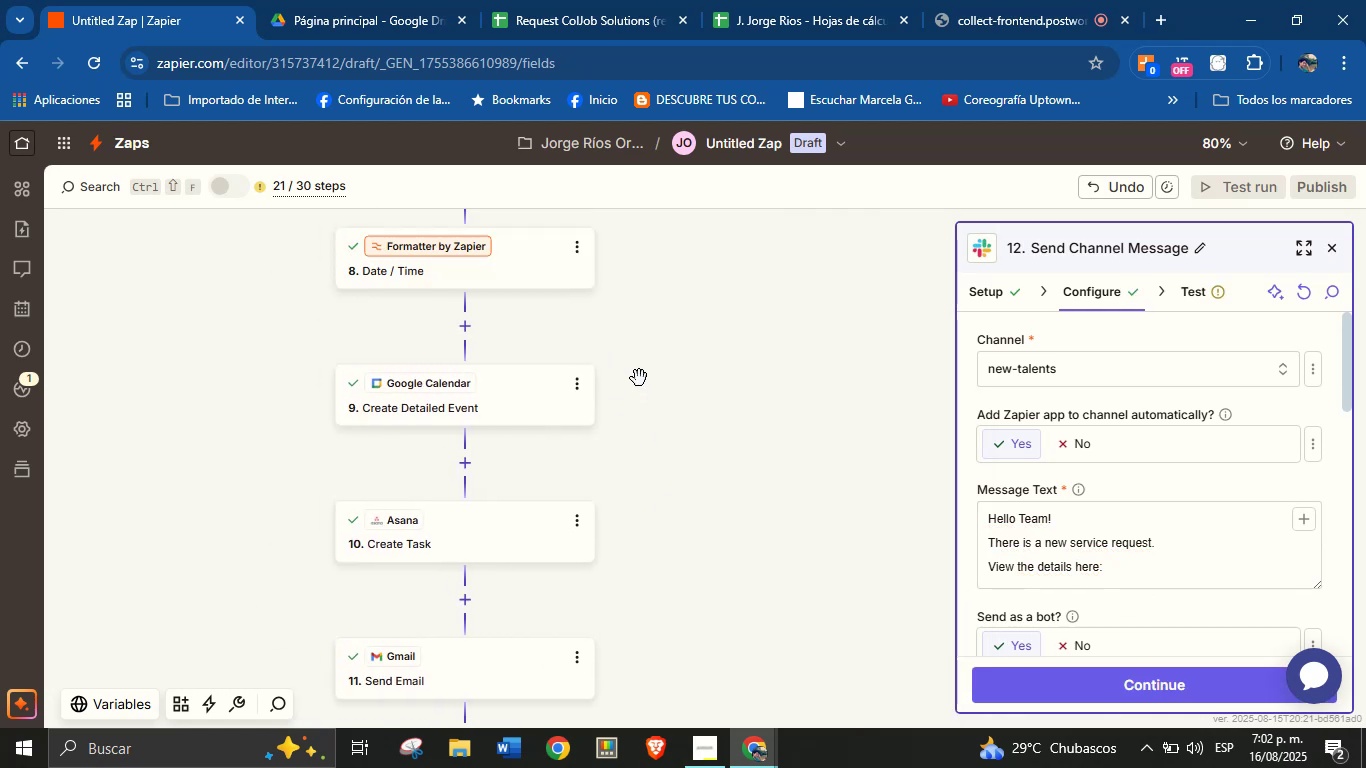 
left_click_drag(start_coordinate=[642, 356], to_coordinate=[642, 527])
 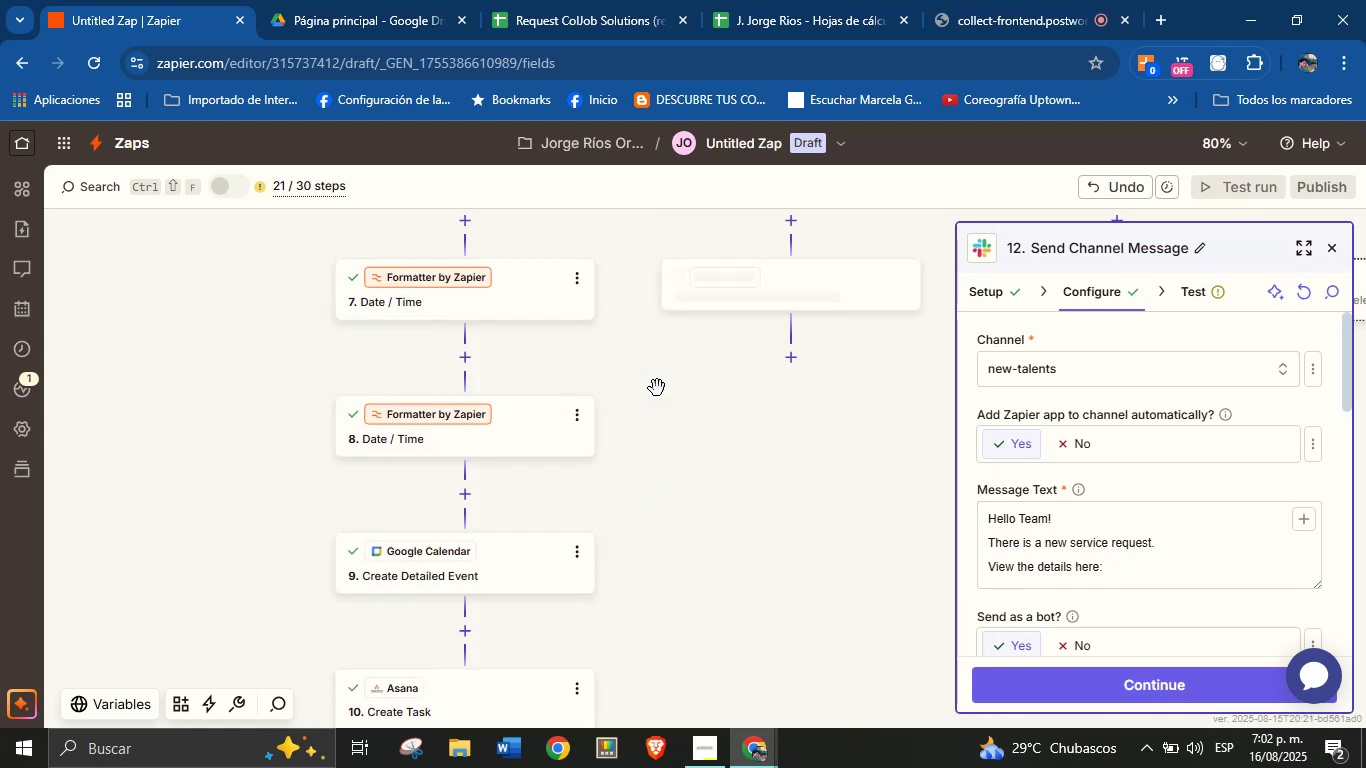 
left_click_drag(start_coordinate=[657, 372], to_coordinate=[672, 523])
 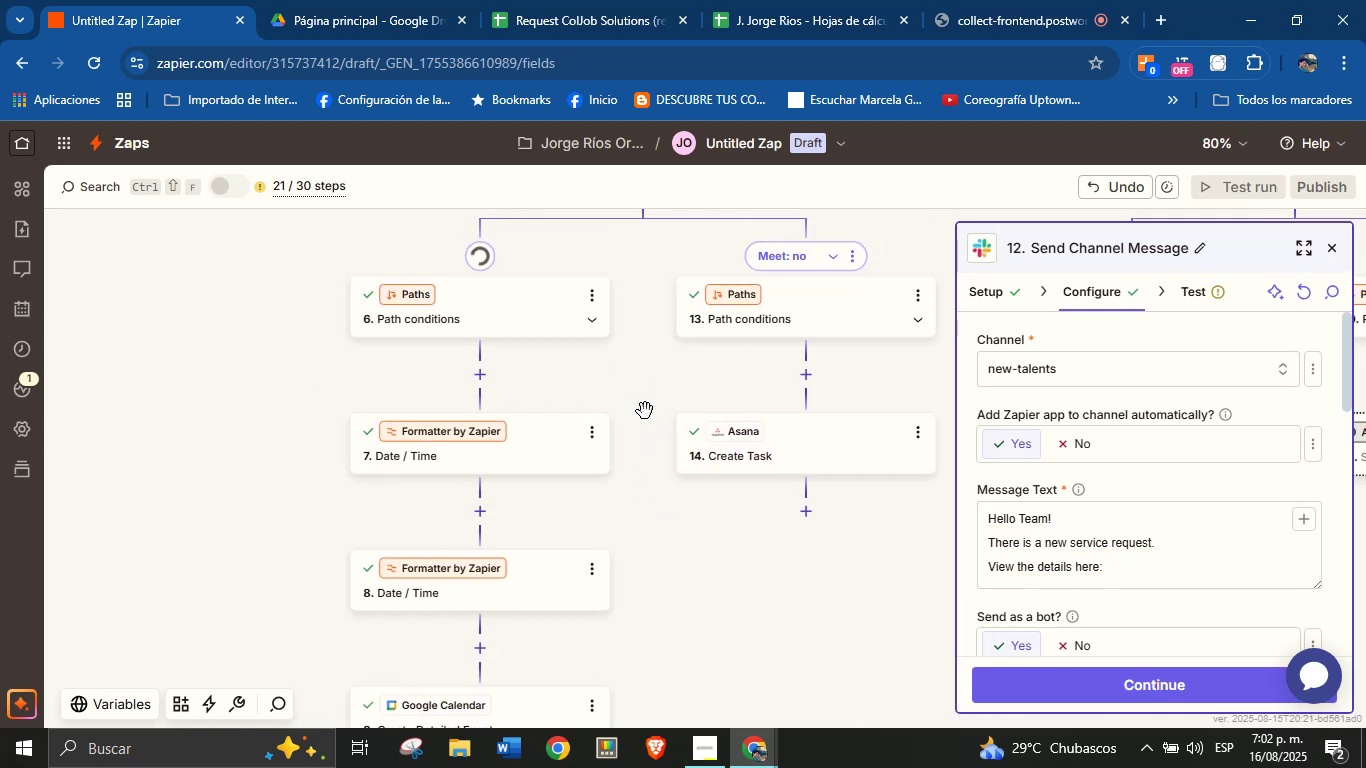 
left_click_drag(start_coordinate=[656, 390], to_coordinate=[670, 603])
 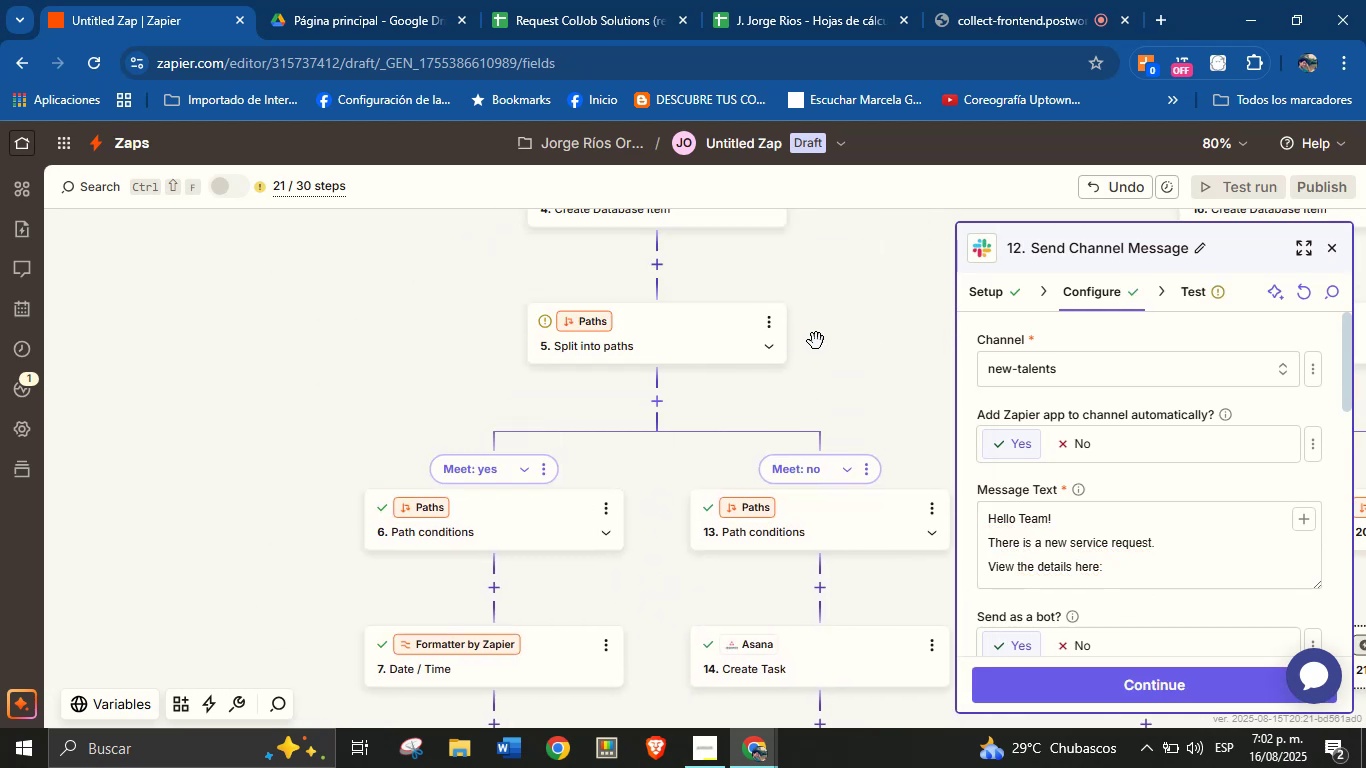 
left_click_drag(start_coordinate=[840, 318], to_coordinate=[745, 609])
 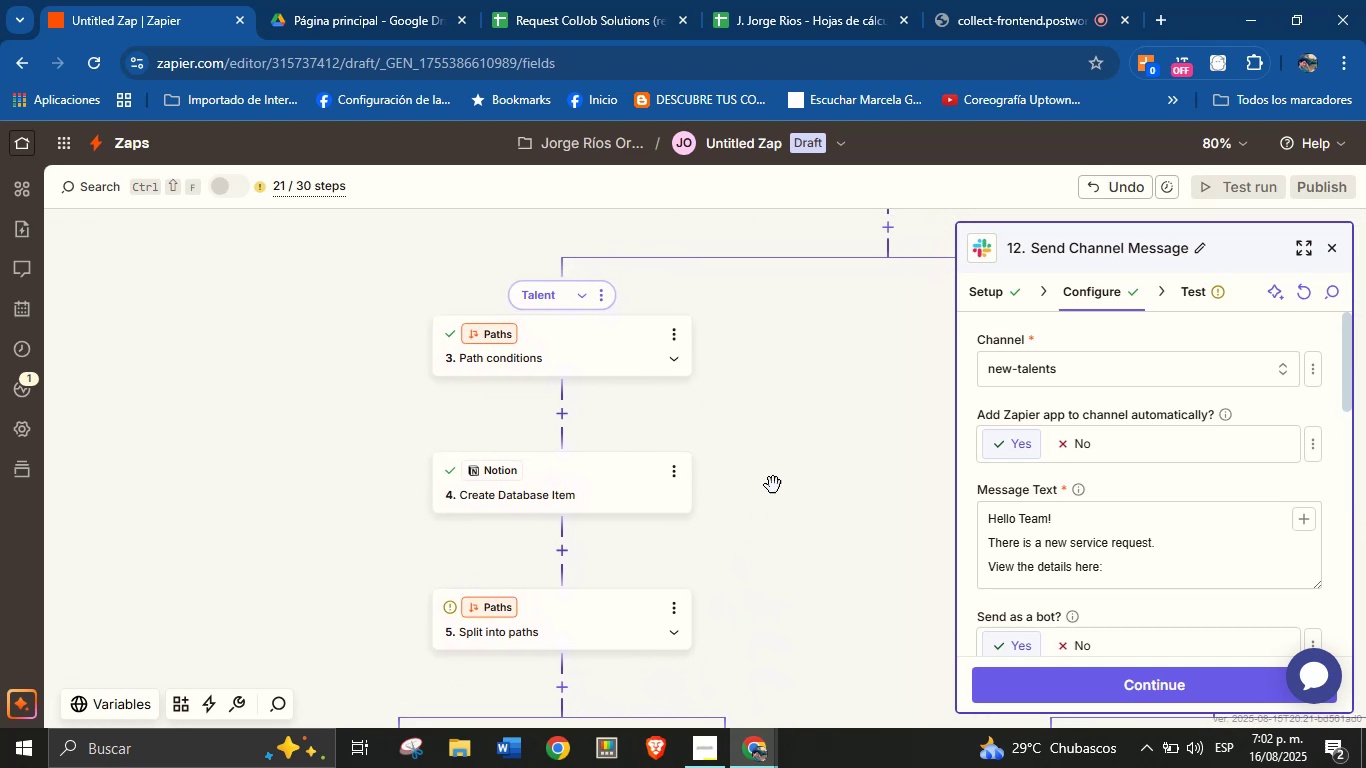 
left_click_drag(start_coordinate=[797, 420], to_coordinate=[767, 606])
 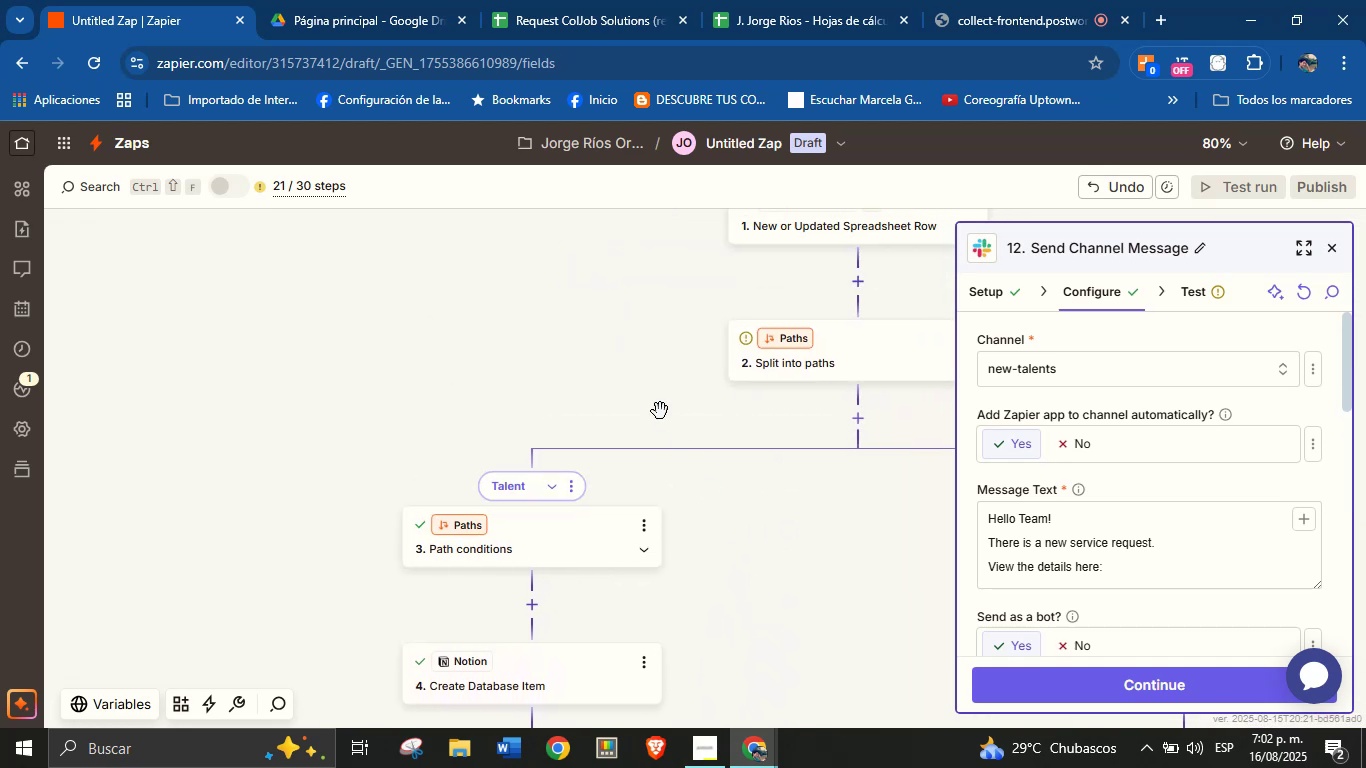 
left_click_drag(start_coordinate=[657, 385], to_coordinate=[619, 346])
 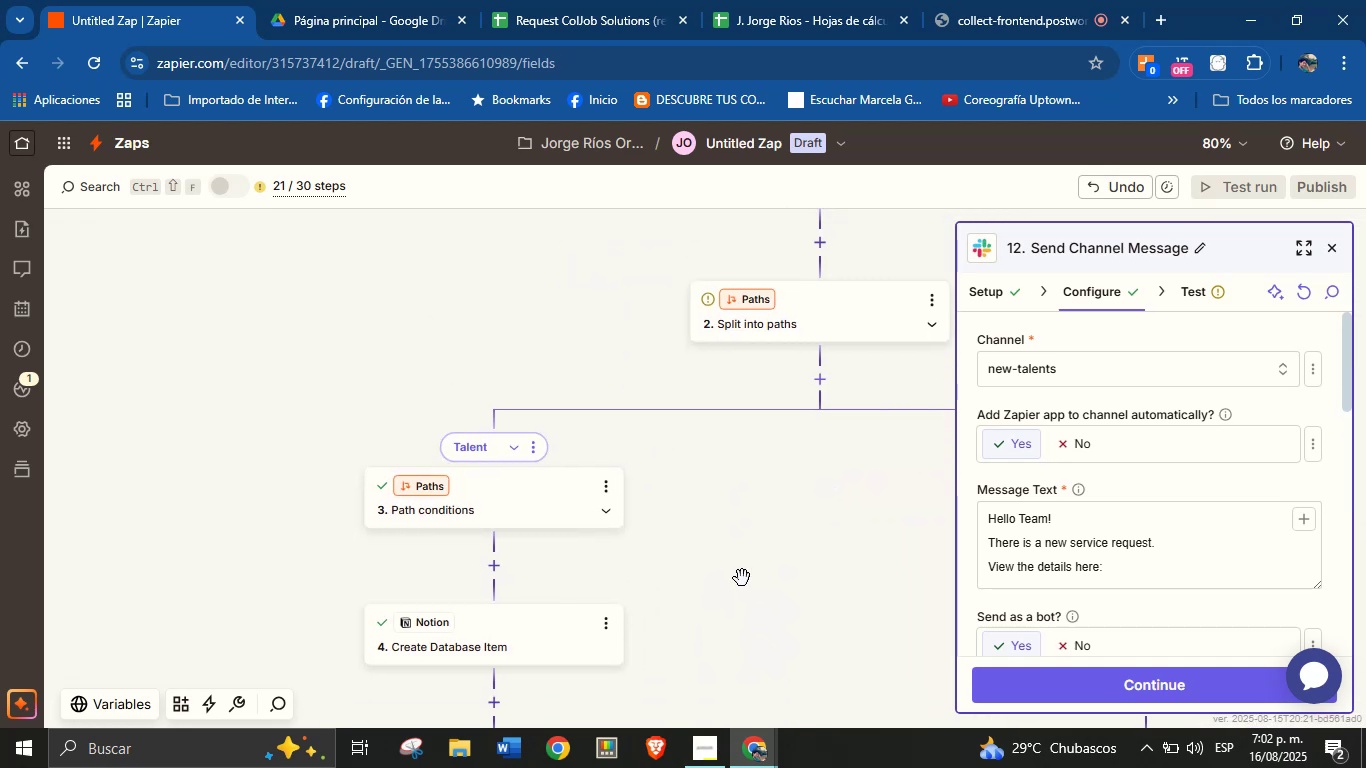 
left_click_drag(start_coordinate=[765, 619], to_coordinate=[780, 438])
 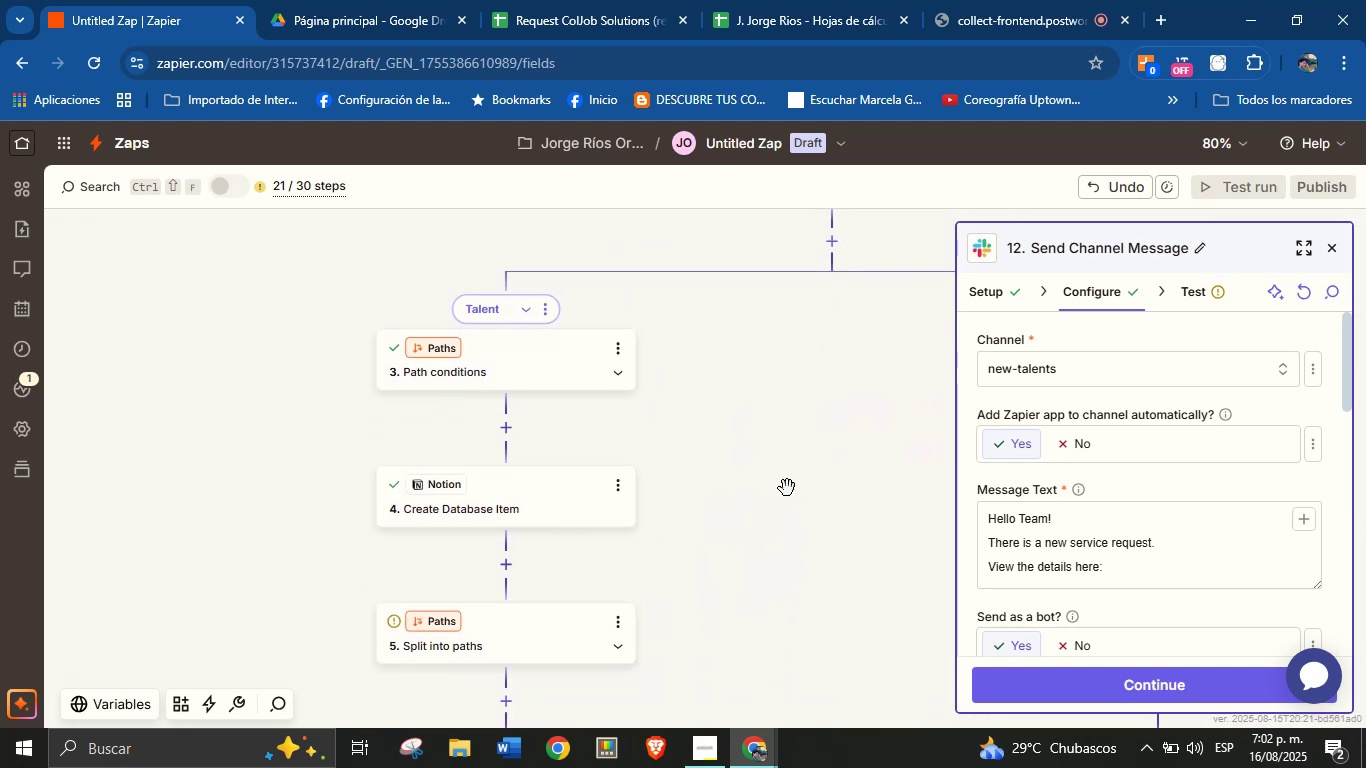 
left_click_drag(start_coordinate=[792, 571], to_coordinate=[813, 309])
 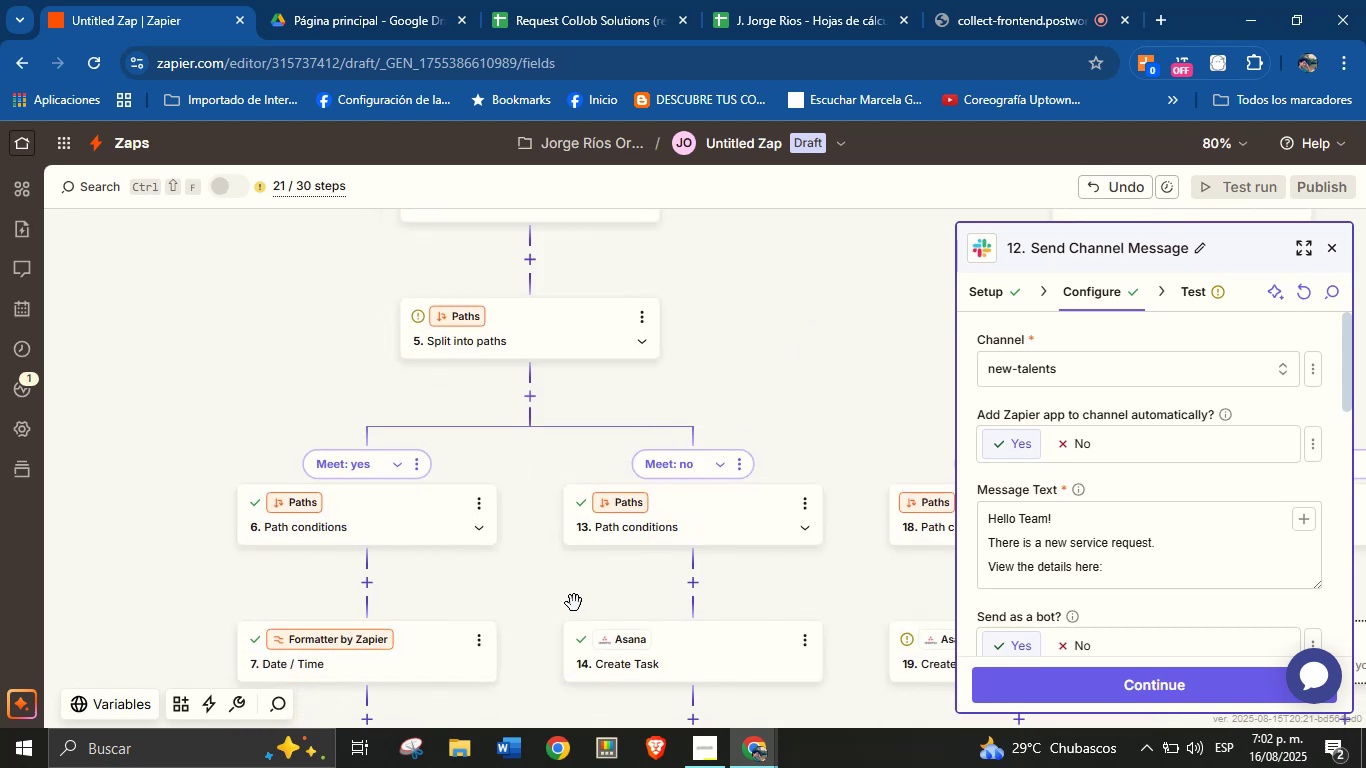 
left_click_drag(start_coordinate=[547, 607], to_coordinate=[618, 362])
 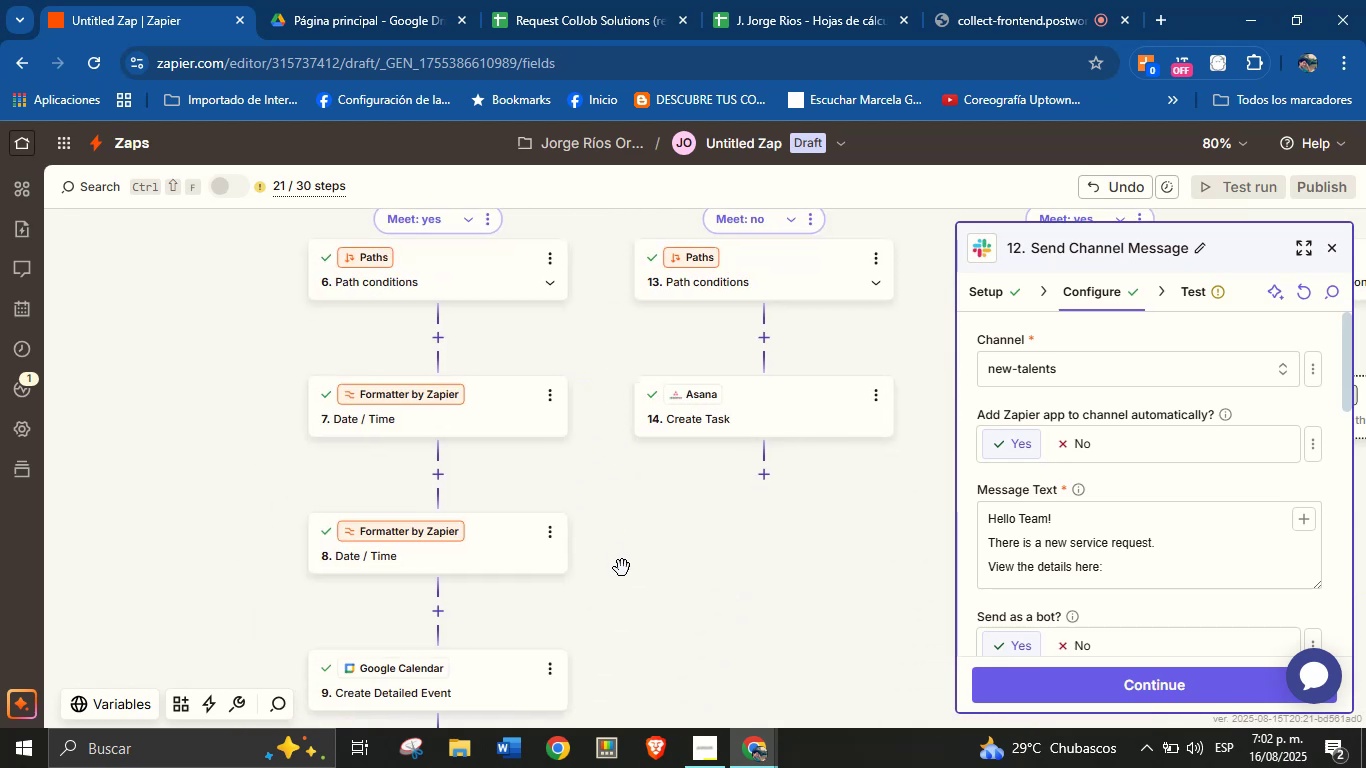 
left_click_drag(start_coordinate=[631, 575], to_coordinate=[678, 376])
 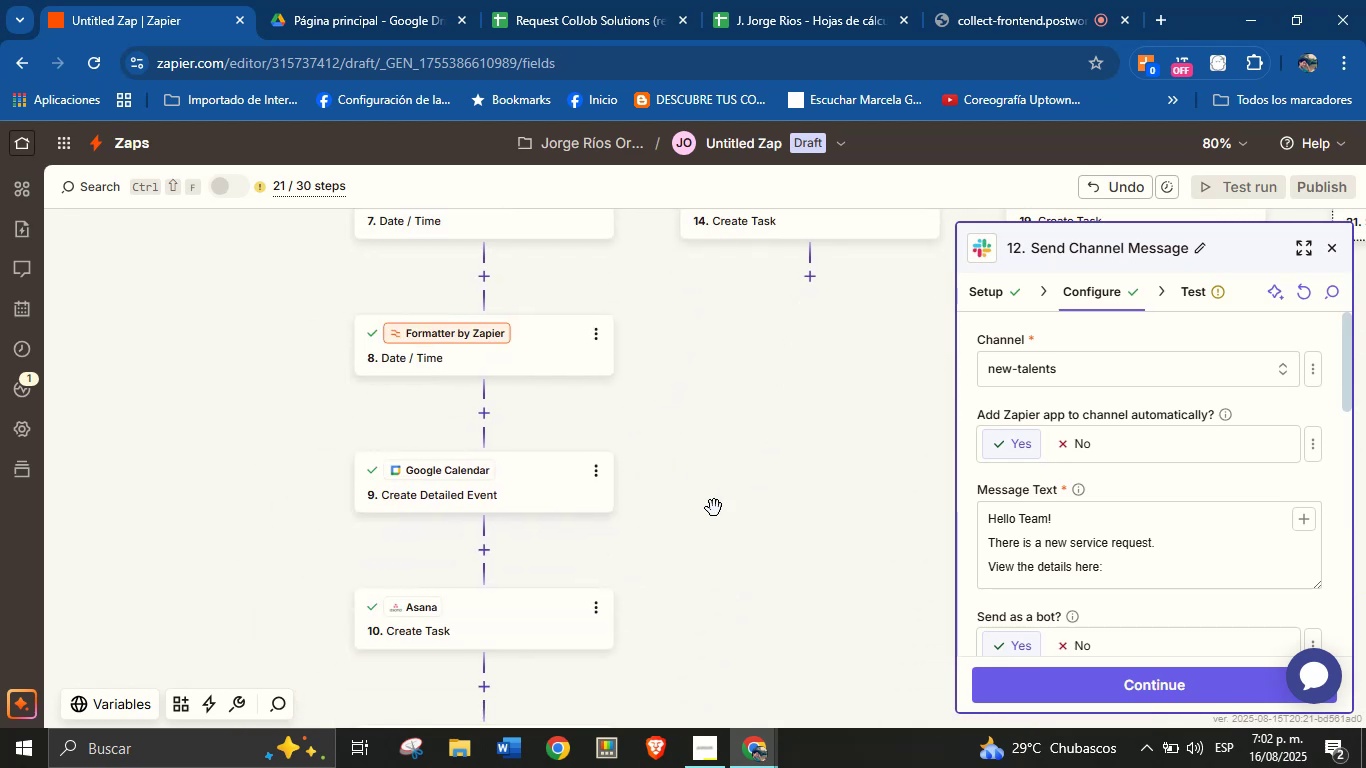 
left_click_drag(start_coordinate=[717, 513], to_coordinate=[717, 374])
 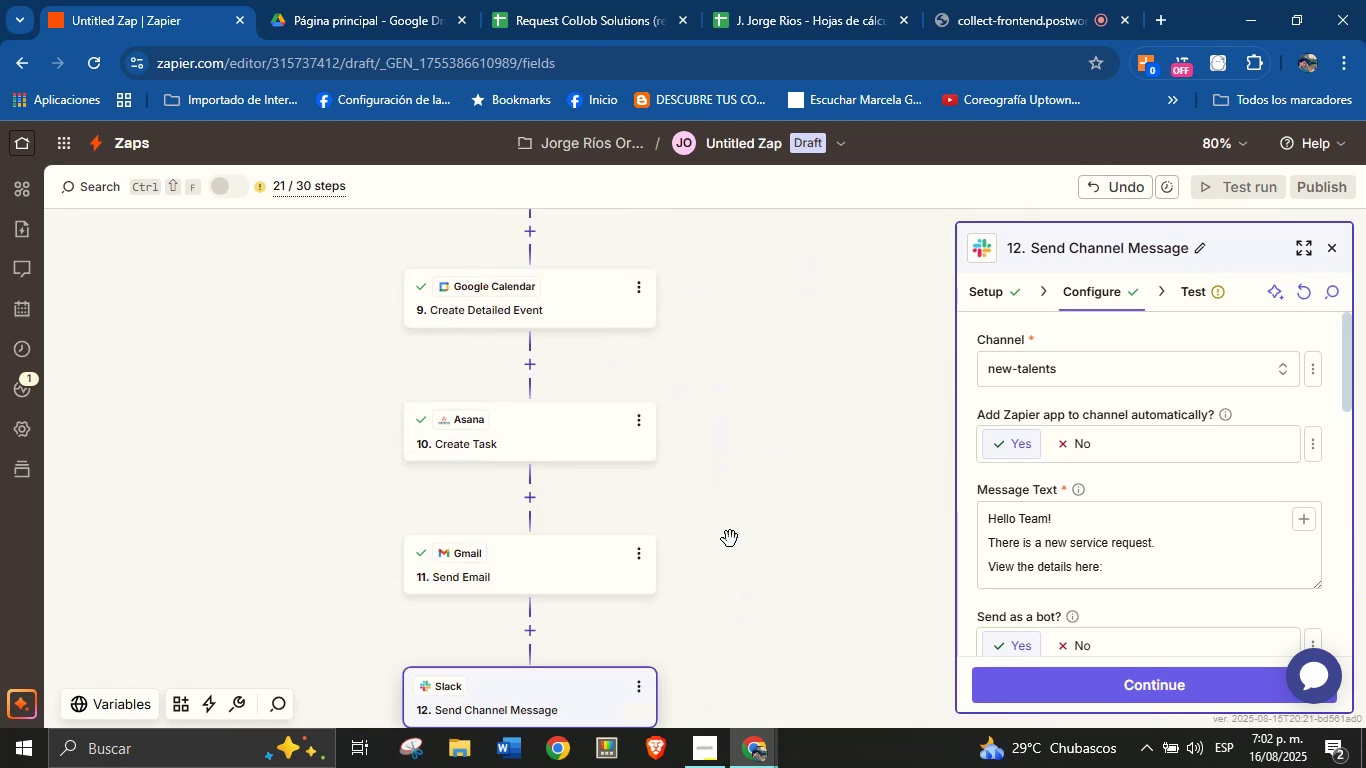 
left_click_drag(start_coordinate=[730, 538], to_coordinate=[731, 529])
 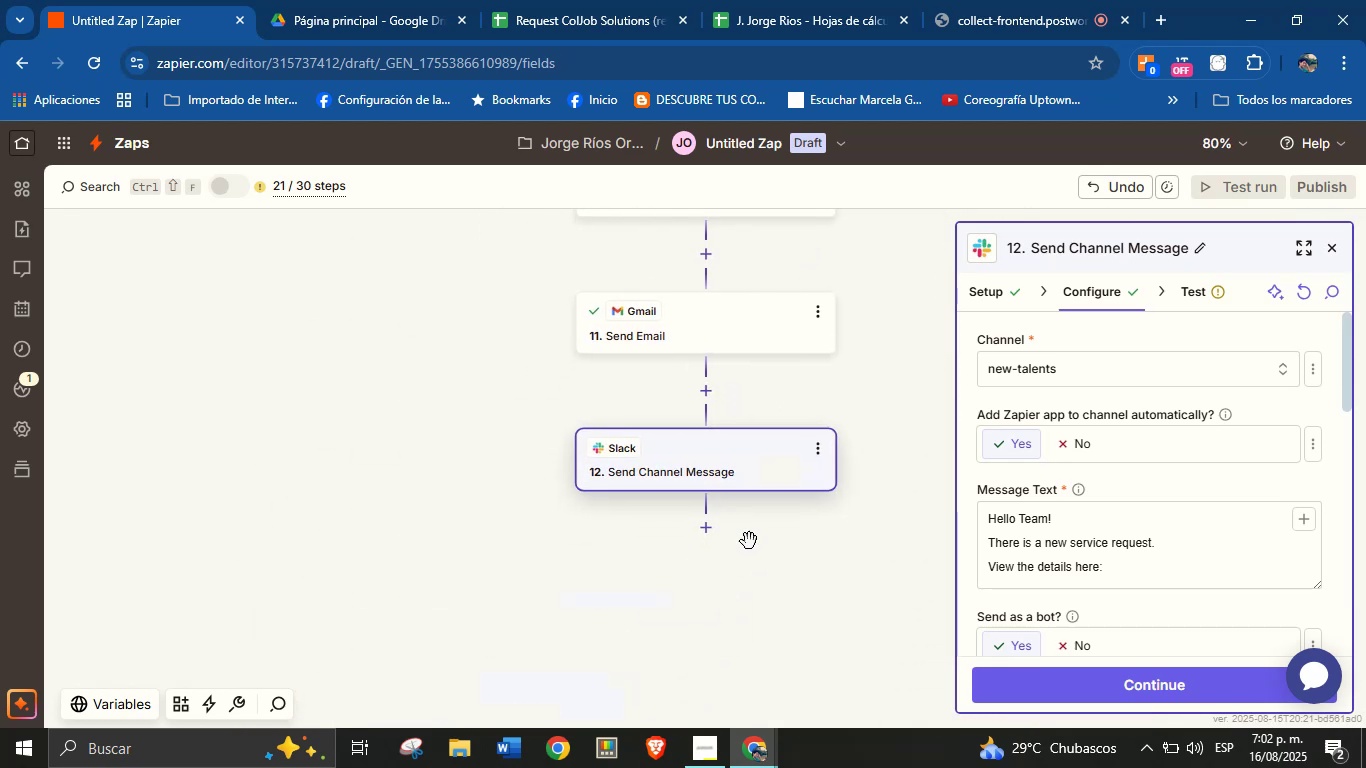 
left_click_drag(start_coordinate=[841, 569], to_coordinate=[698, 686])
 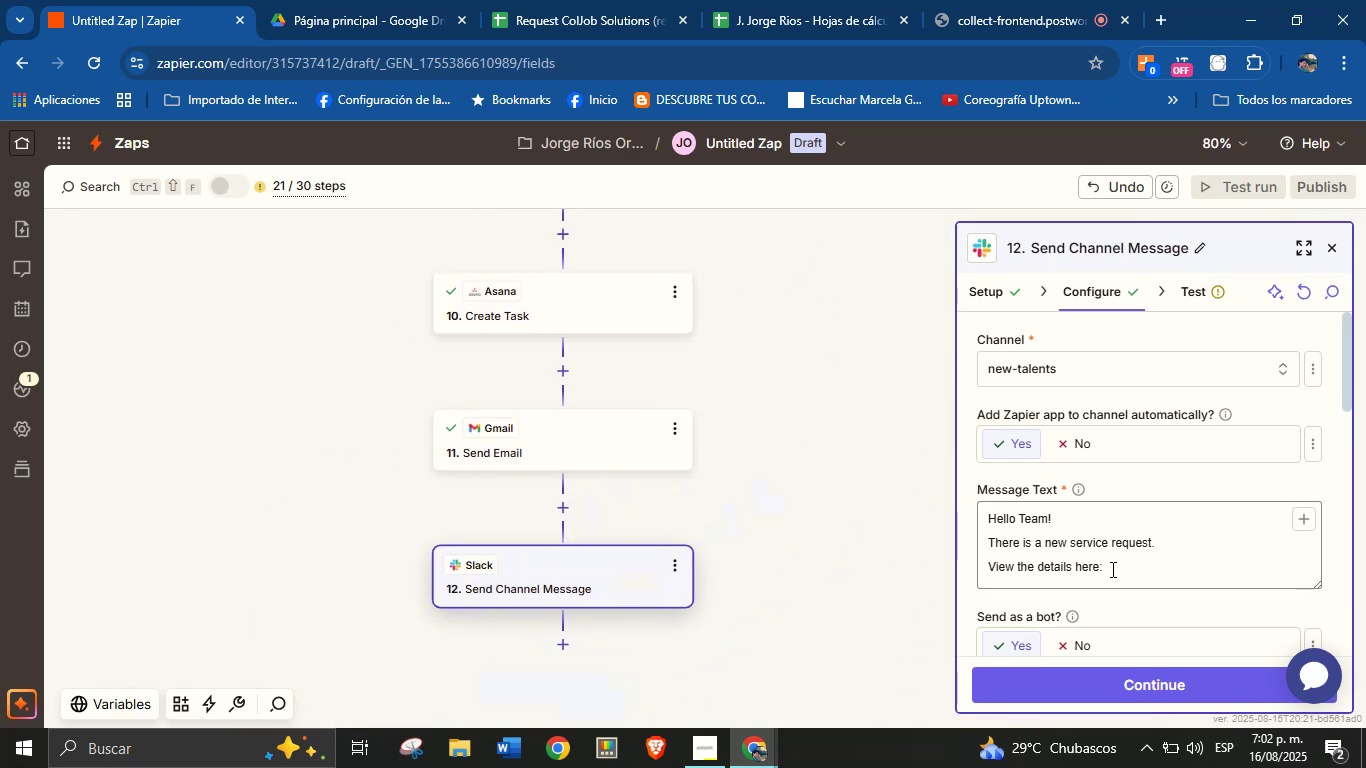 
left_click([1113, 571])
 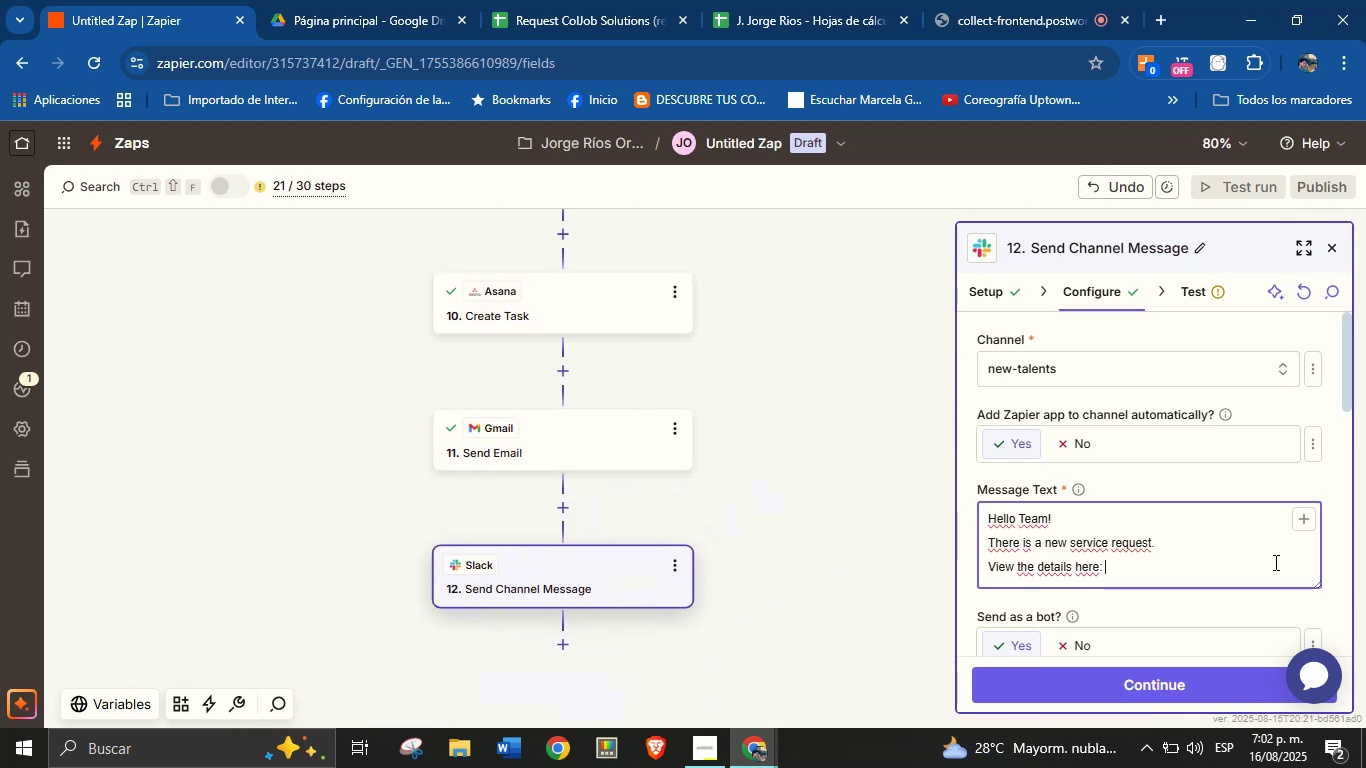 
left_click([1305, 513])
 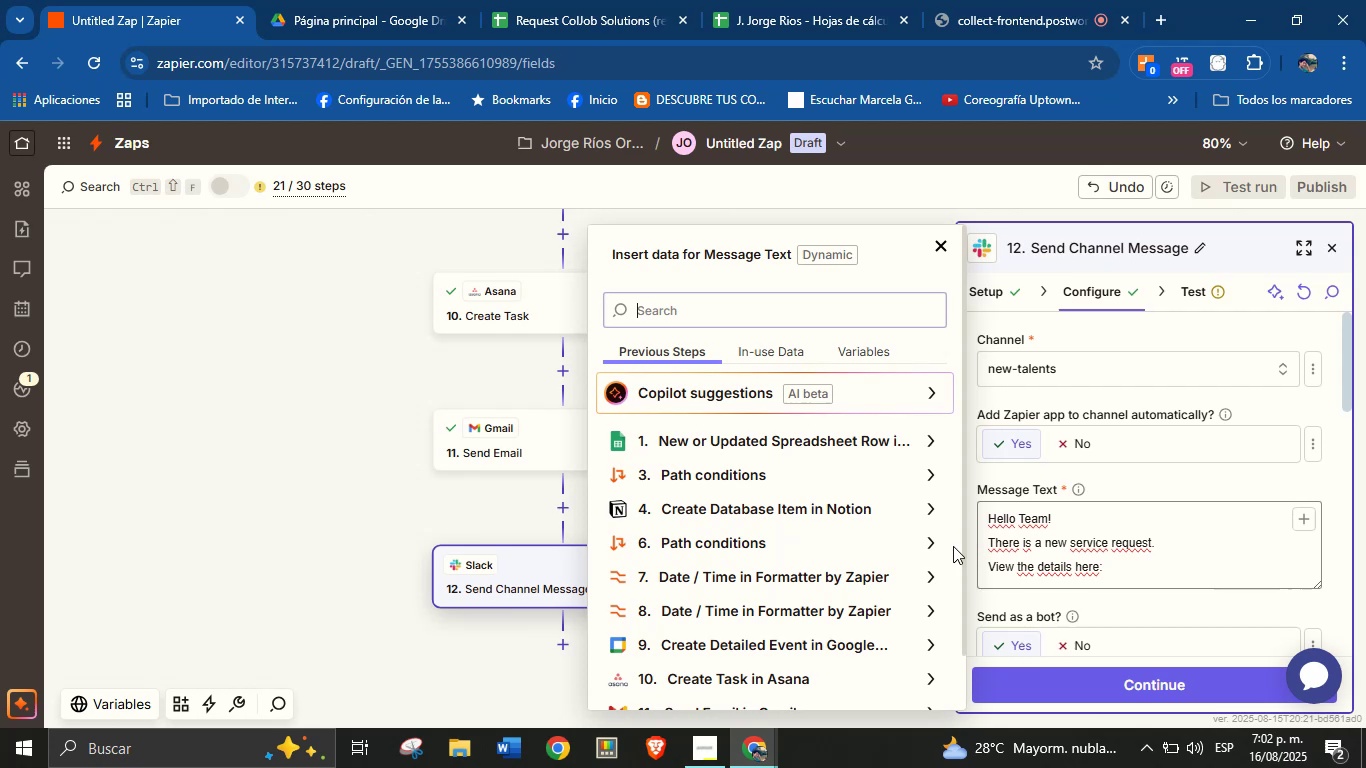 
scroll: coordinate [850, 553], scroll_direction: down, amount: 5.0
 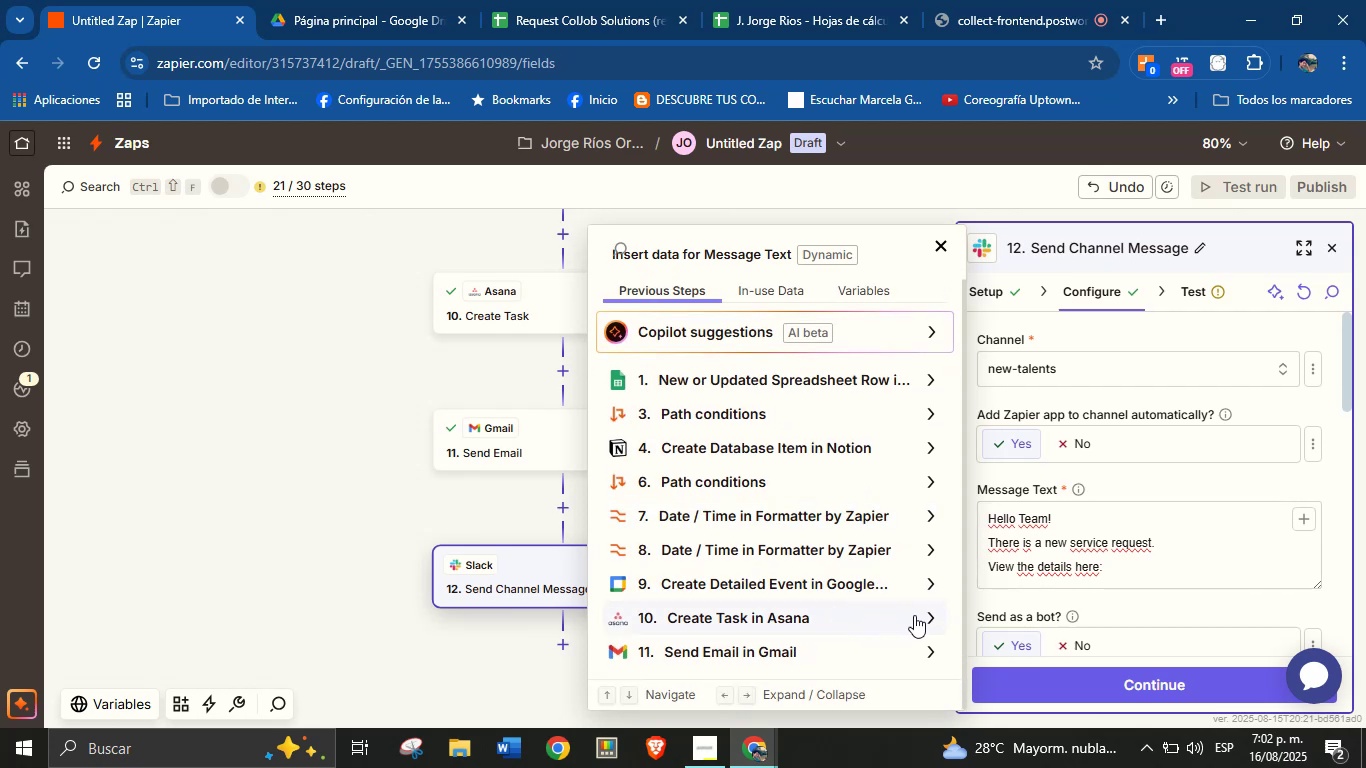 
left_click([924, 610])
 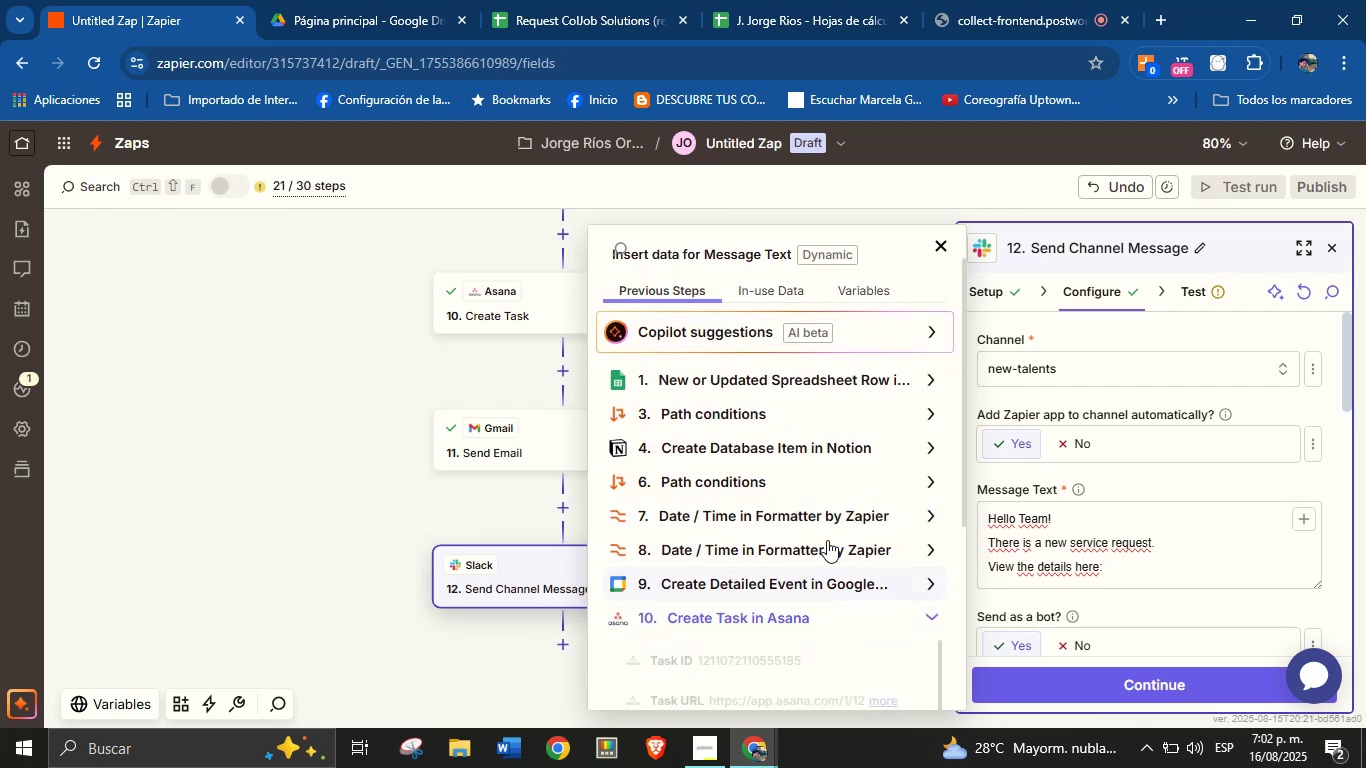 
scroll: coordinate [803, 521], scroll_direction: down, amount: 2.0
 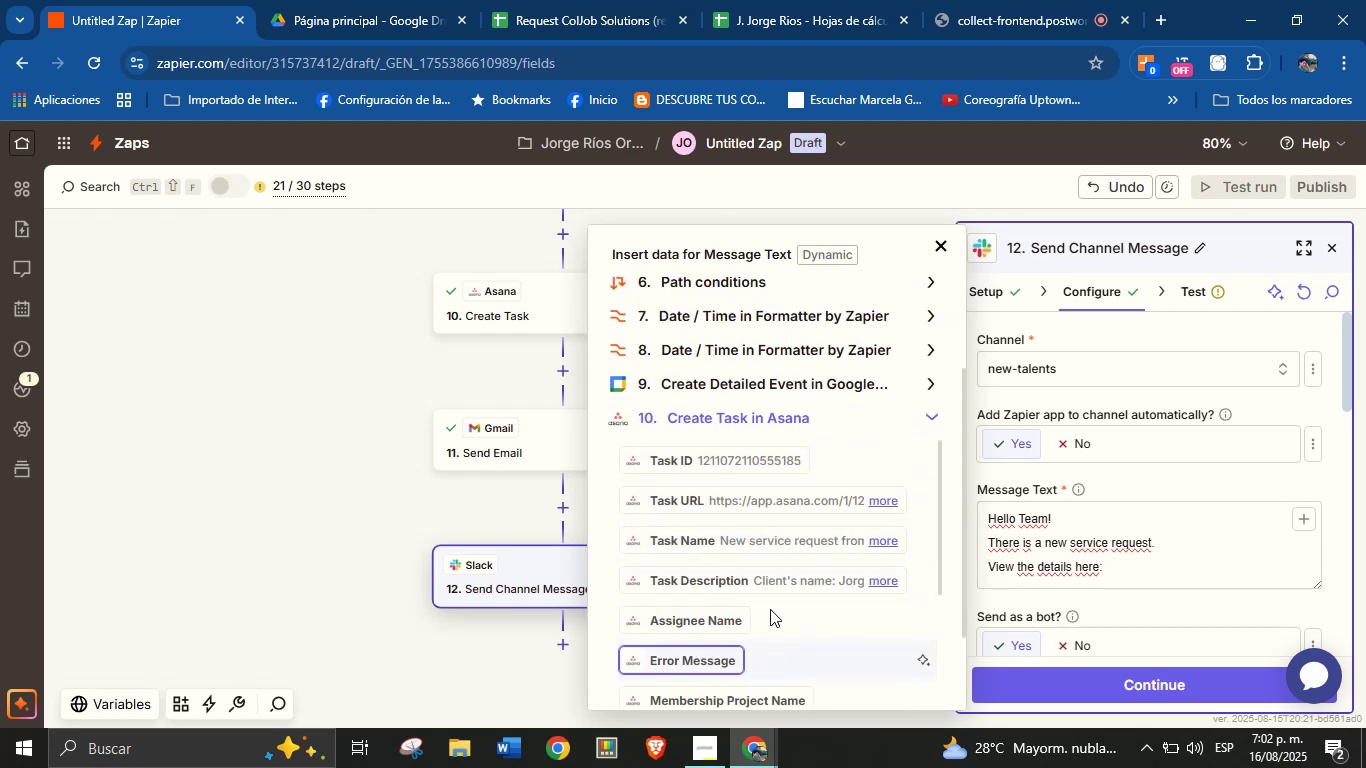 
left_click([774, 501])
 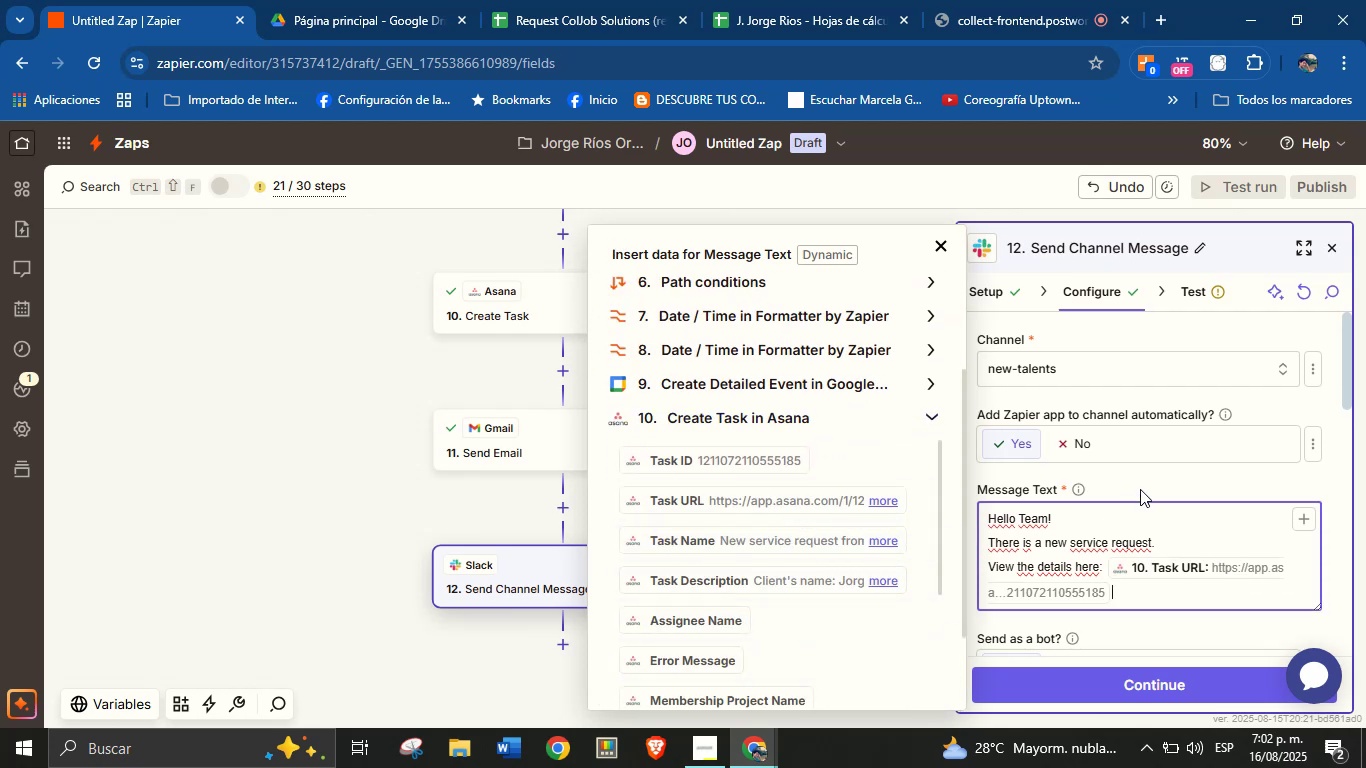 
left_click([1143, 484])
 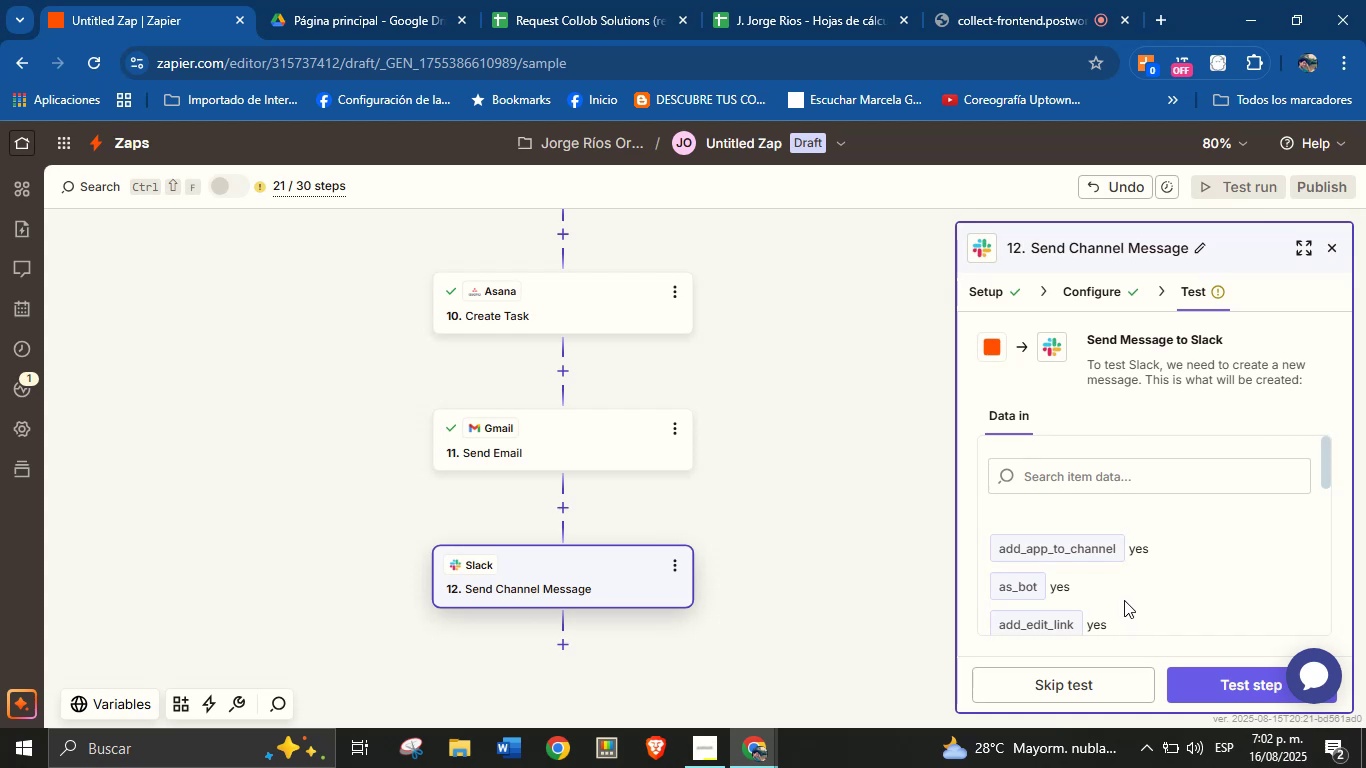 
wait(6.86)
 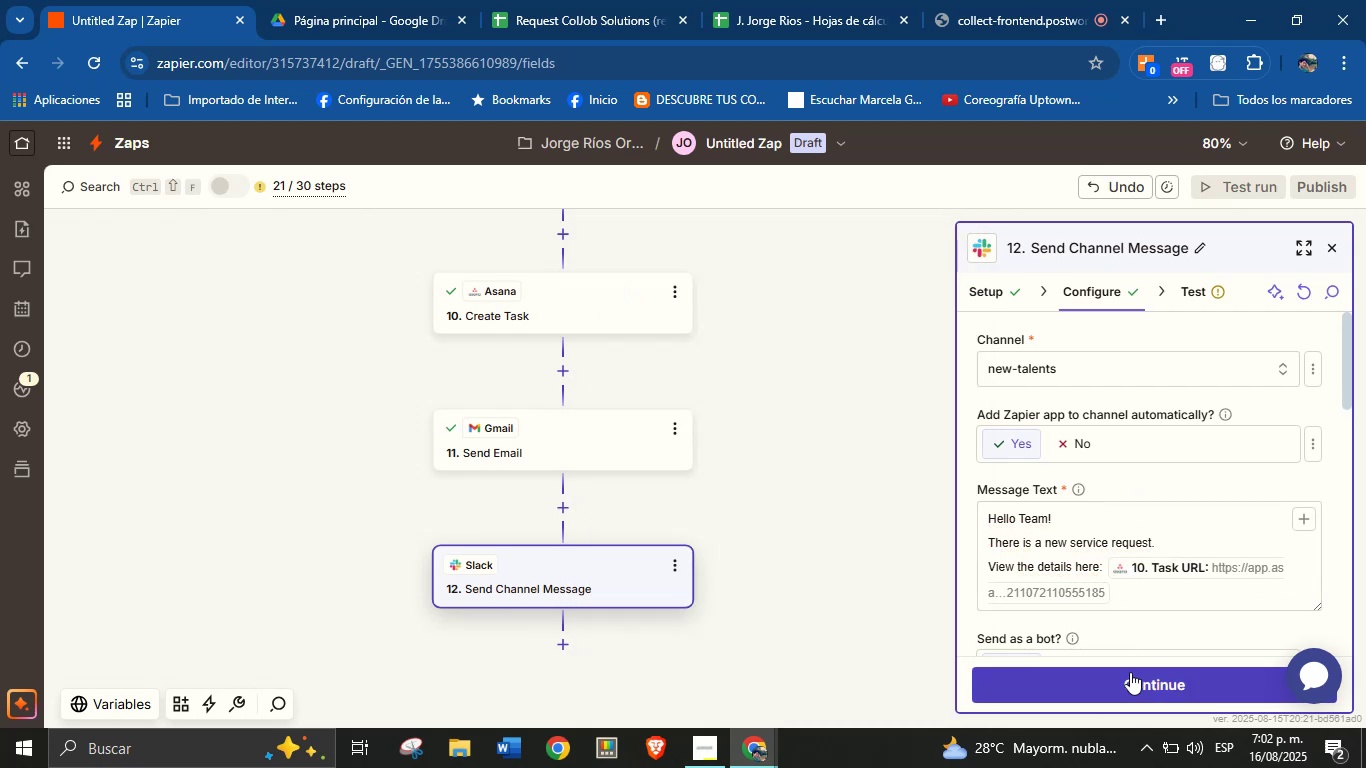 
left_click([1219, 679])
 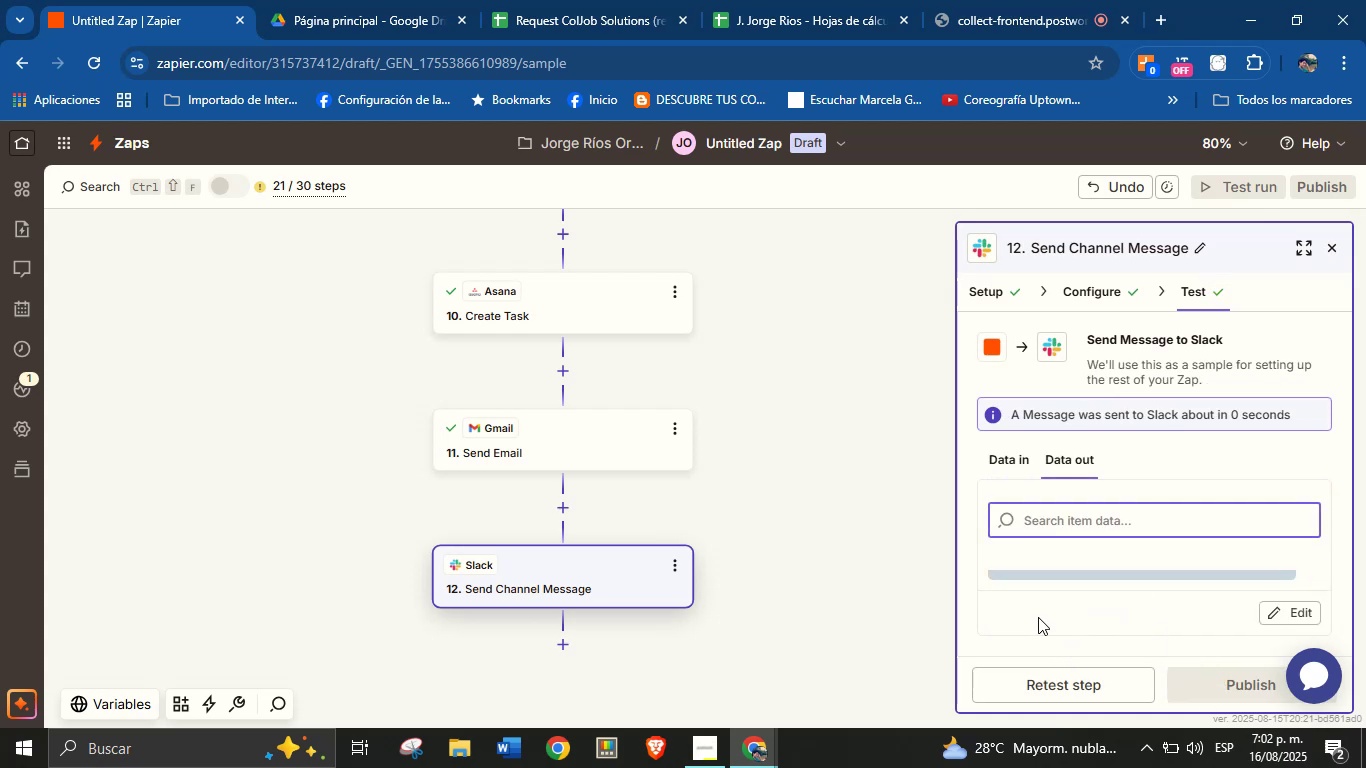 
wait(7.42)
 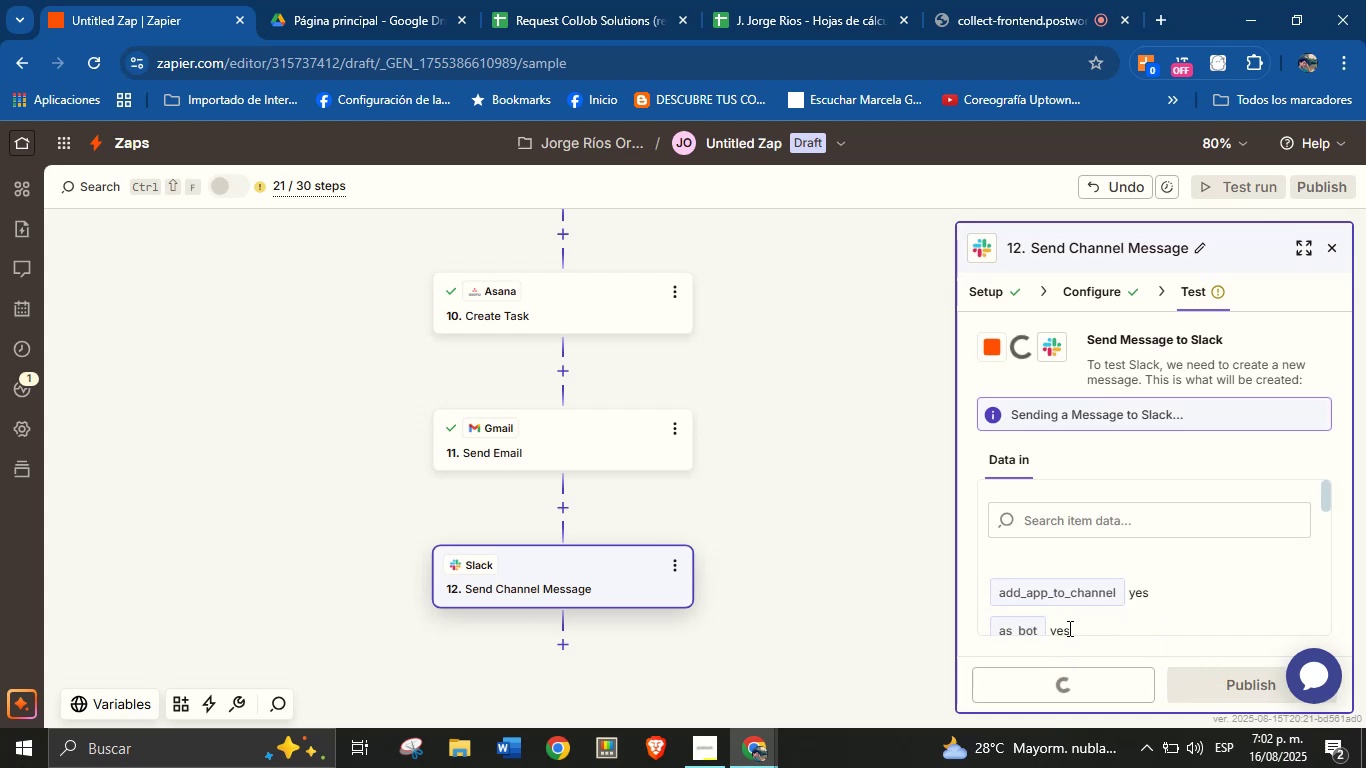 
left_click_drag(start_coordinate=[875, 577], to_coordinate=[819, 641])
 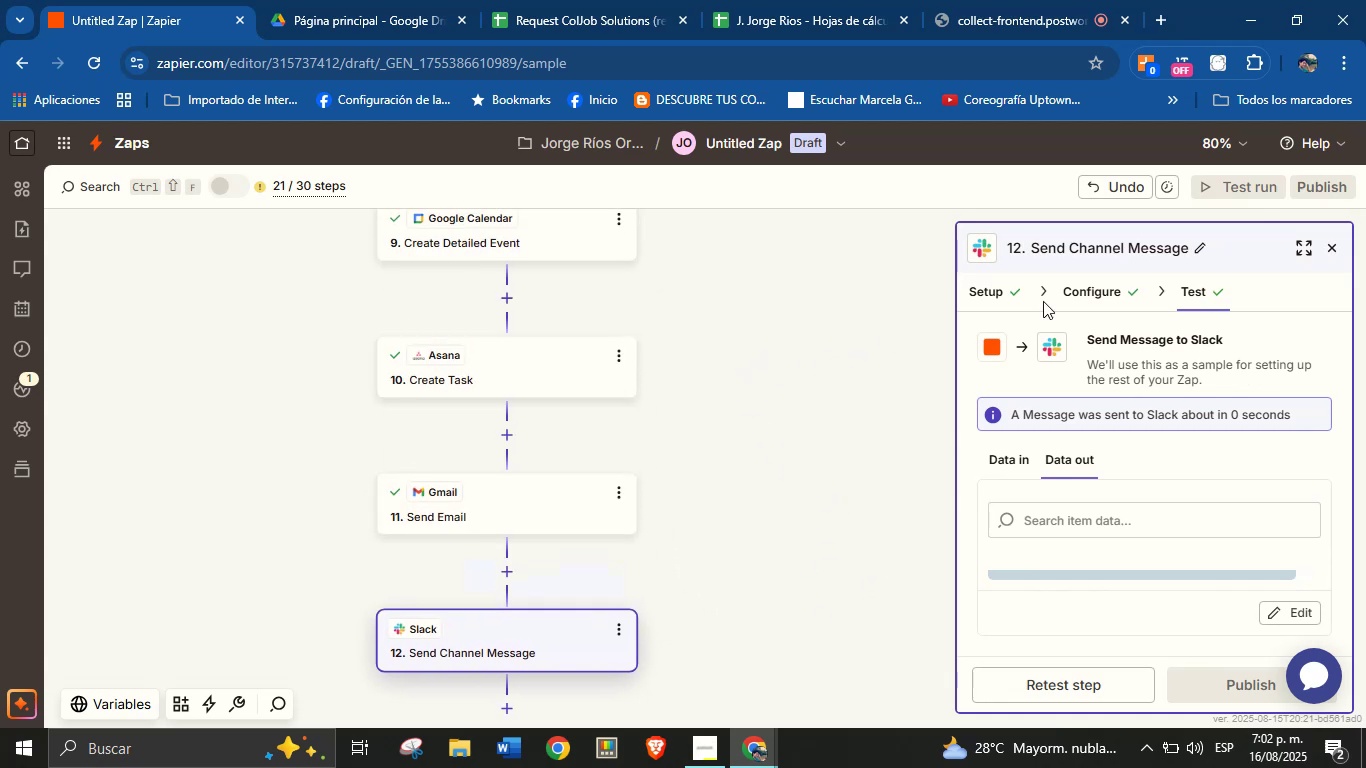 
left_click_drag(start_coordinate=[751, 355], to_coordinate=[723, 609])
 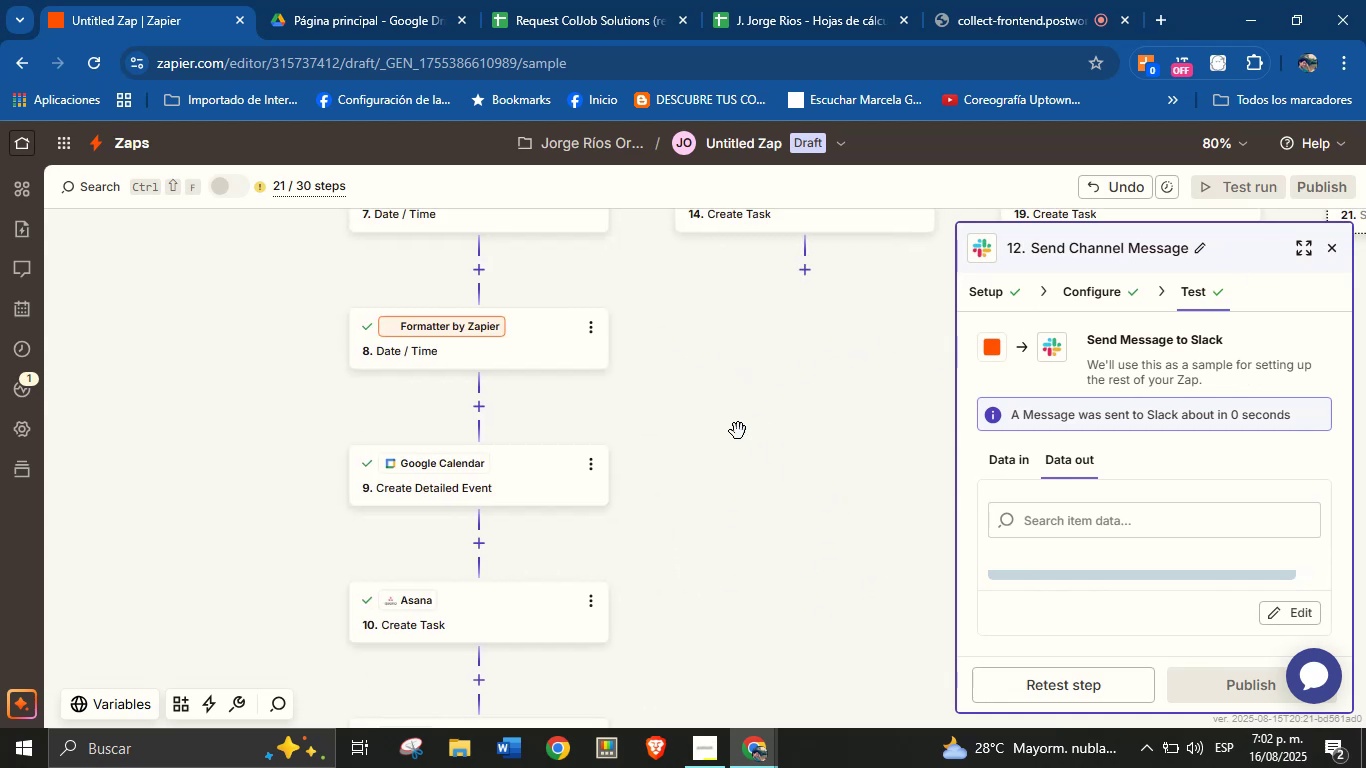 
left_click_drag(start_coordinate=[744, 385], to_coordinate=[699, 511])
 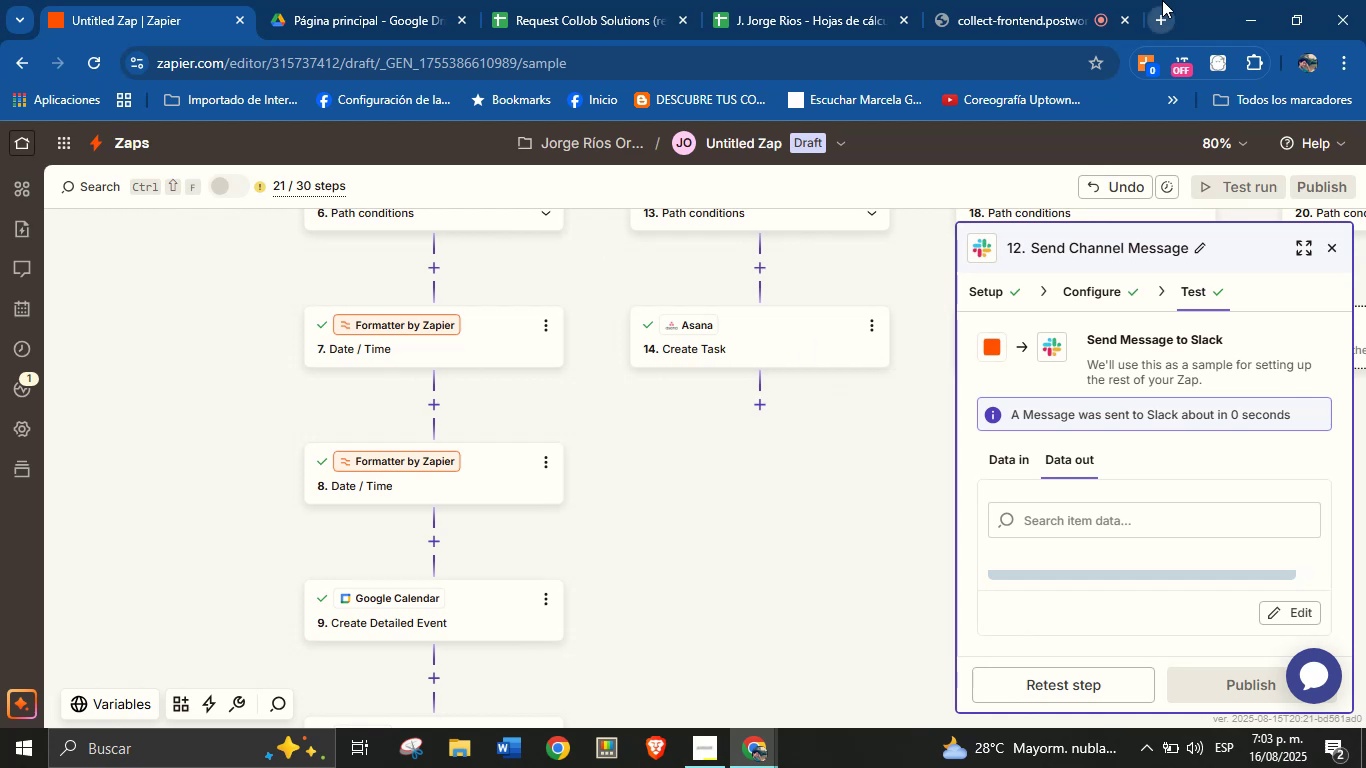 
wait(10.57)
 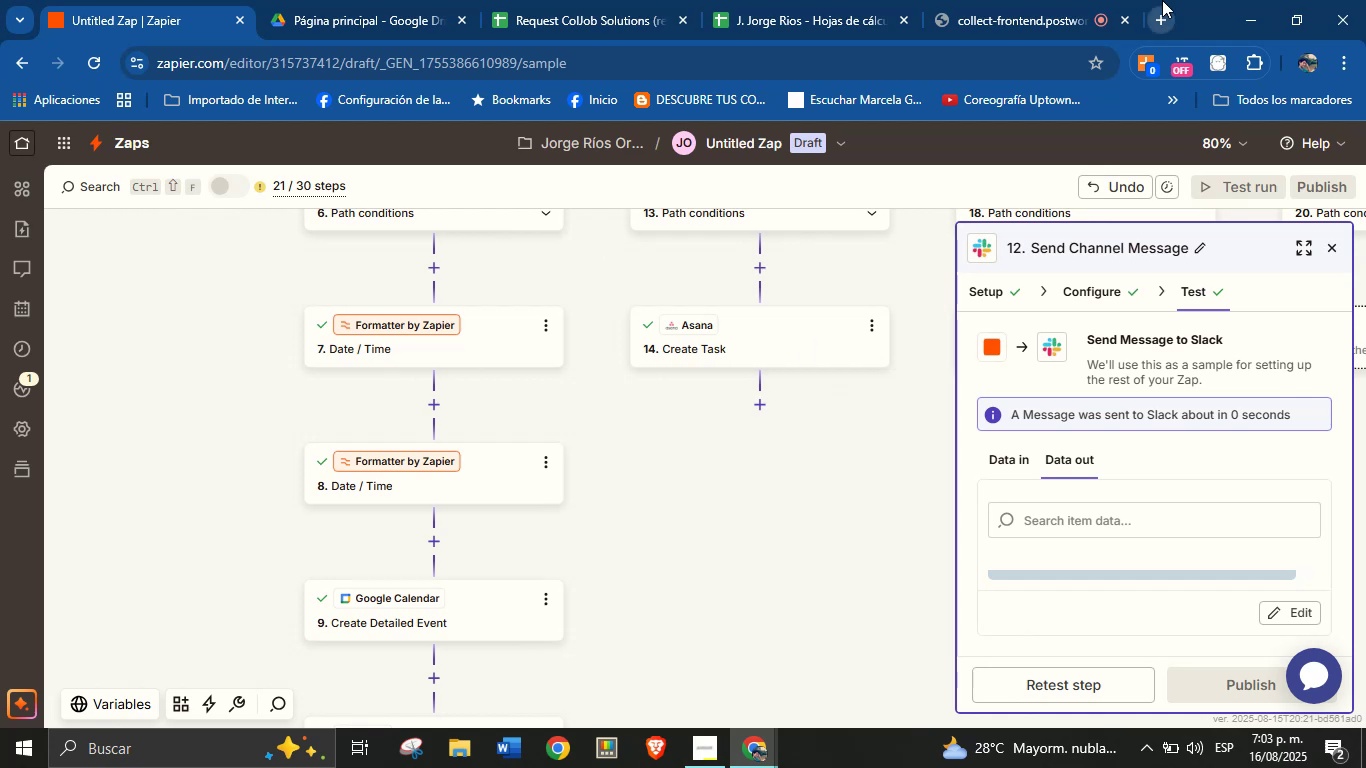 
left_click([757, 412])
 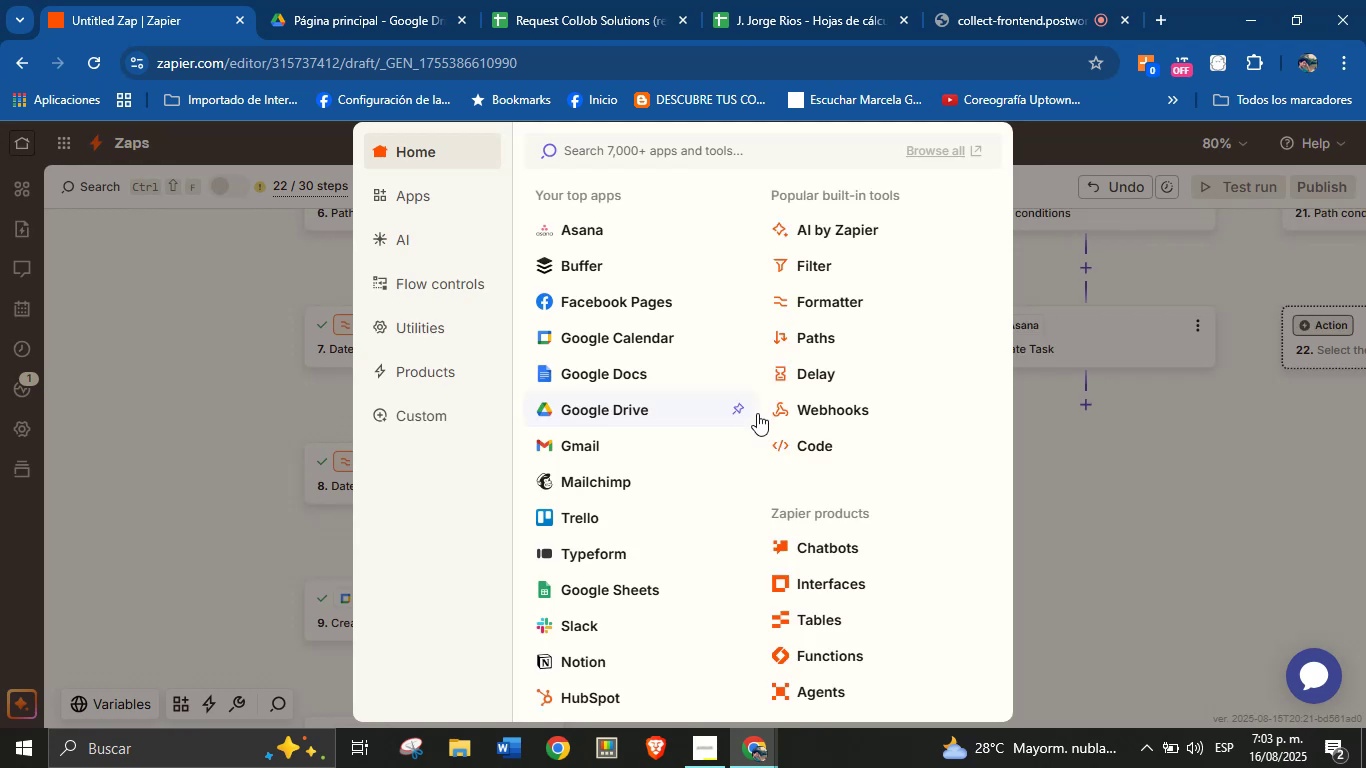 
wait(10.64)
 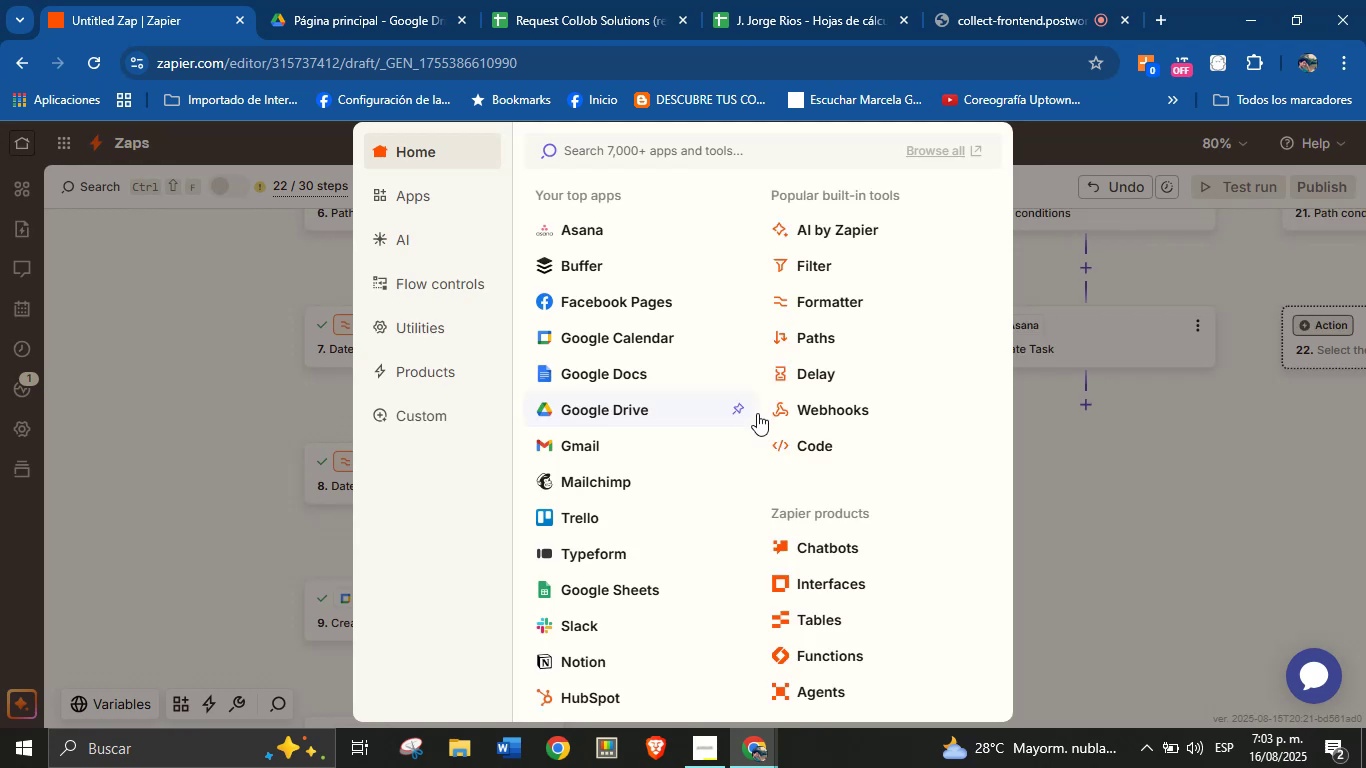 
left_click([615, 445])
 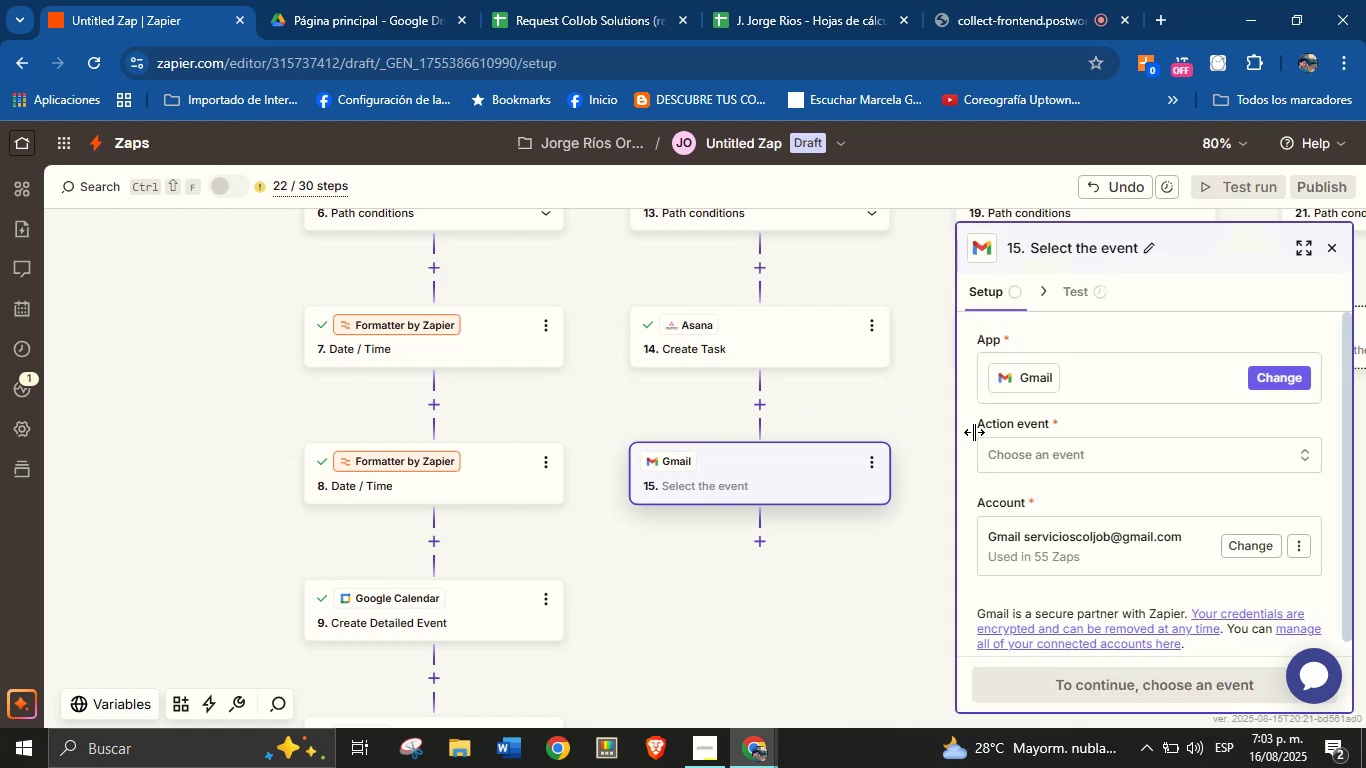 
left_click([1062, 448])
 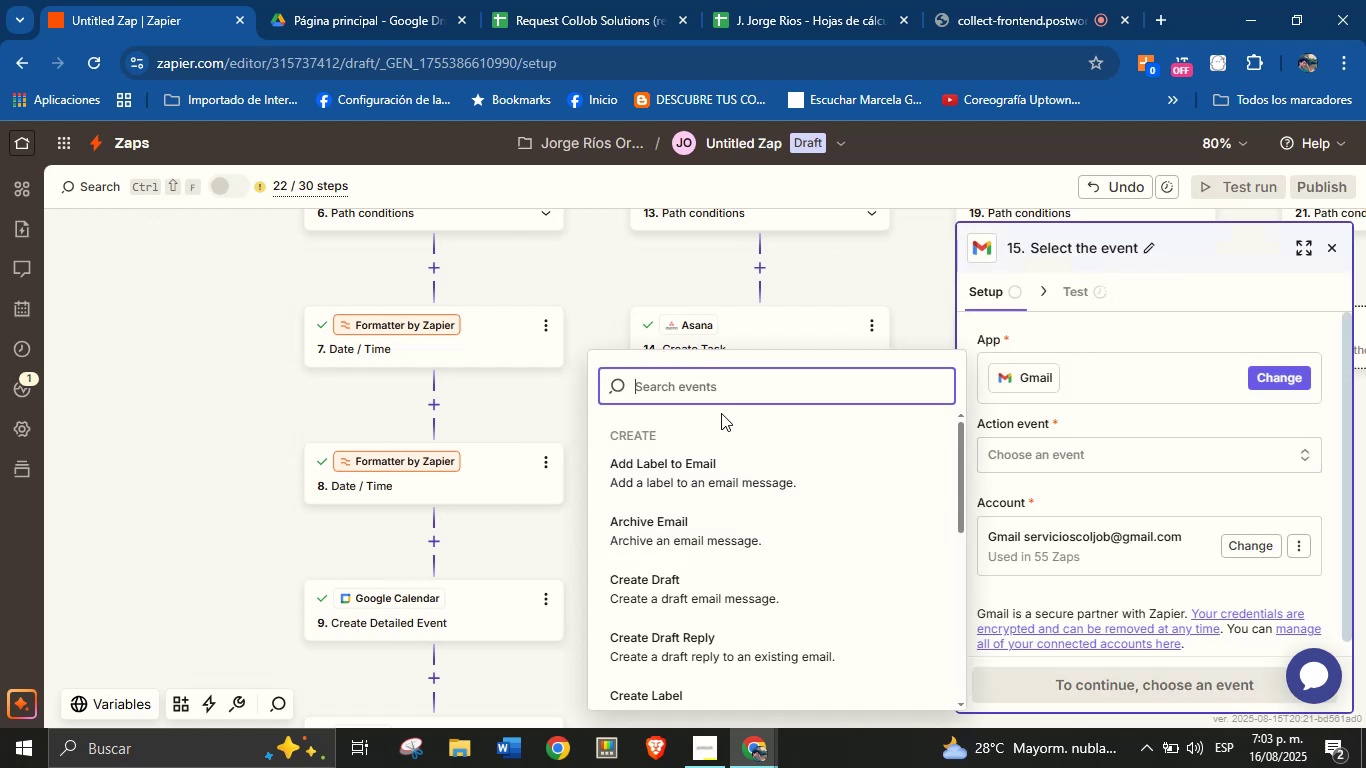 
type(send)
 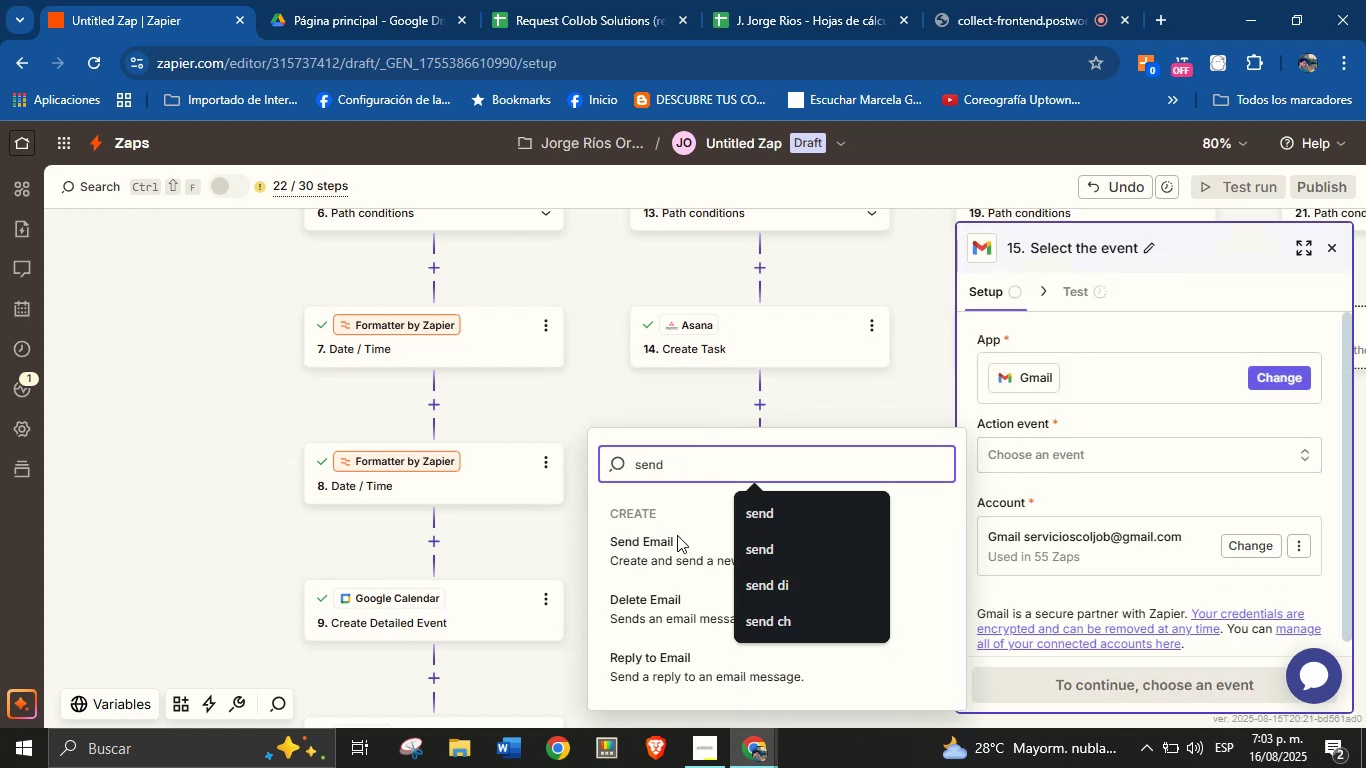 
left_click([678, 541])
 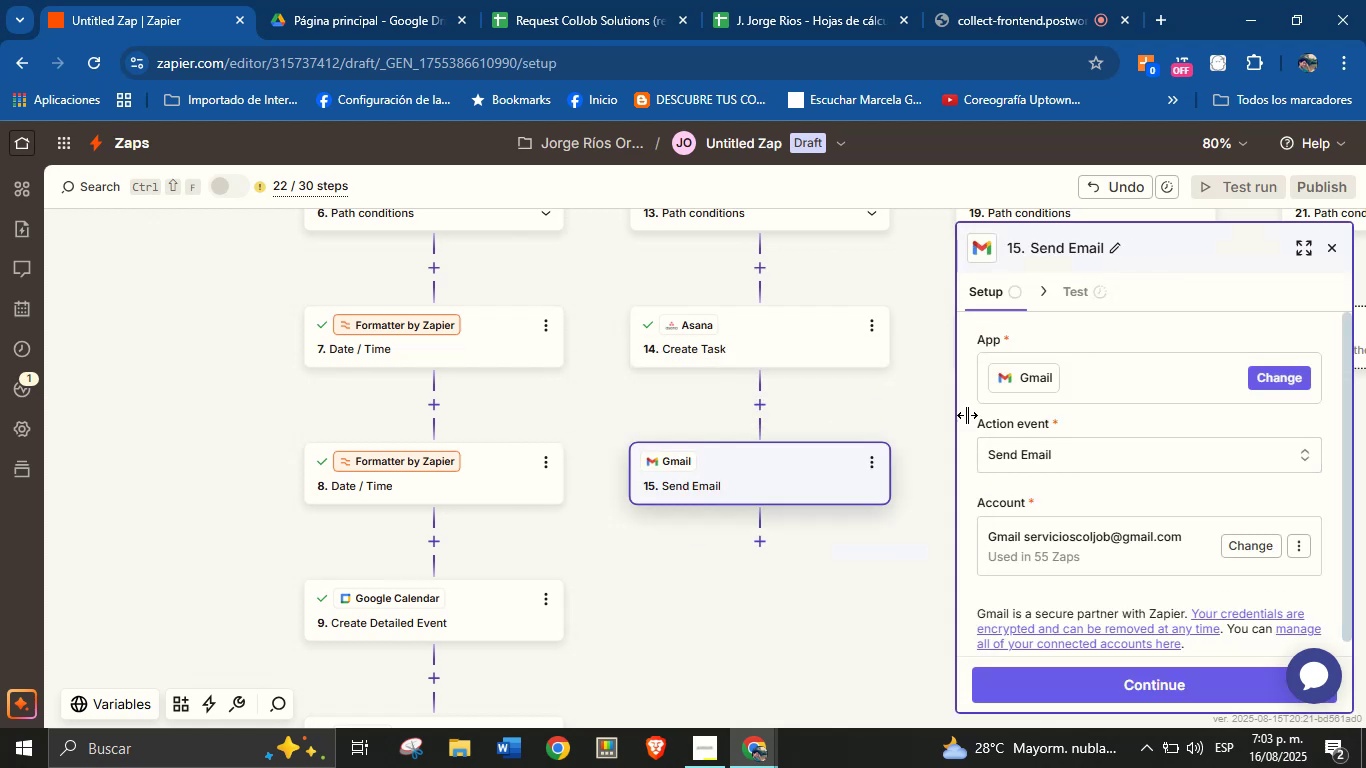 
scroll: coordinate [1028, 413], scroll_direction: up, amount: 2.0
 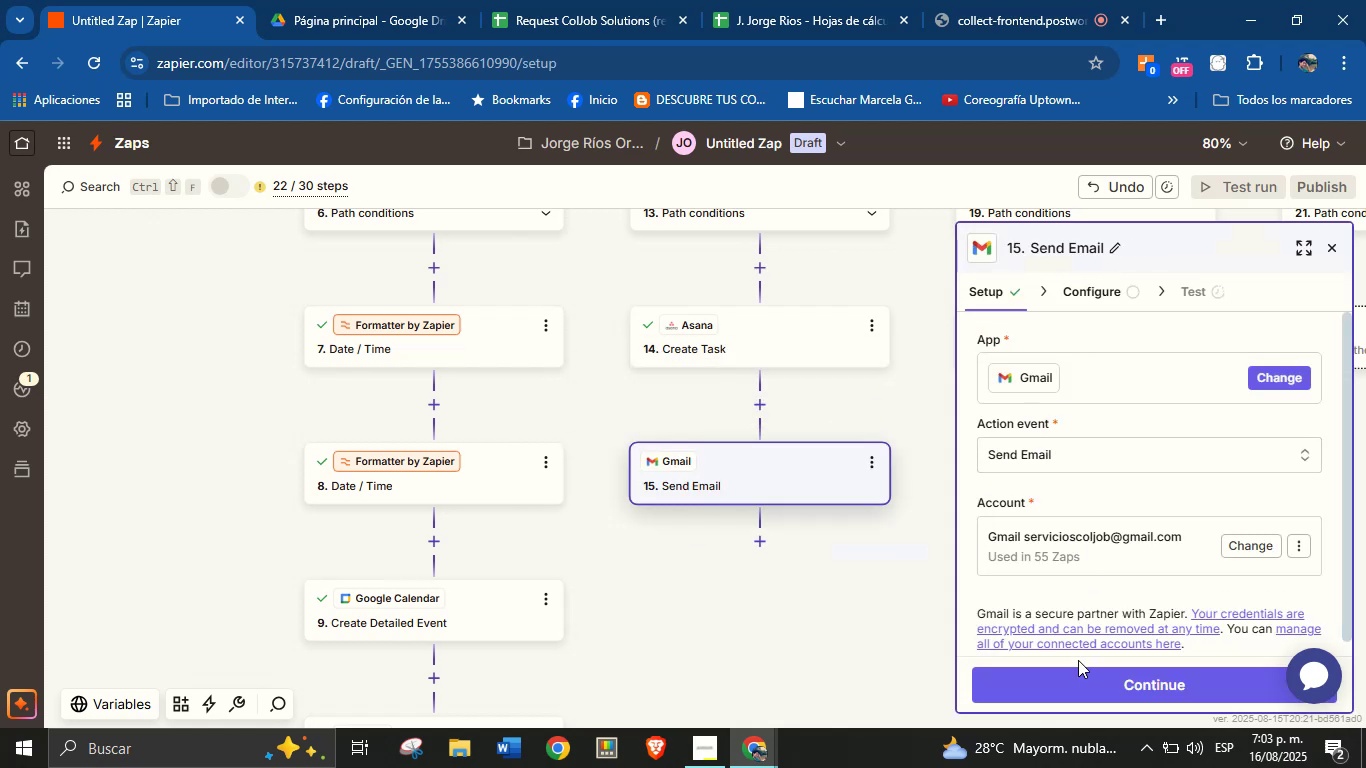 
left_click([1079, 672])
 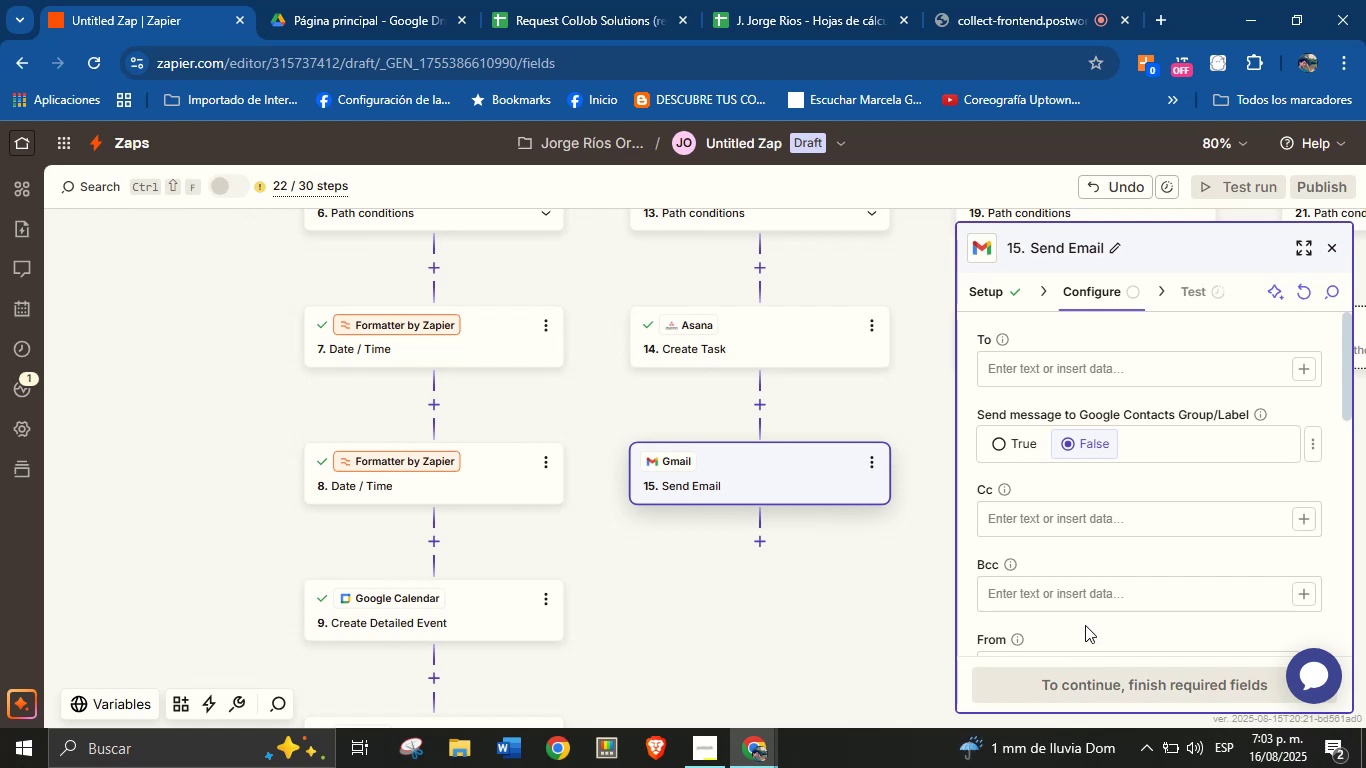 
wait(6.58)
 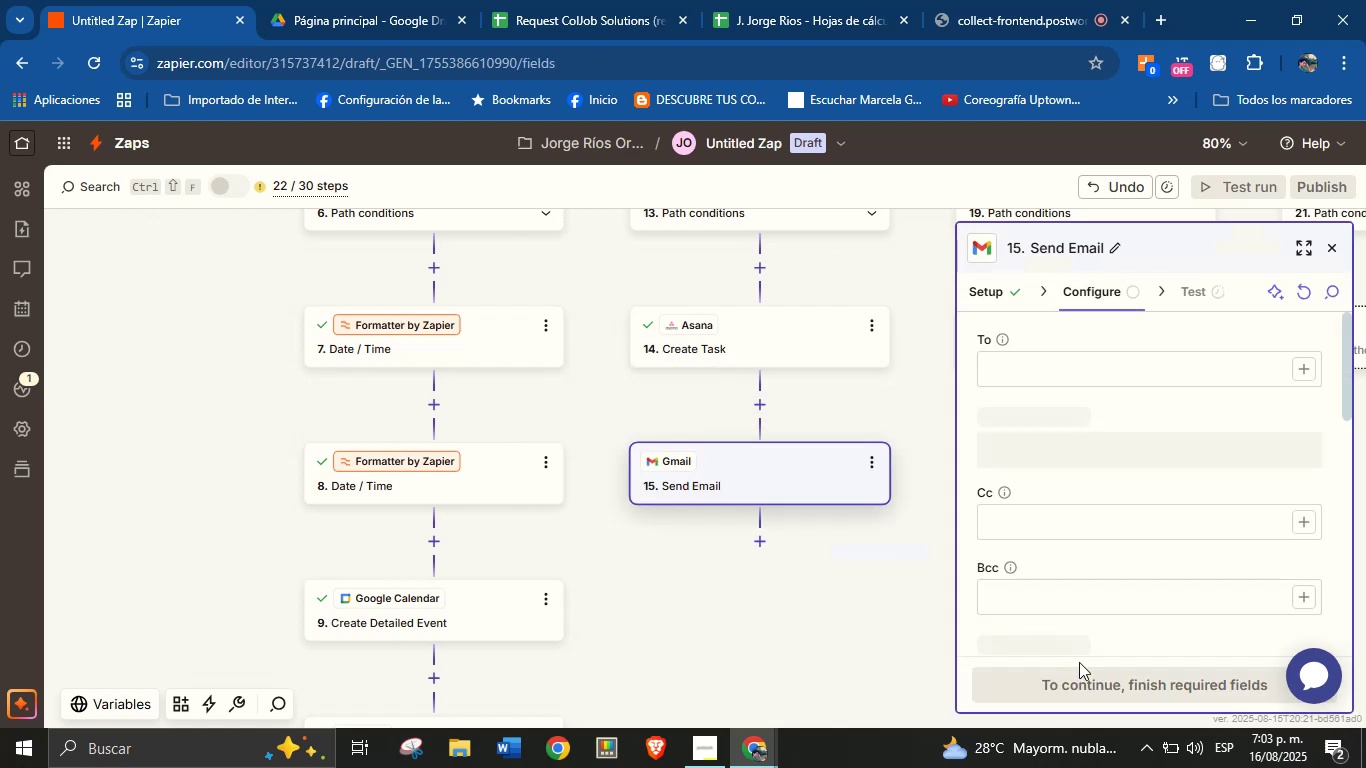 
left_click([1296, 371])
 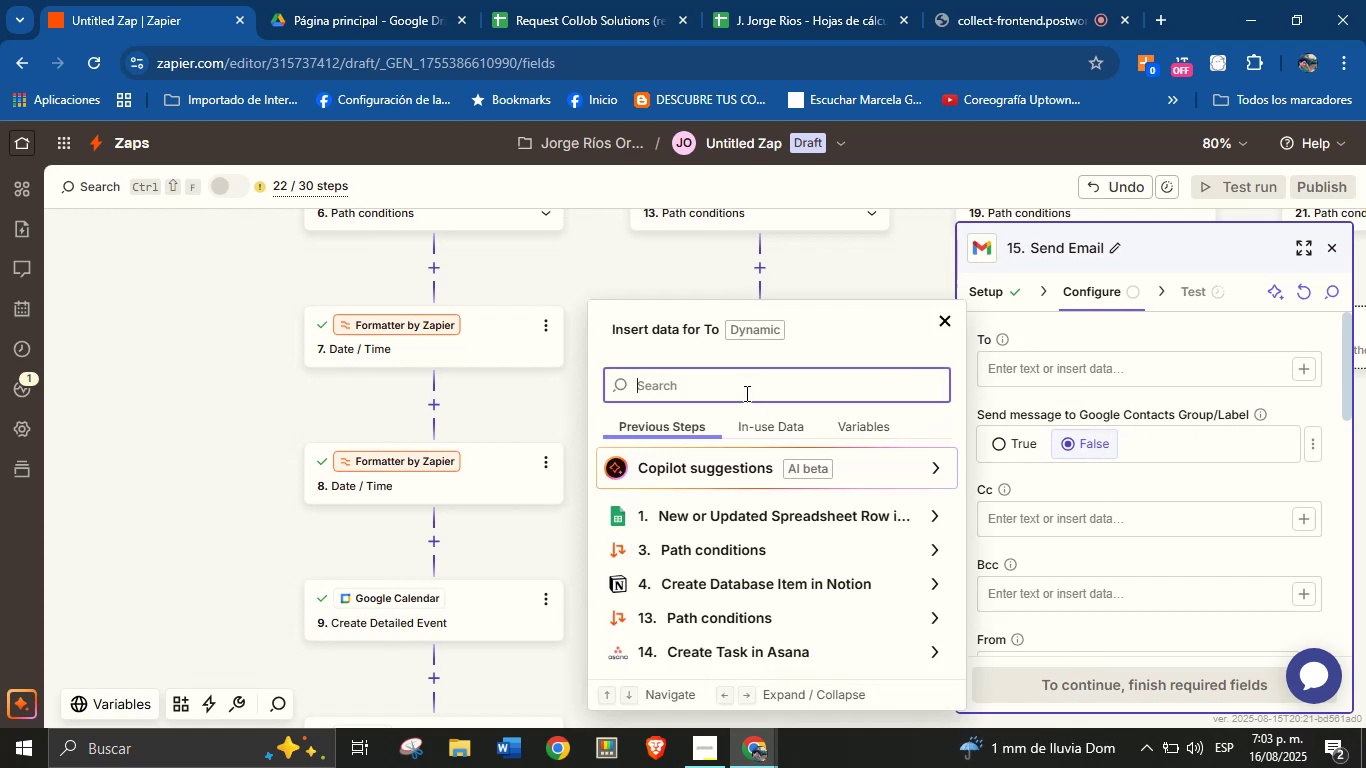 
type(mai)
 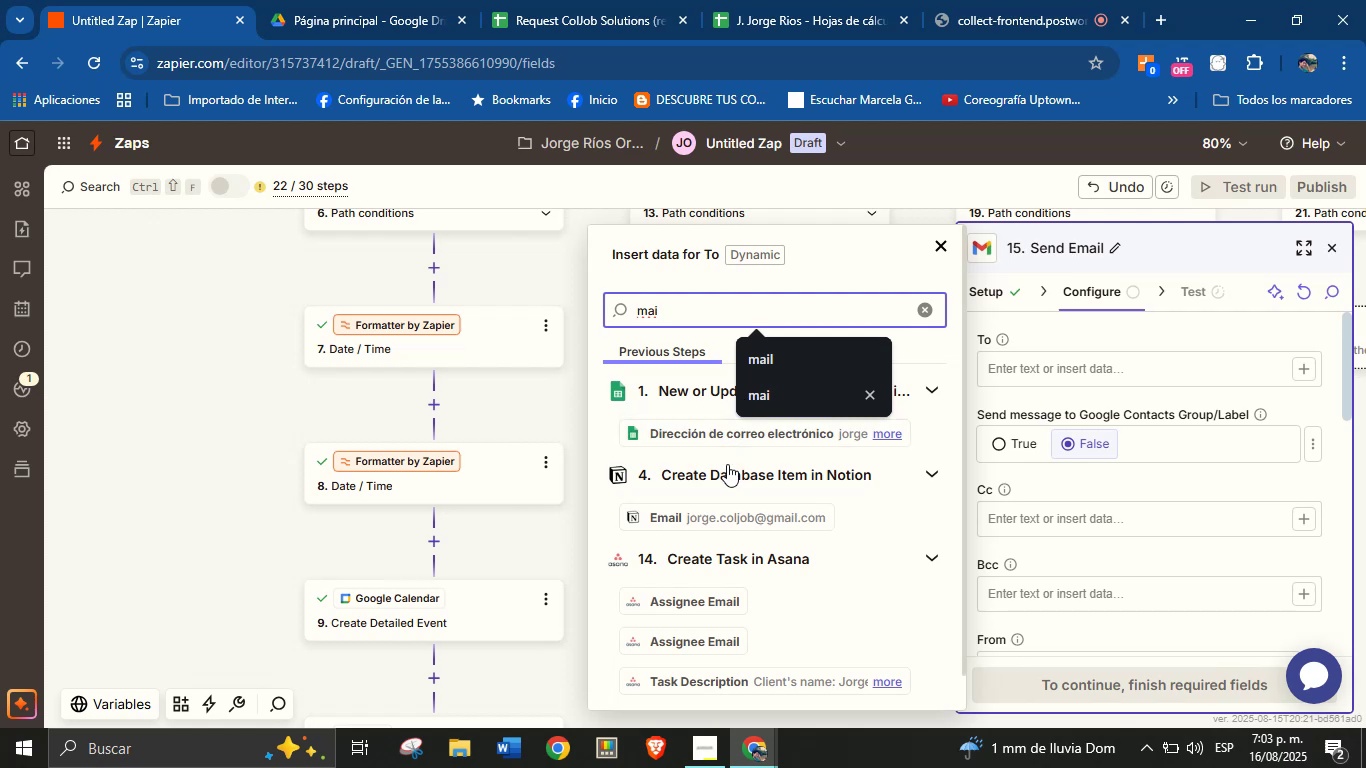 
left_click([732, 518])
 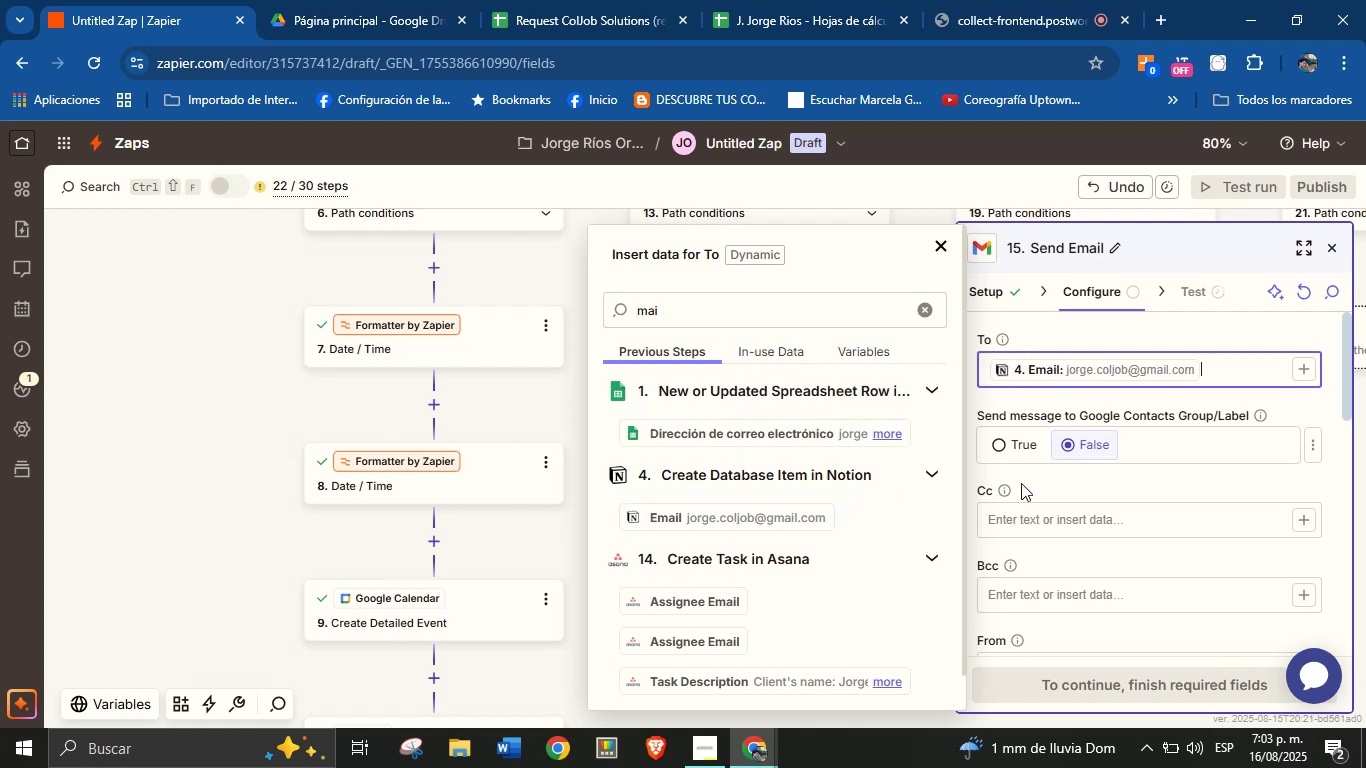 
left_click([1029, 484])
 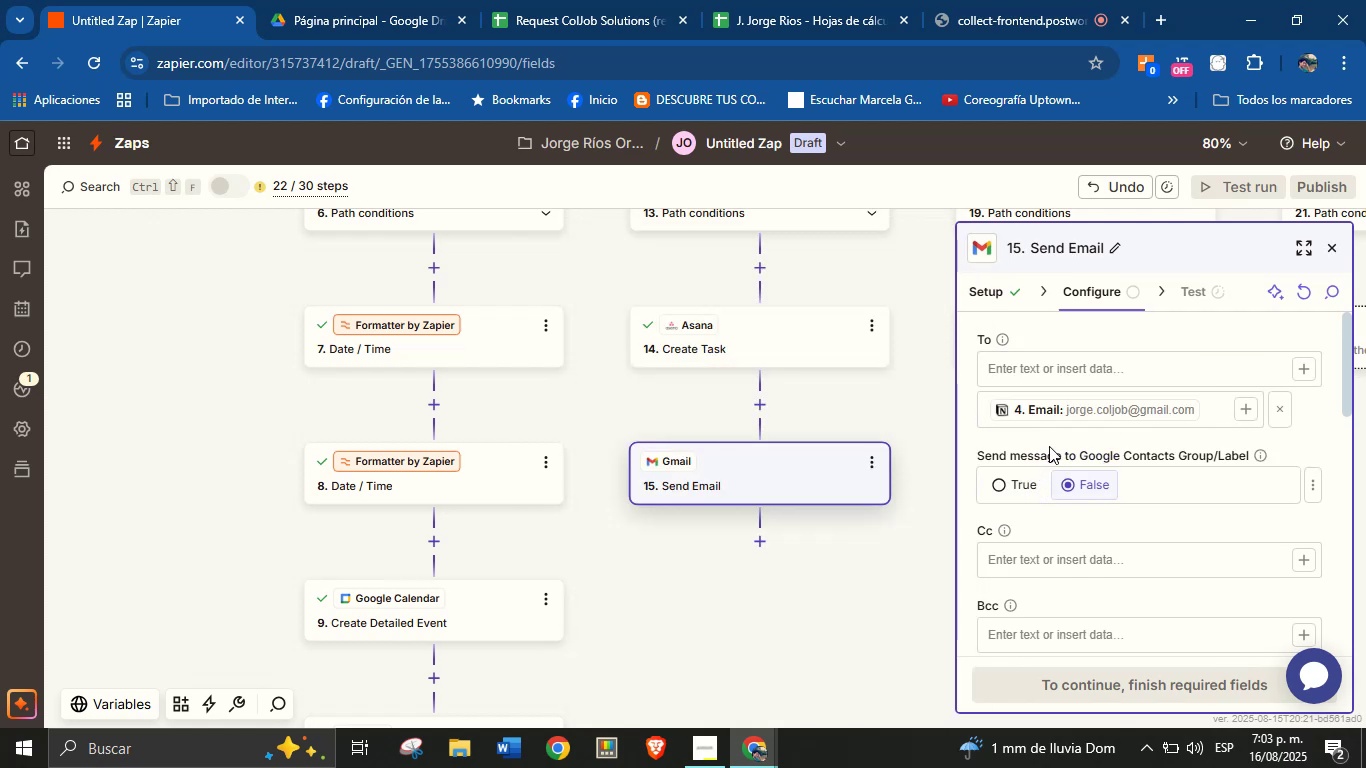 
scroll: coordinate [1231, 425], scroll_direction: down, amount: 3.0
 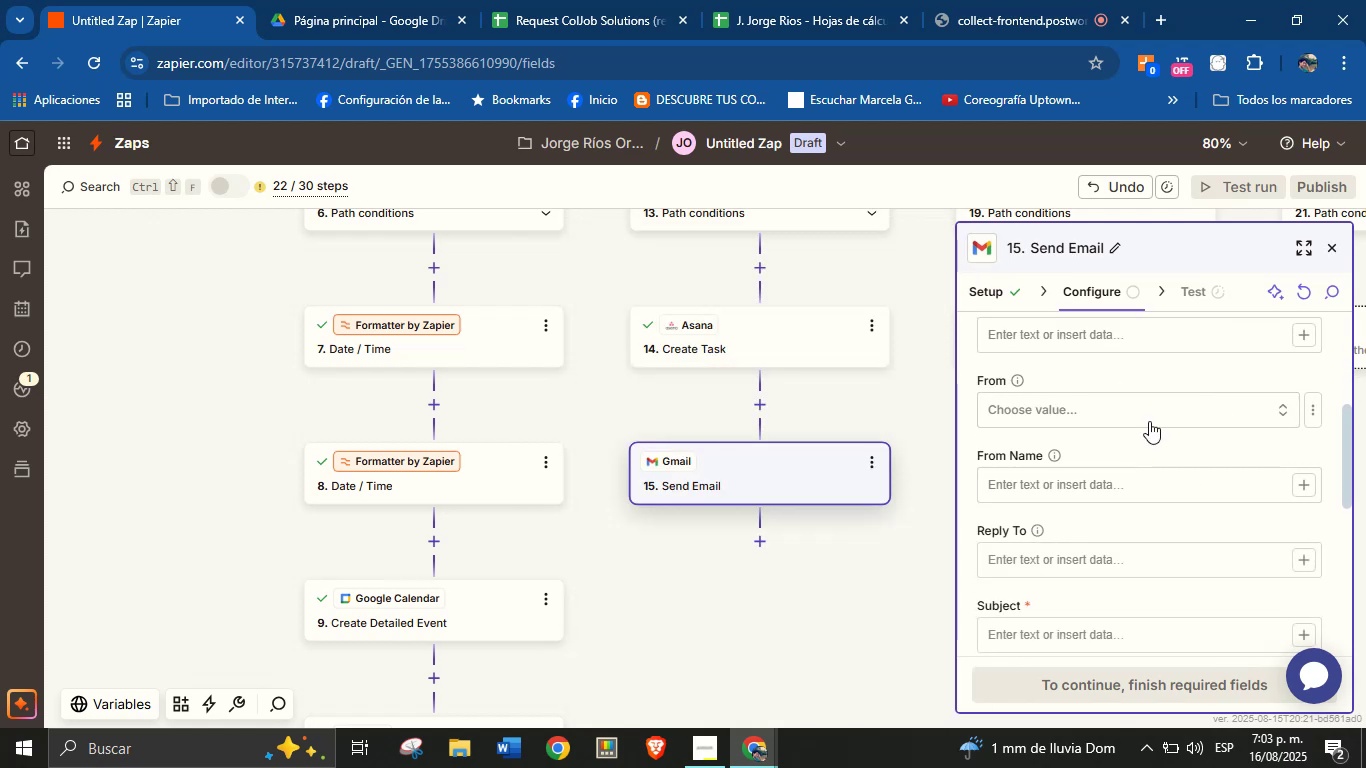 
left_click([1149, 418])
 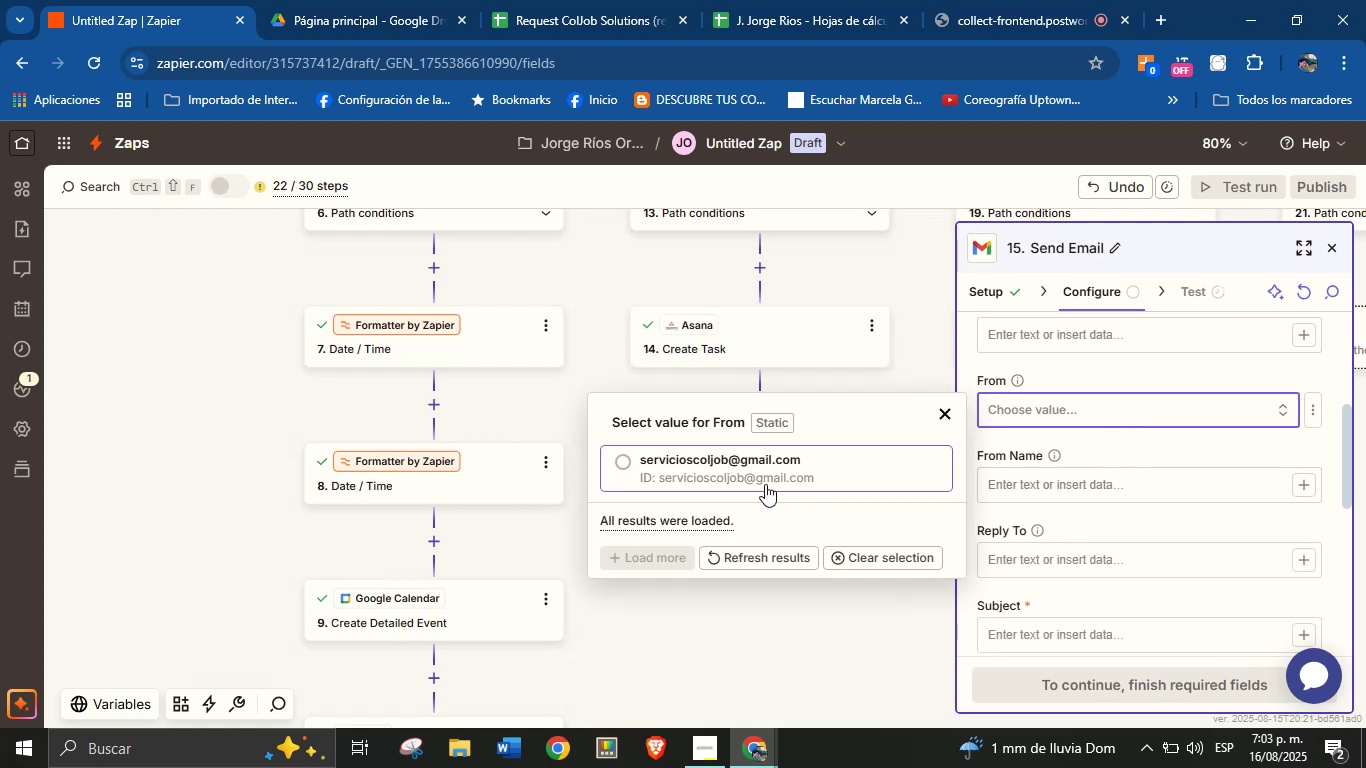 
left_click([755, 481])
 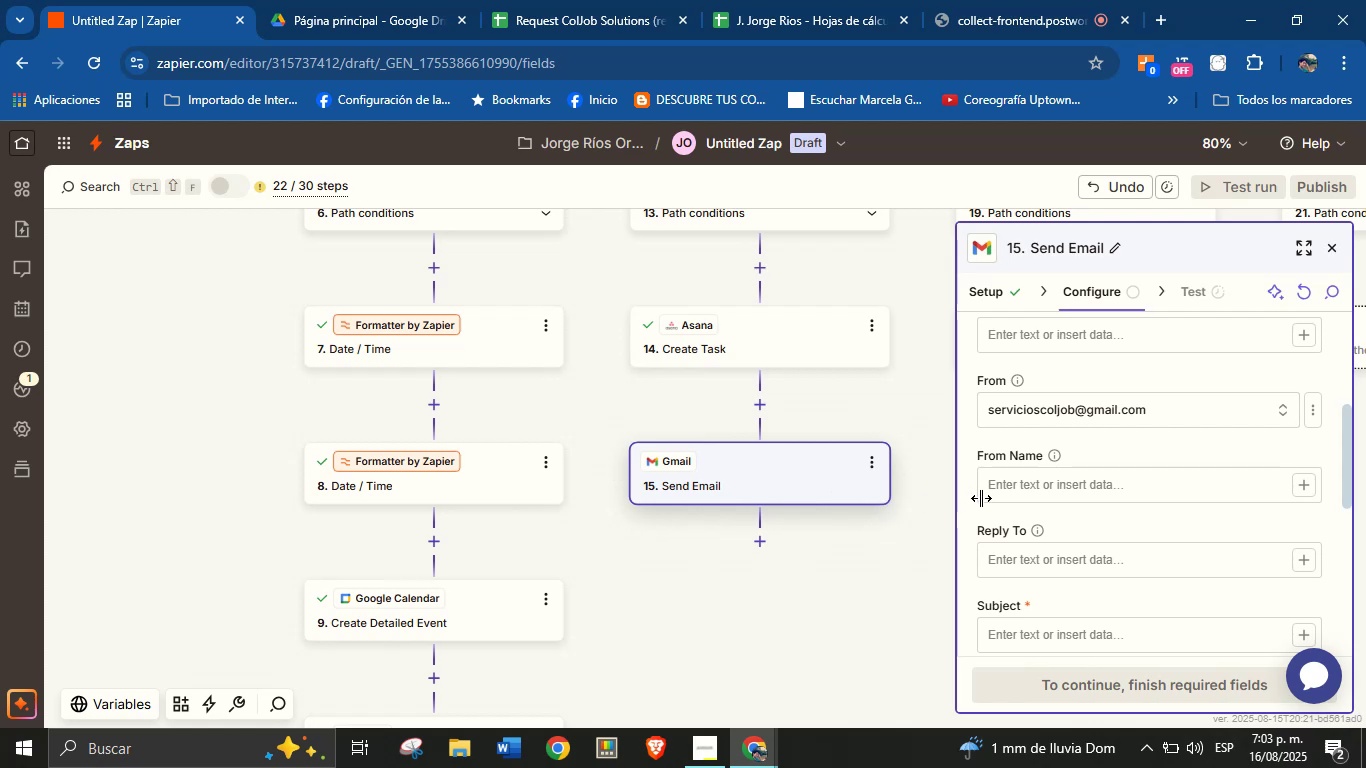 
left_click([1107, 459])
 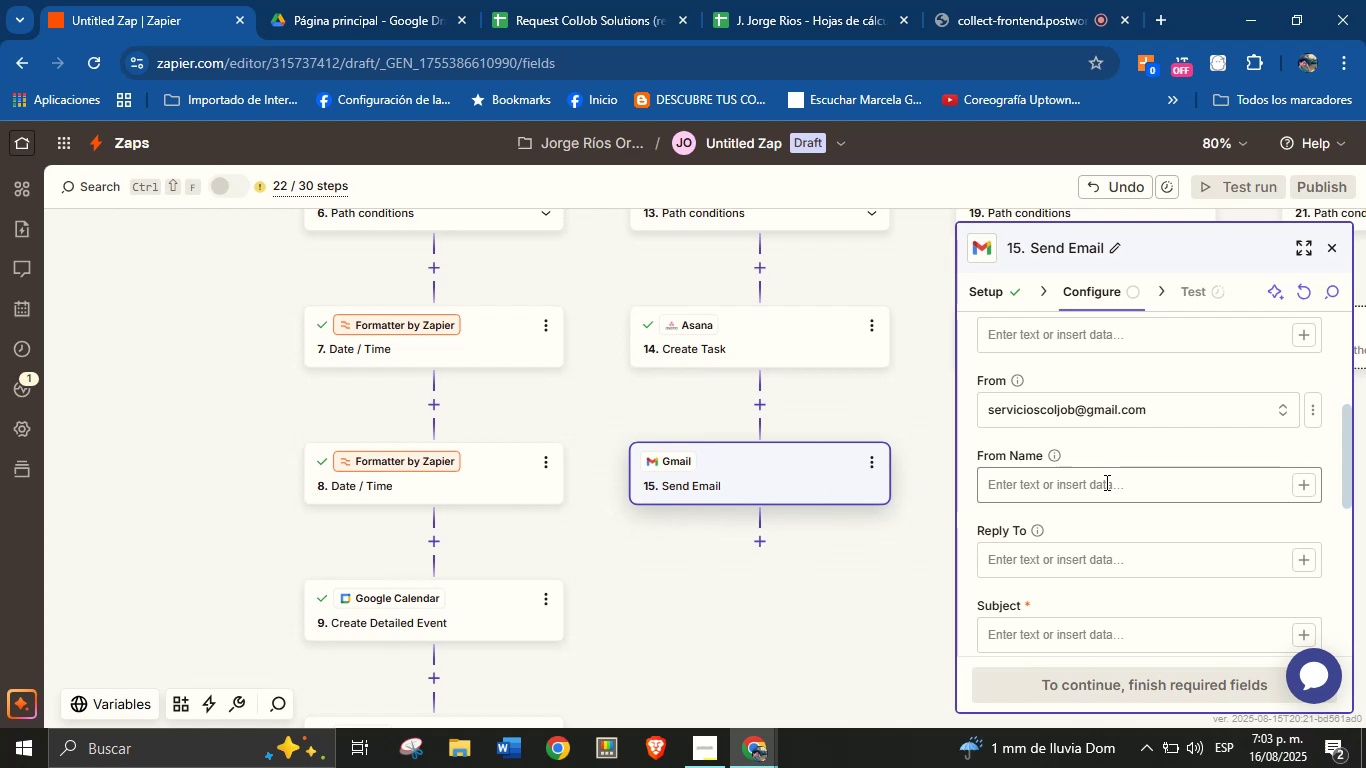 
left_click([1105, 482])
 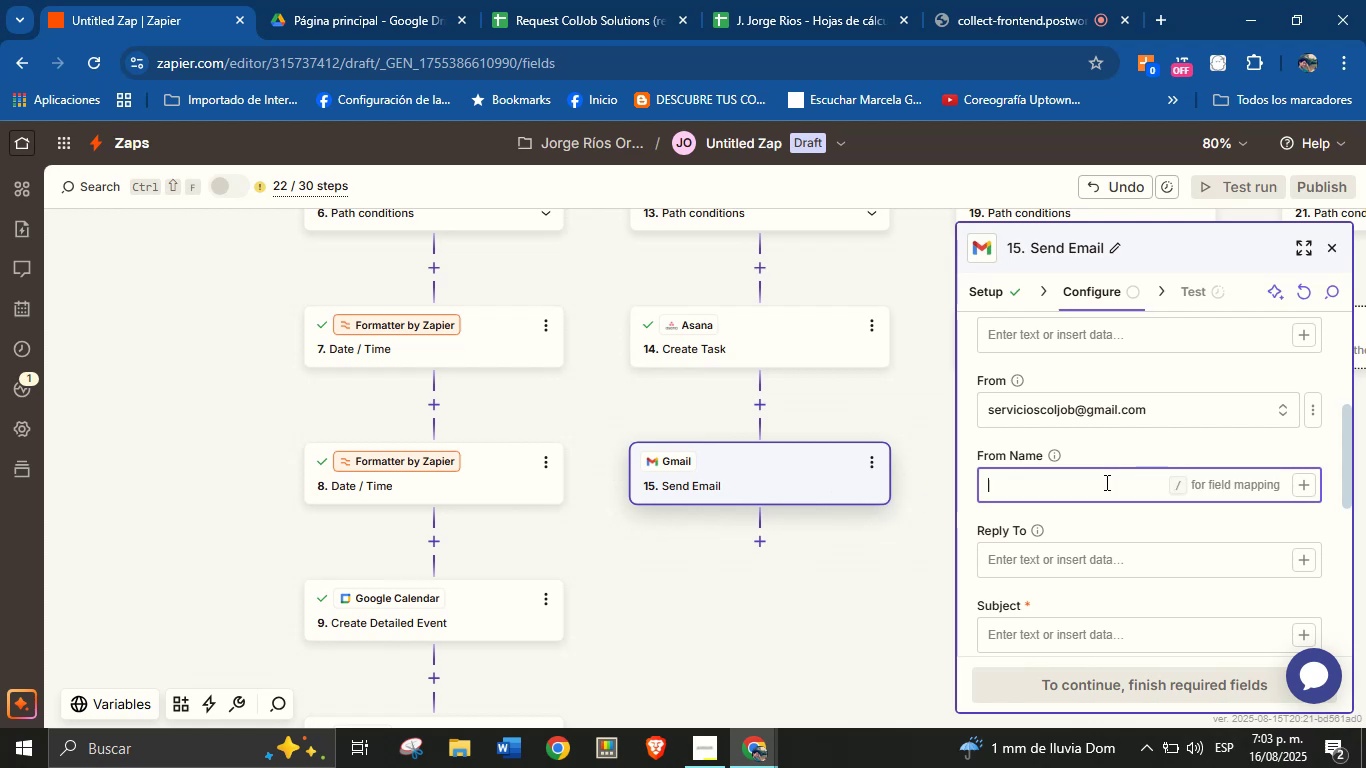 
wait(6.39)
 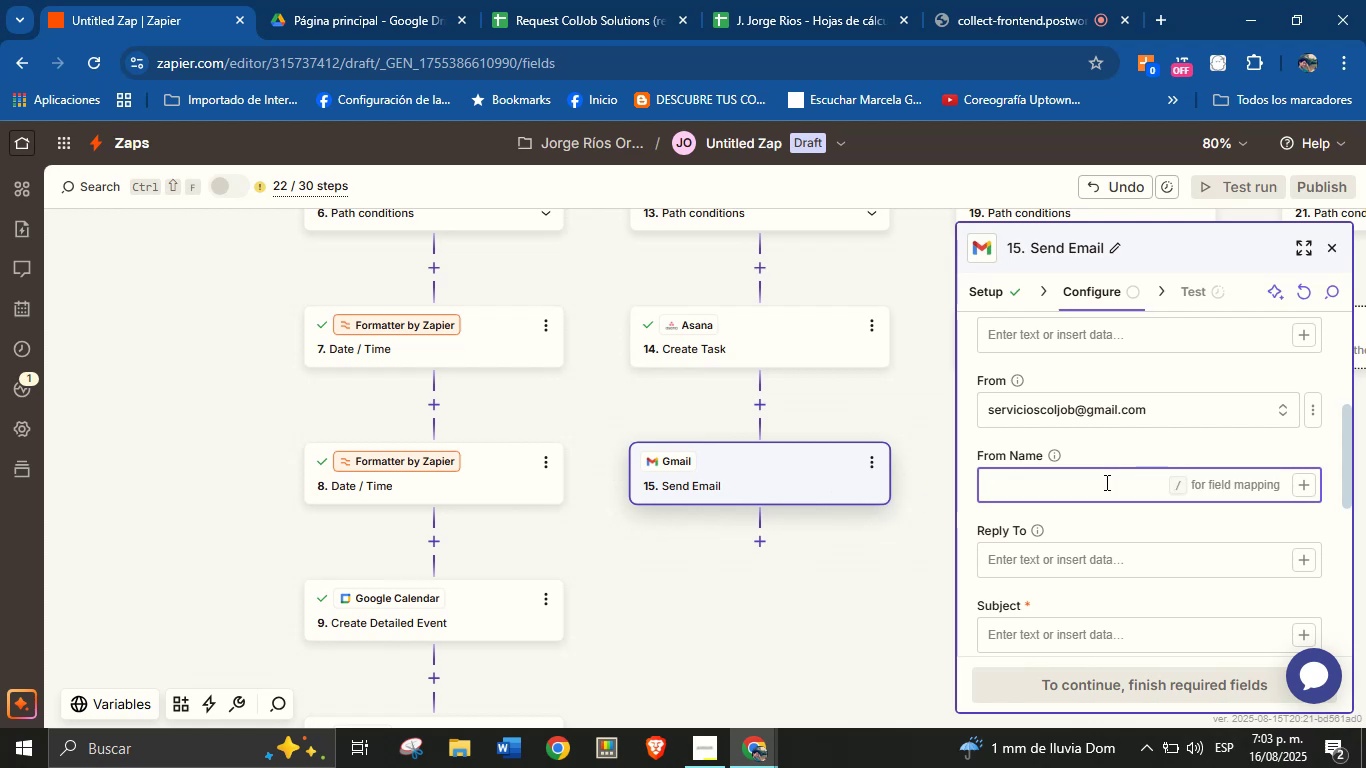 
type(Jorge from ColJob)
 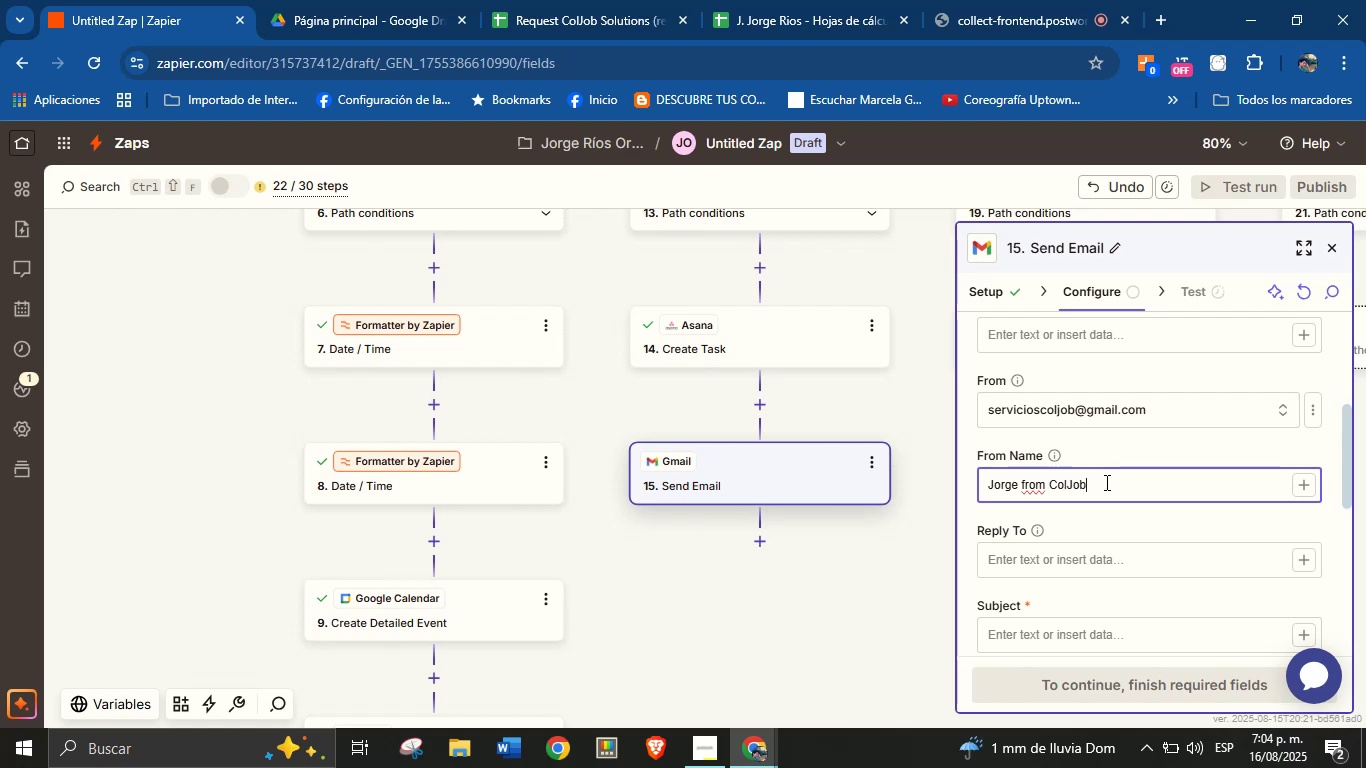 
left_click([1130, 520])
 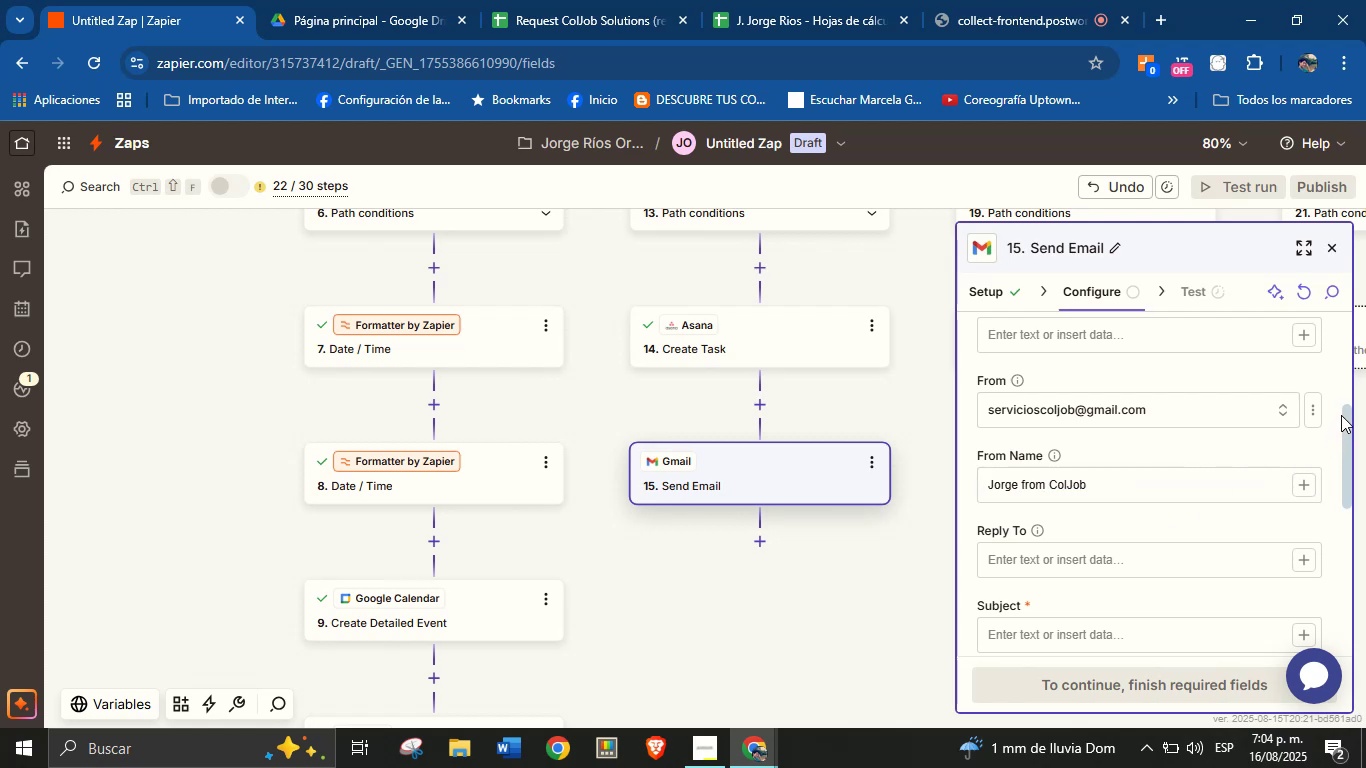 
left_click_drag(start_coordinate=[1346, 412], to_coordinate=[1348, 435])
 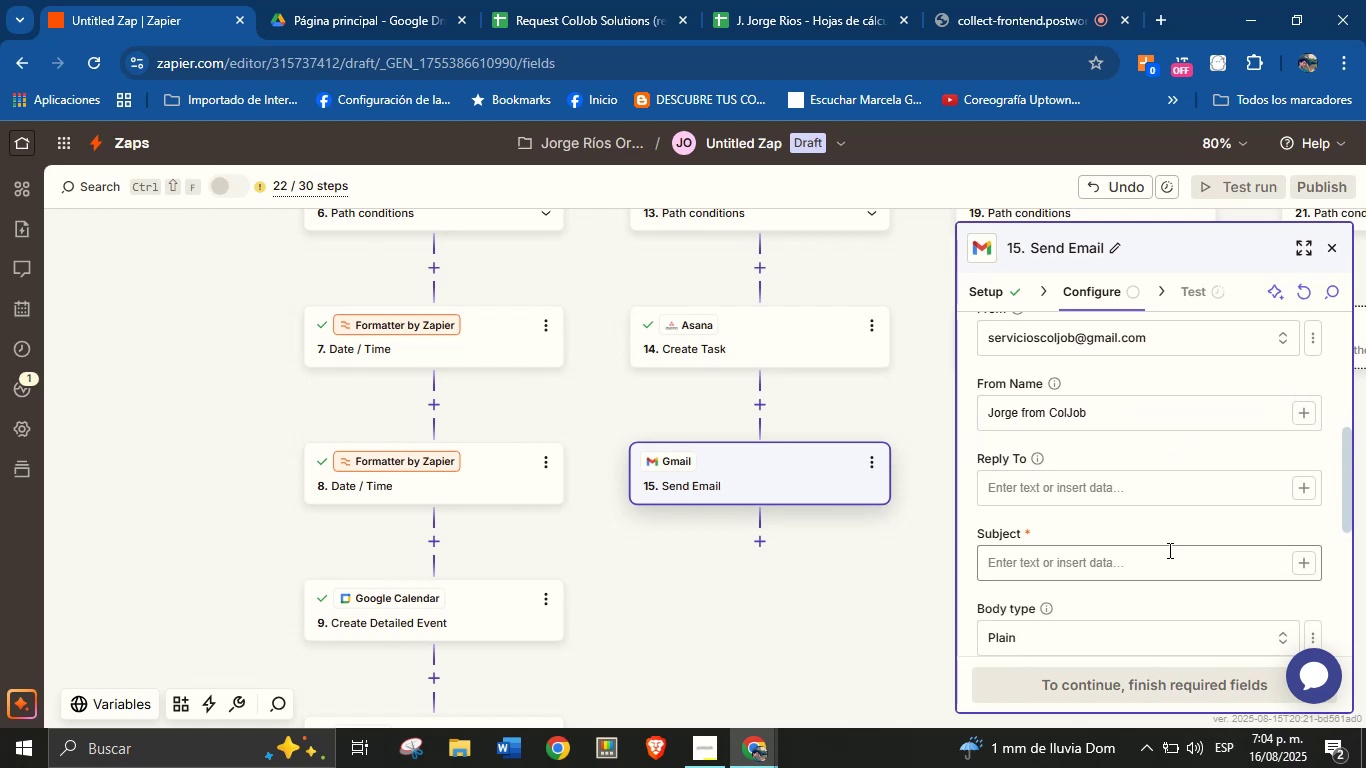 
left_click([1178, 559])
 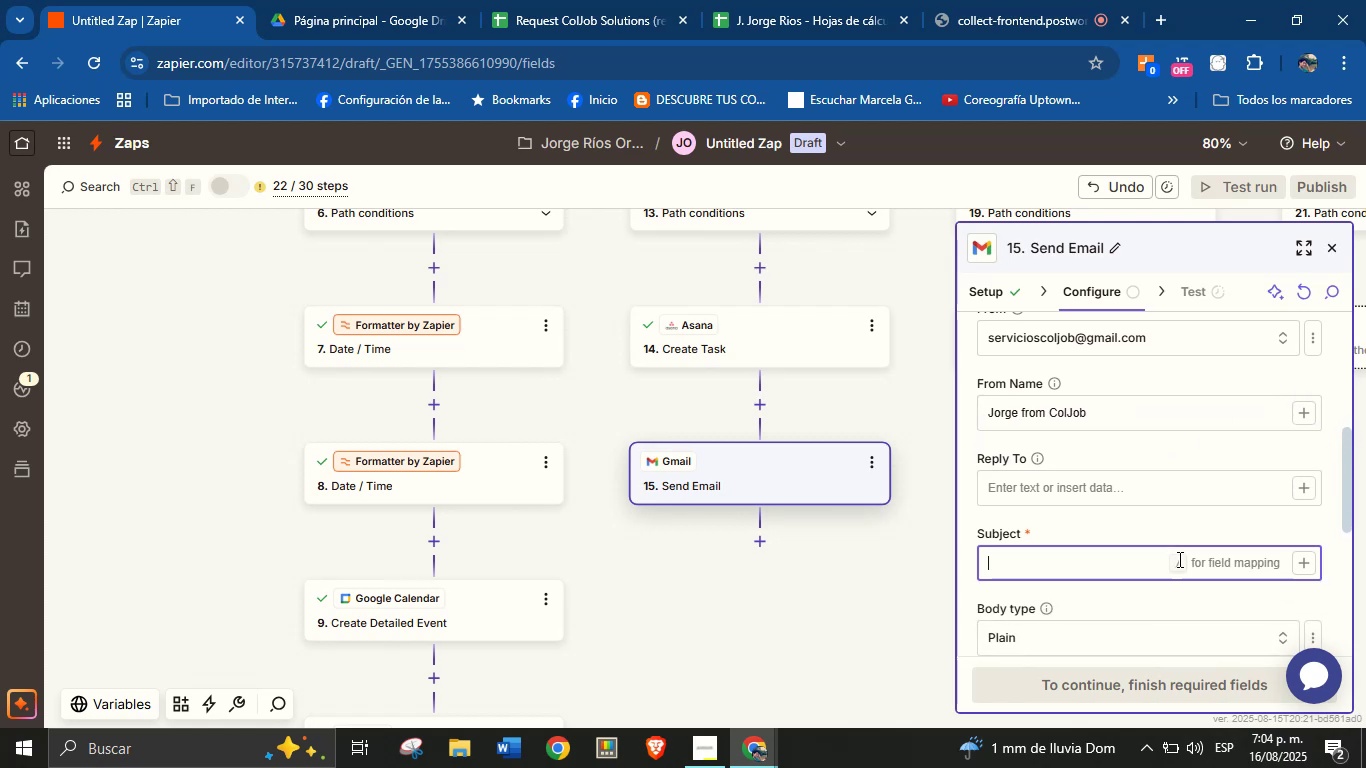 
key(CapsLock)
 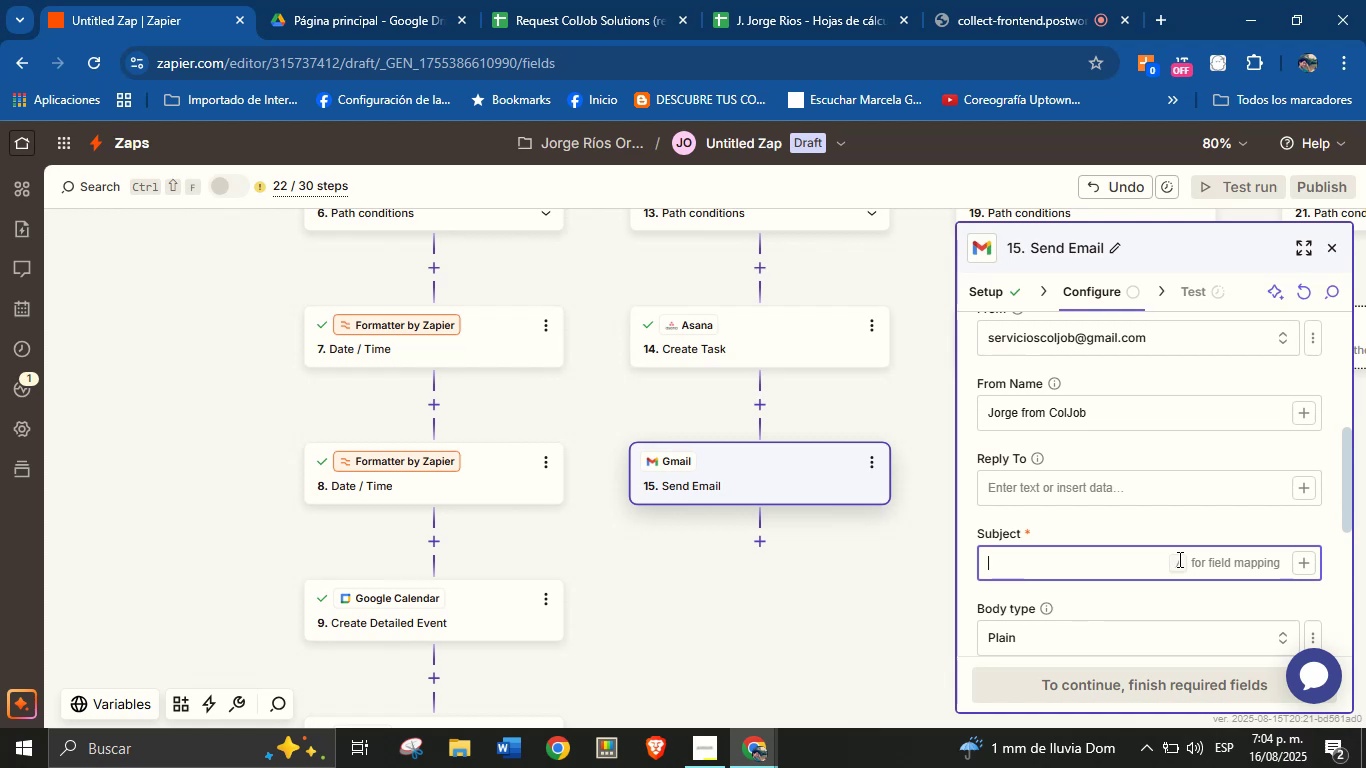 
wait(8.32)
 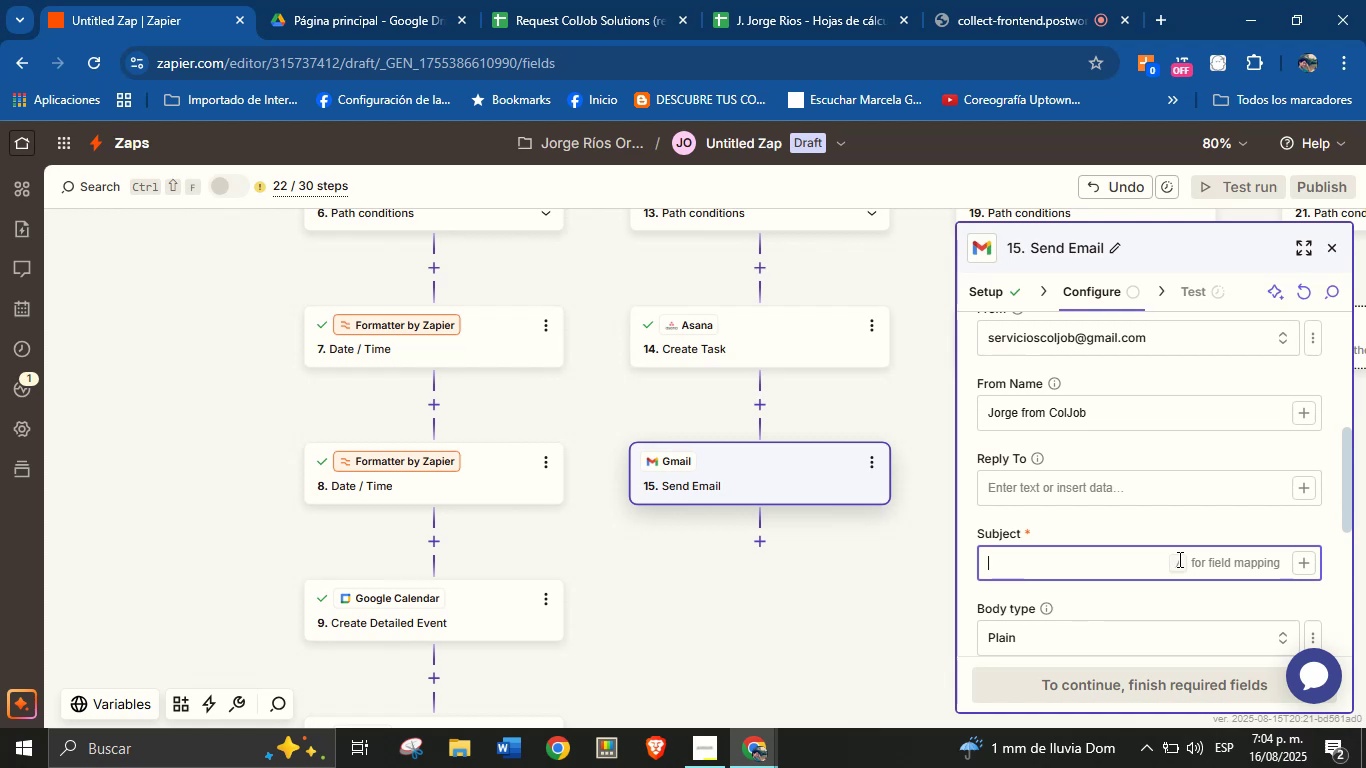 
type(Thank you for )
 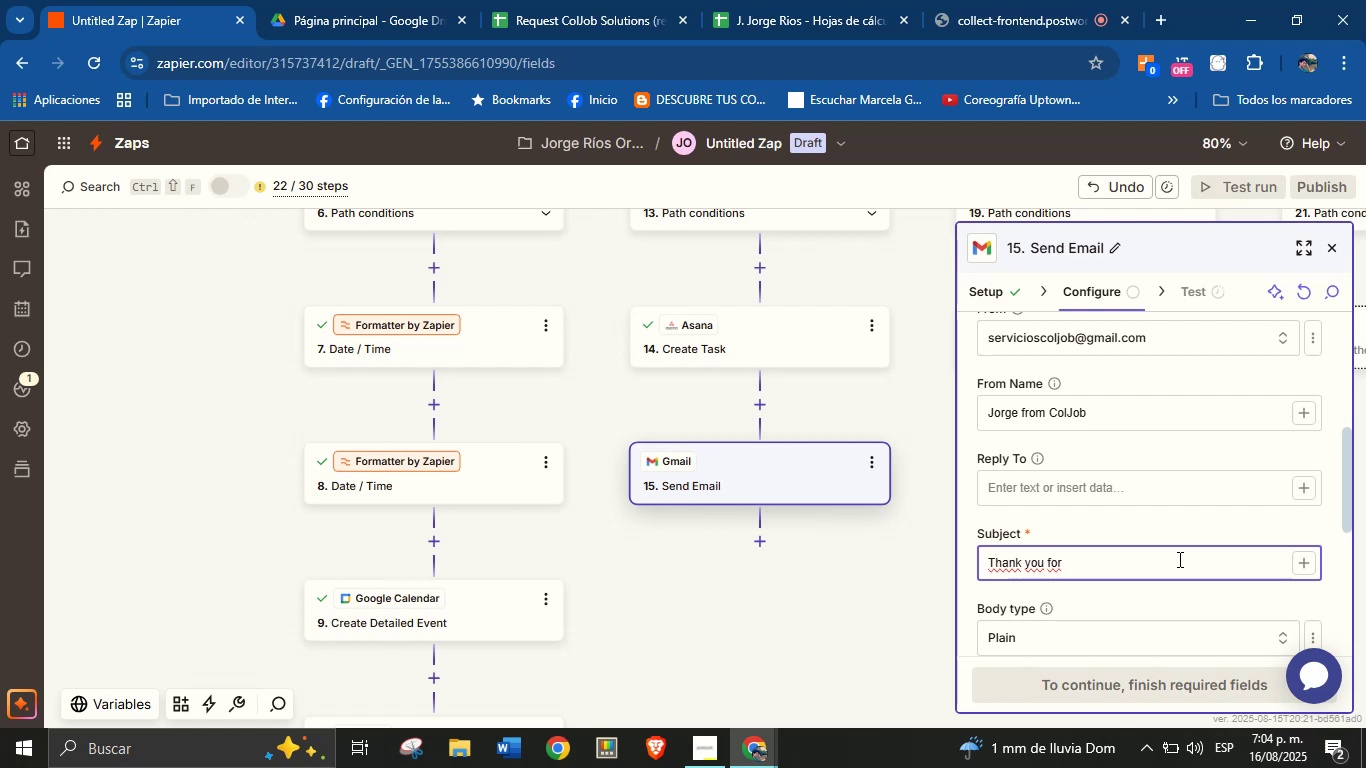 
type(yo)
key(Backspace)
key(Backspace)
type(chos)
key(Backspace)
type(osing )
 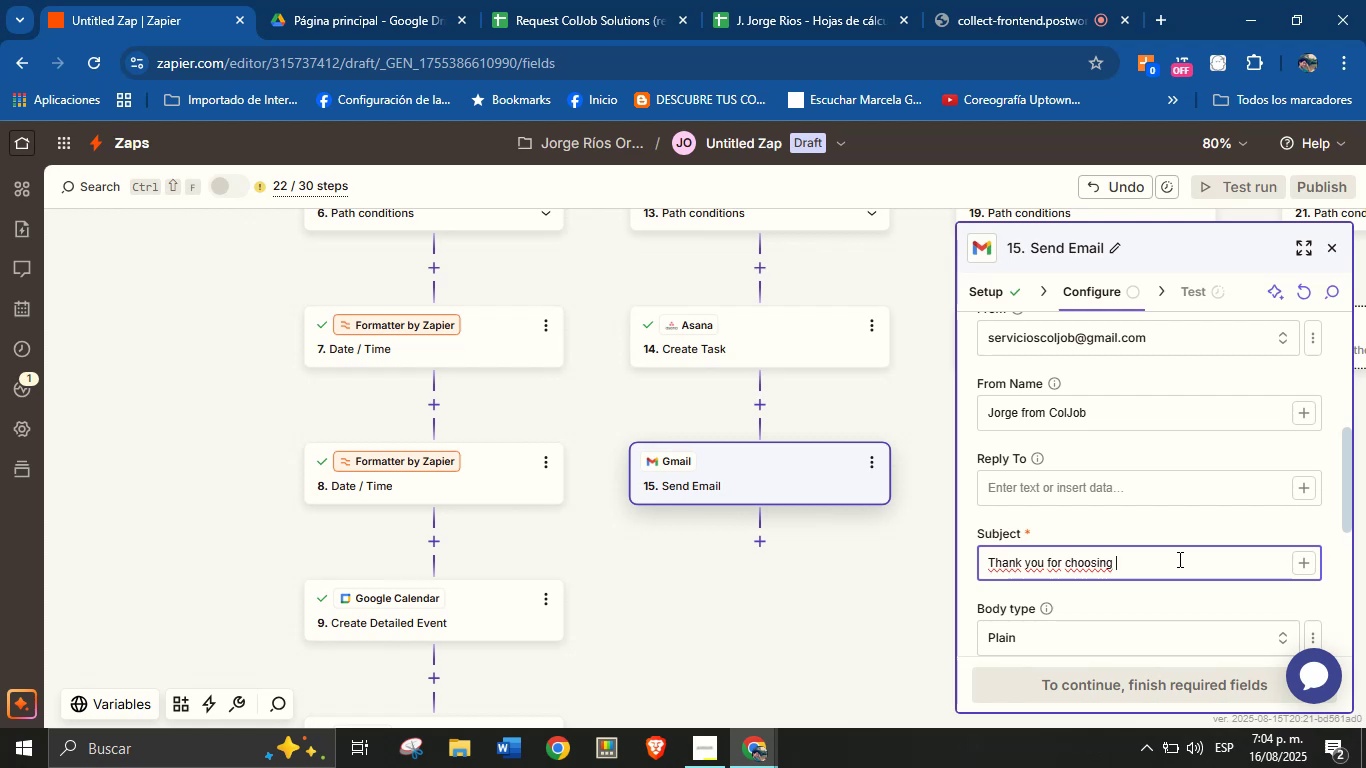 
wait(9.66)
 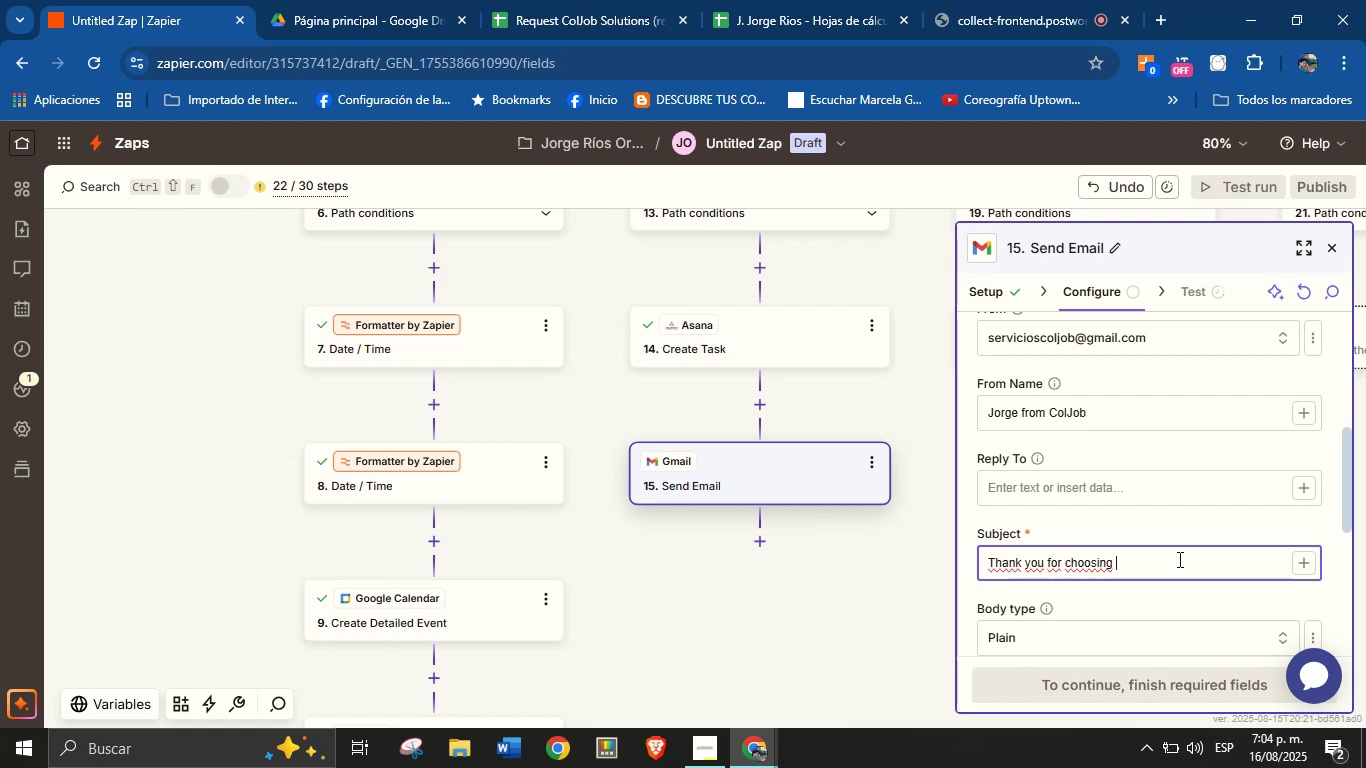 
type(our services|)
key(Backspace)
type(!)
 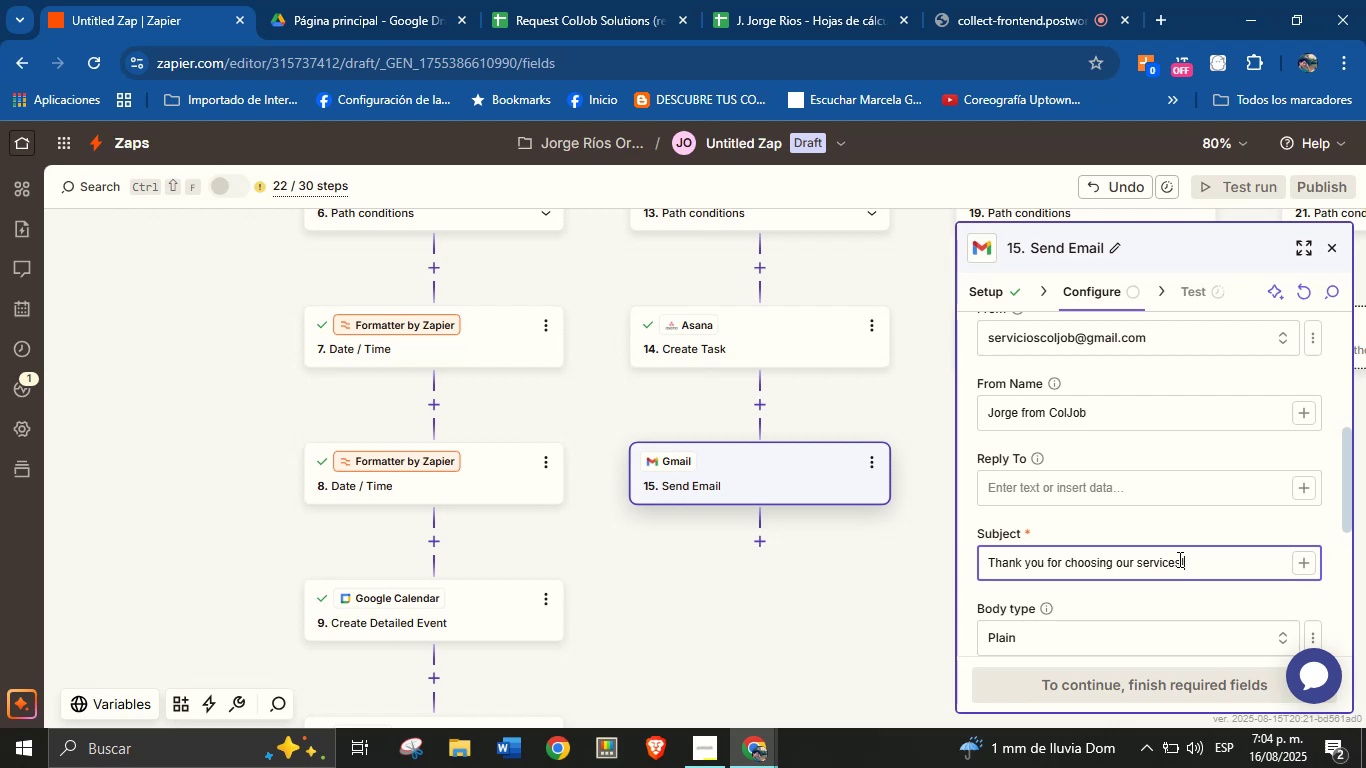 
scroll: coordinate [1234, 565], scroll_direction: down, amount: 2.0
 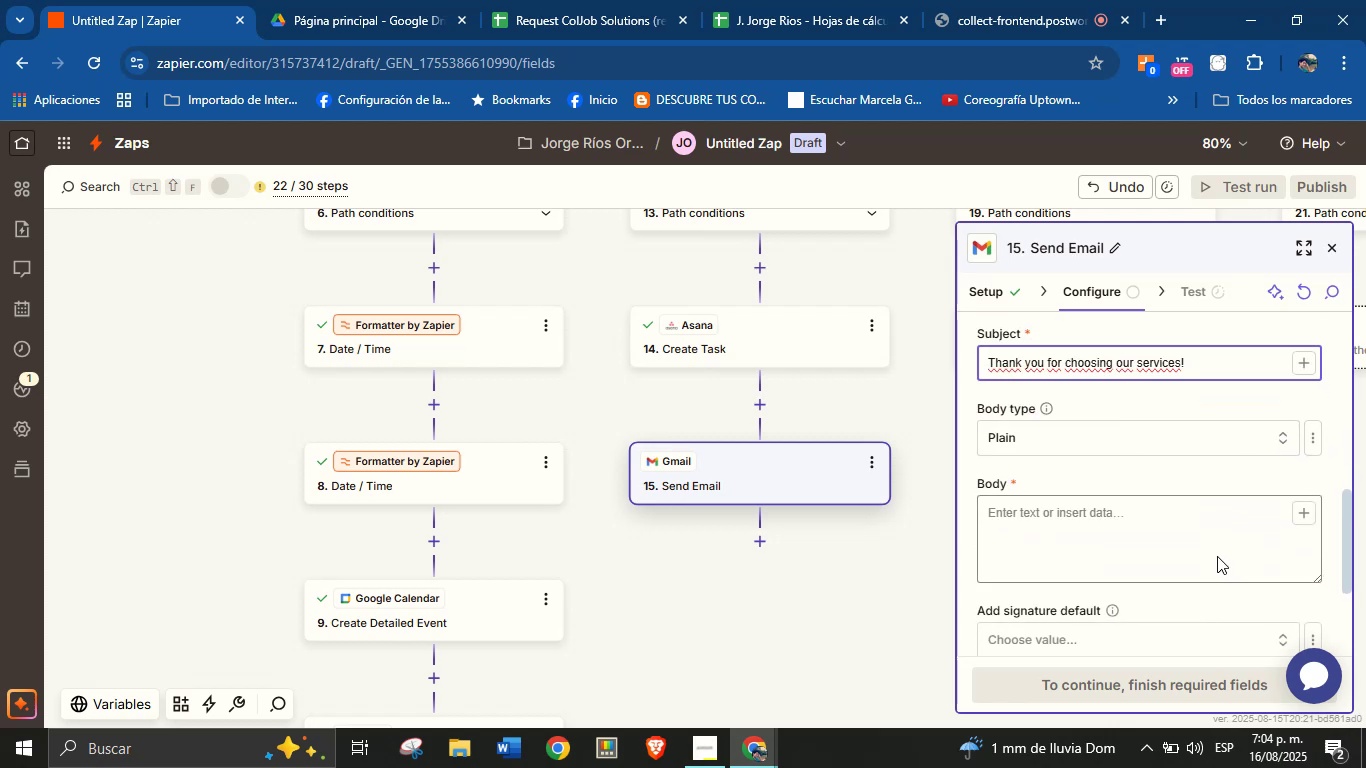 
left_click([1212, 515])
 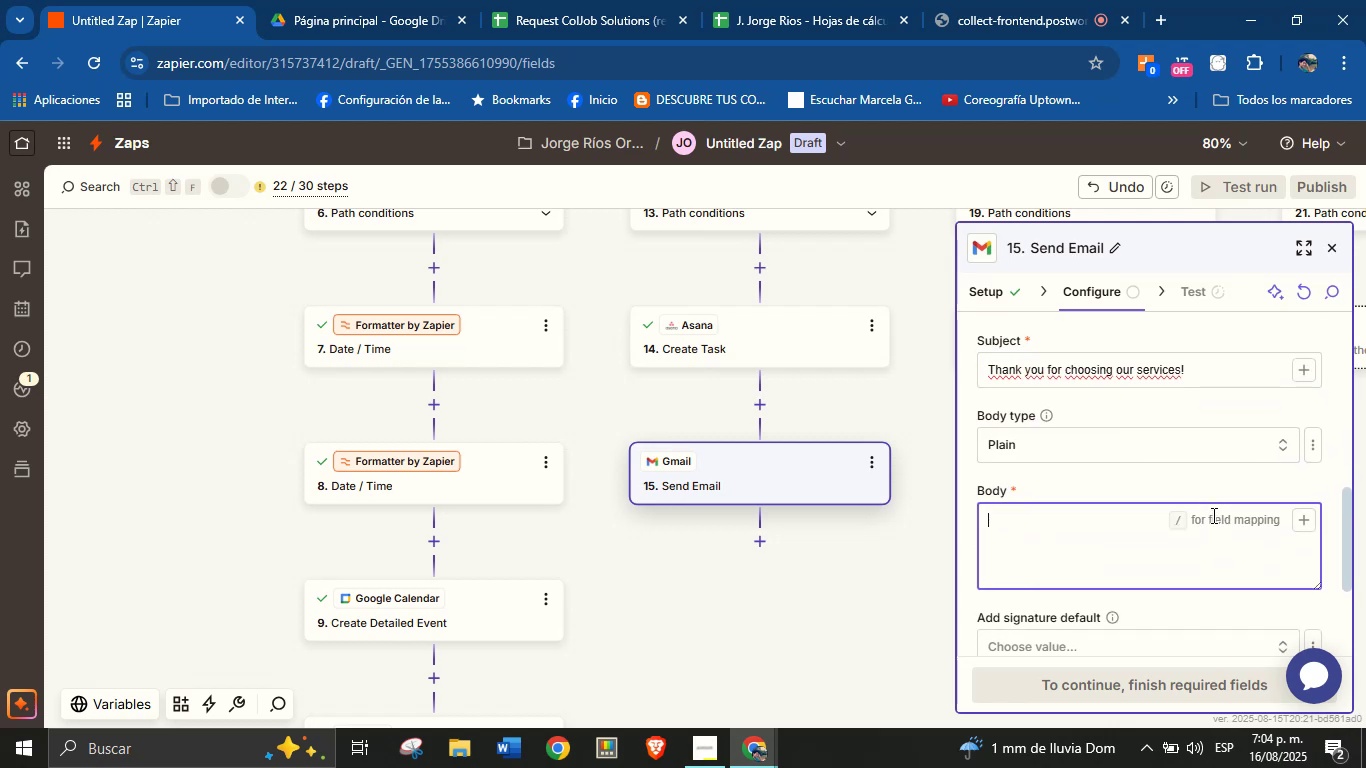 
type(Hello )
 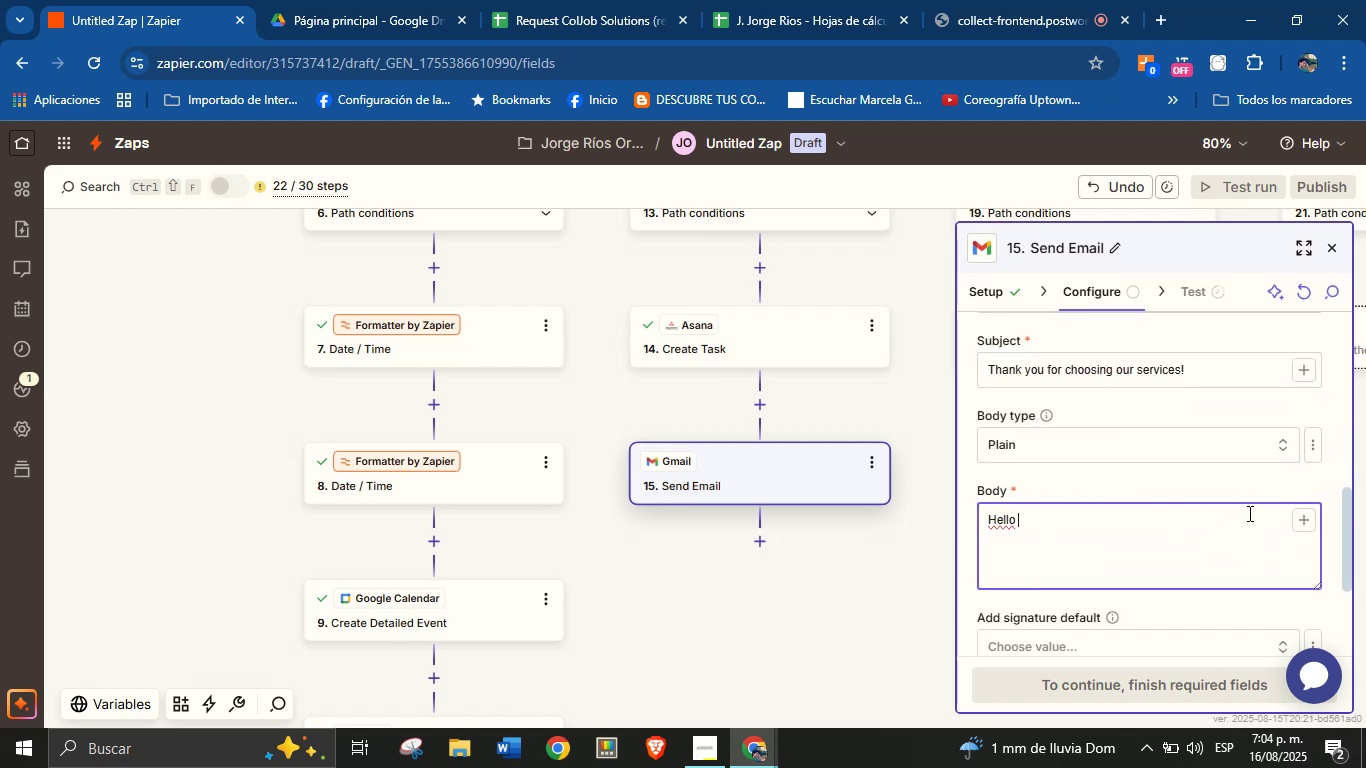 
left_click([1296, 523])
 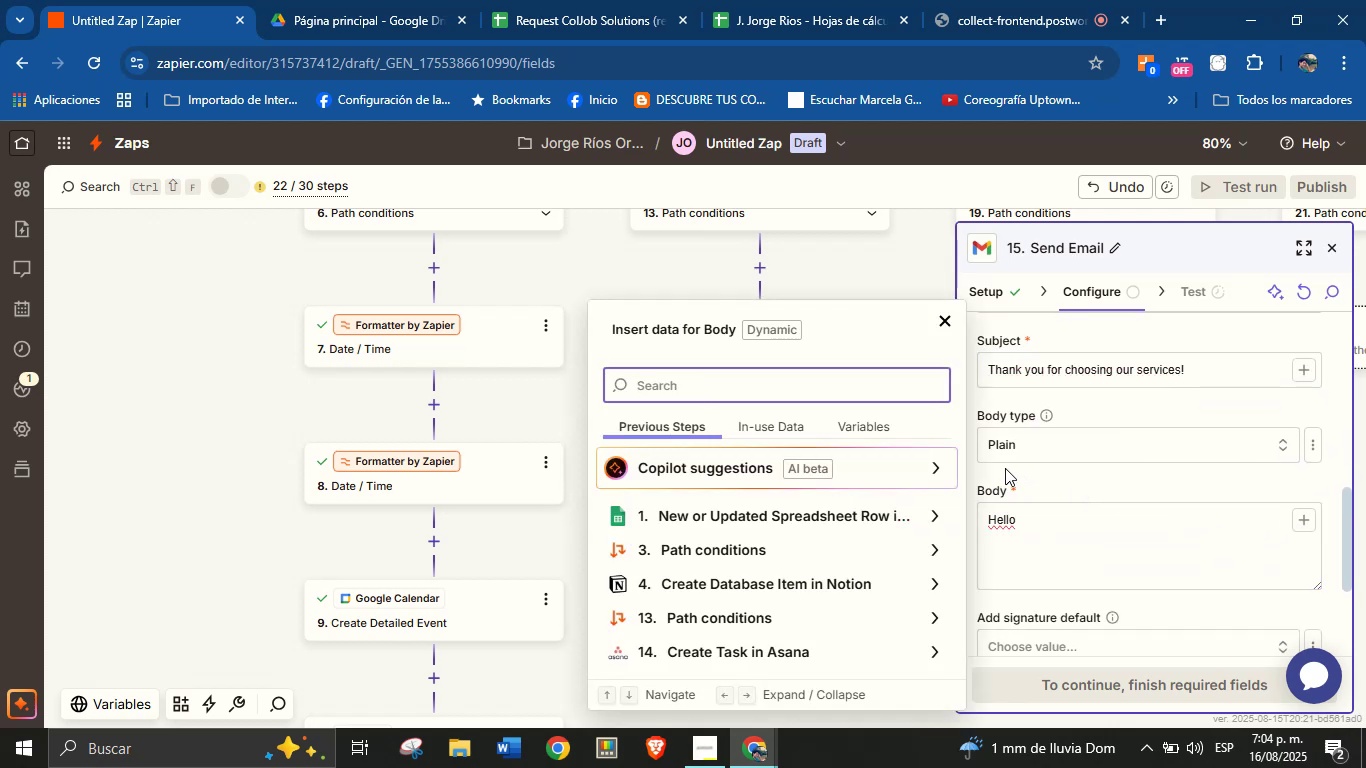 
type(name)
 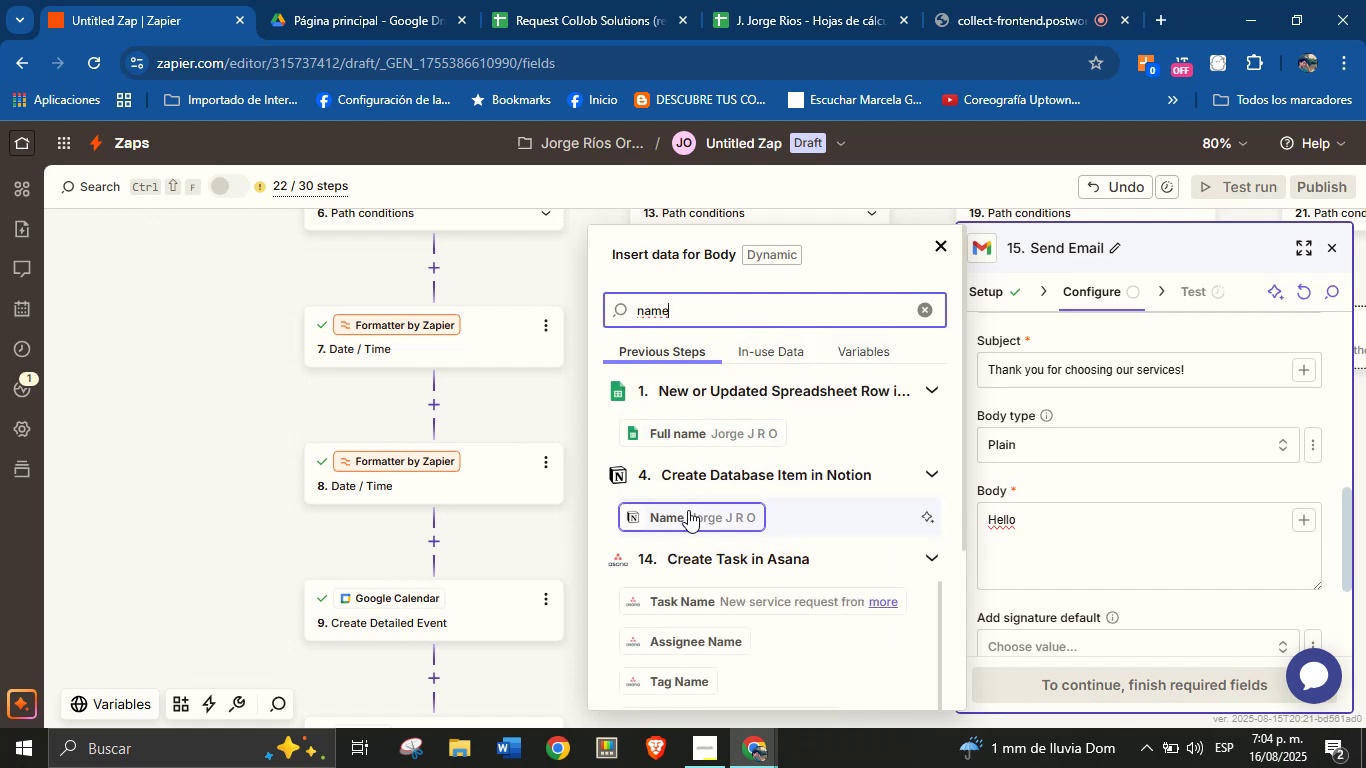 
left_click([697, 507])
 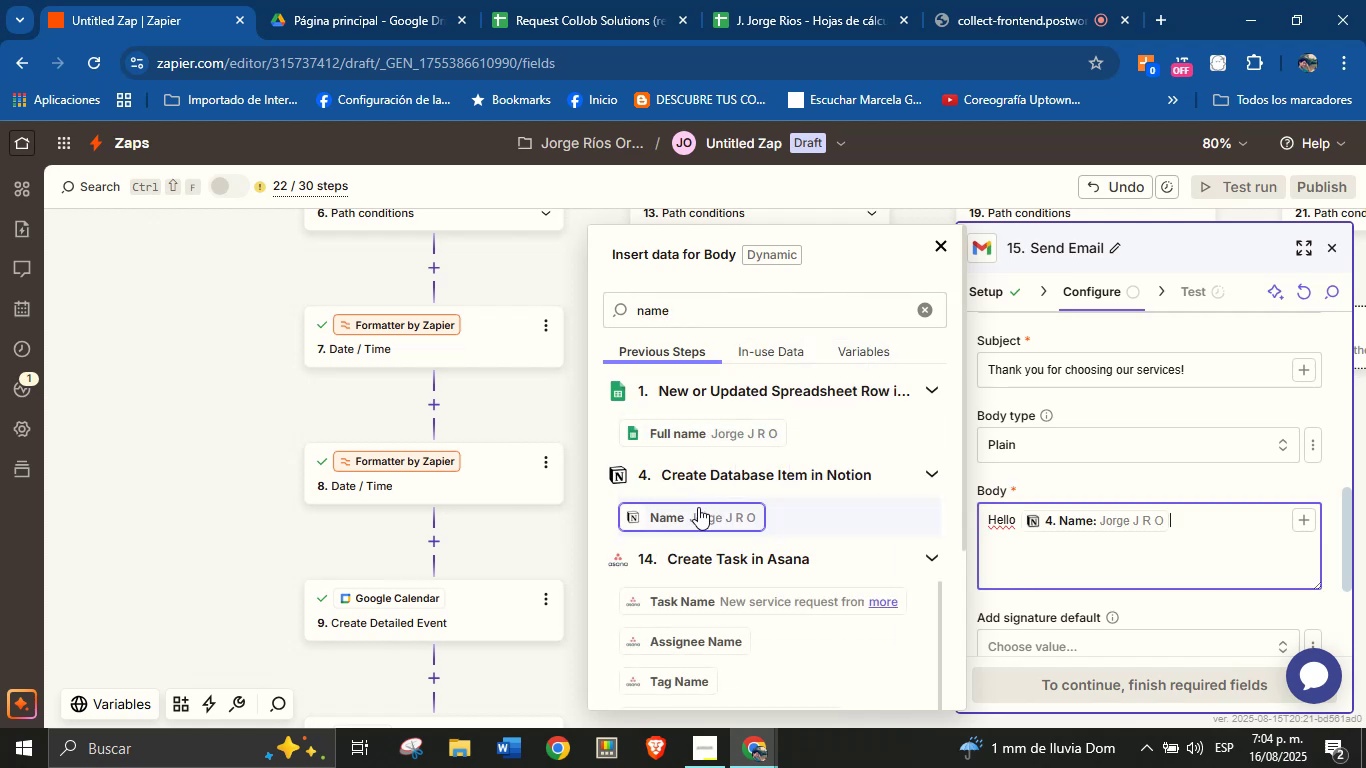 
key(Shift+1)
 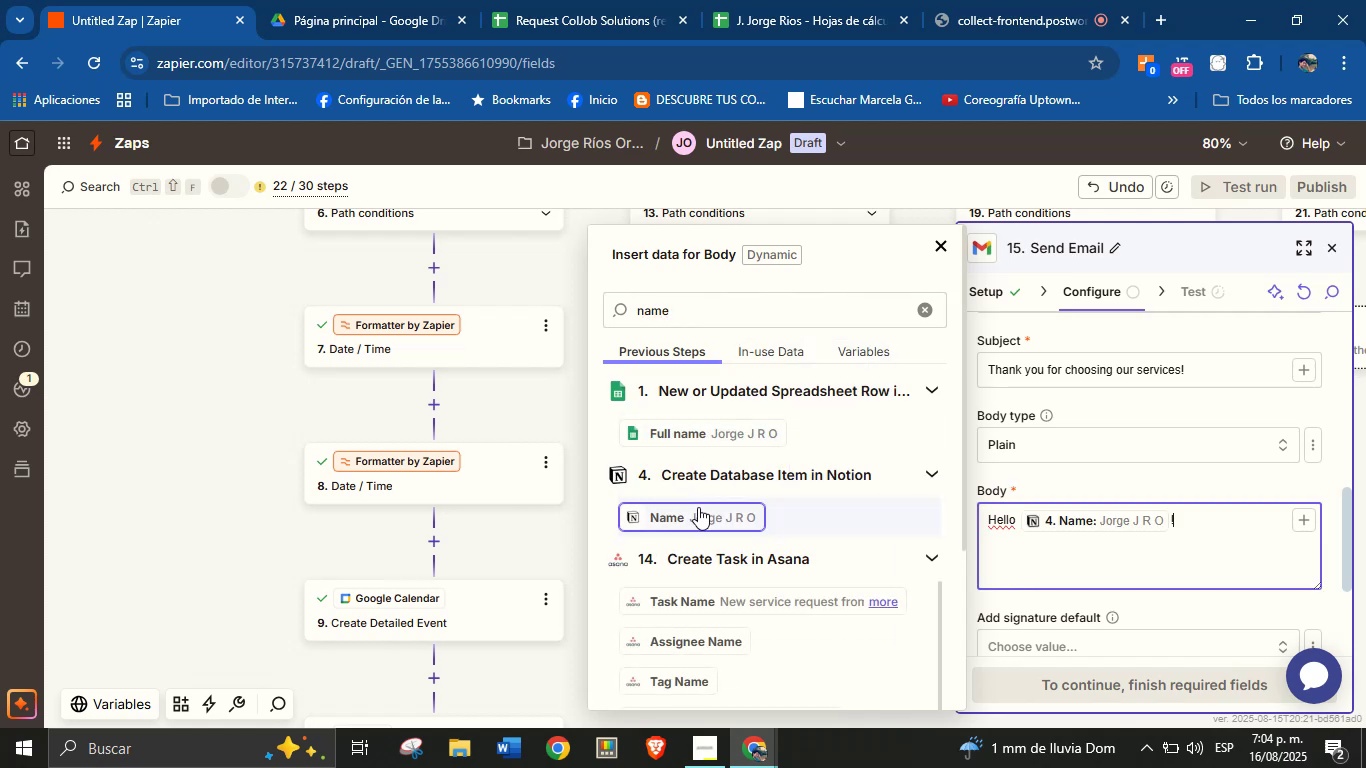 
key(Enter)
 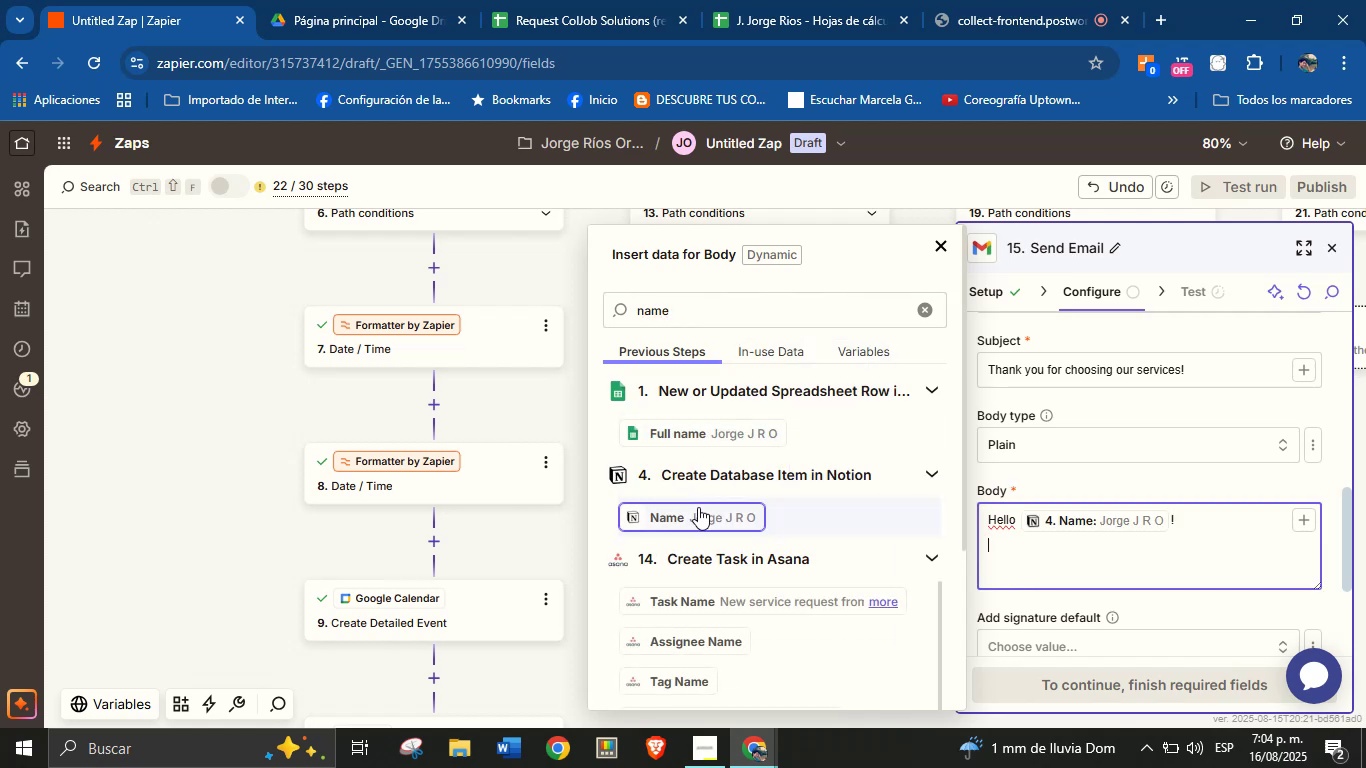 
type(Thank you for )
 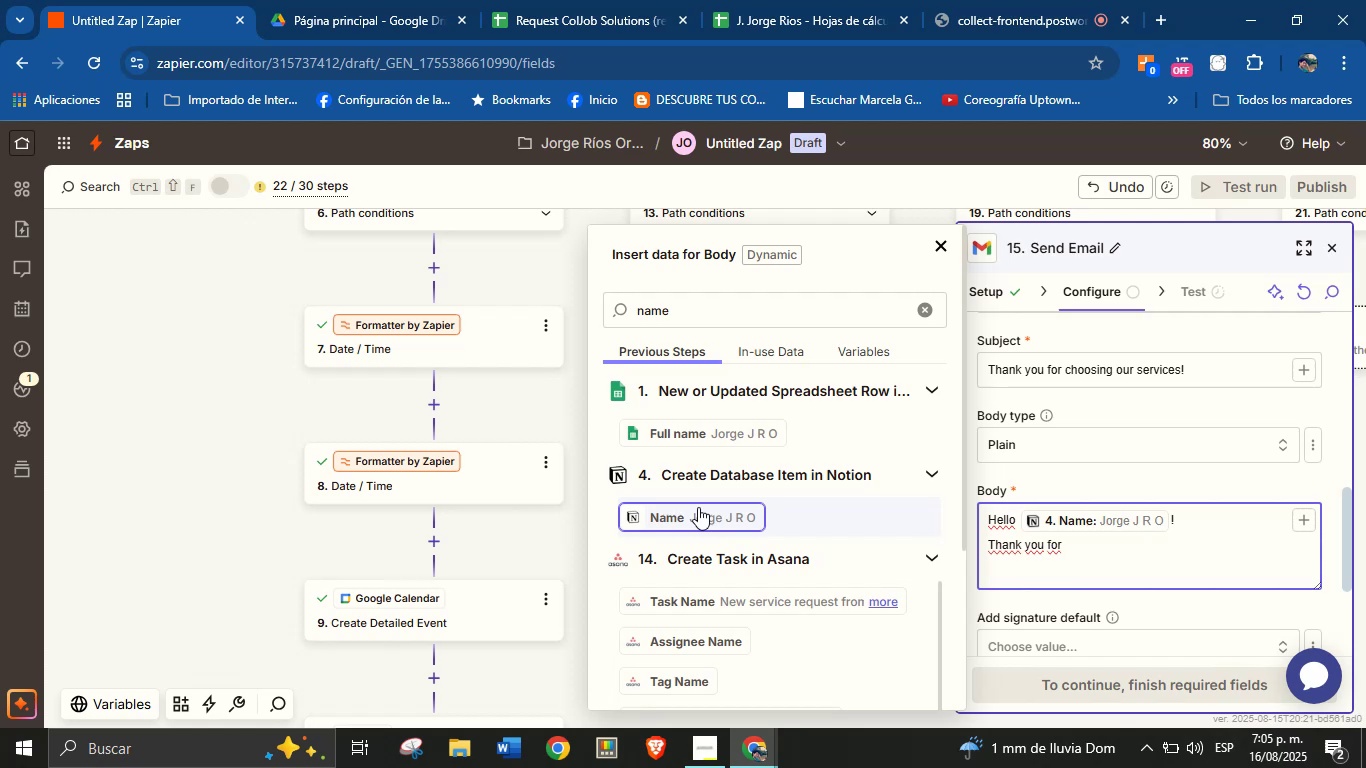 
type(requs)
key(Backspace)
type(esting our services!)
 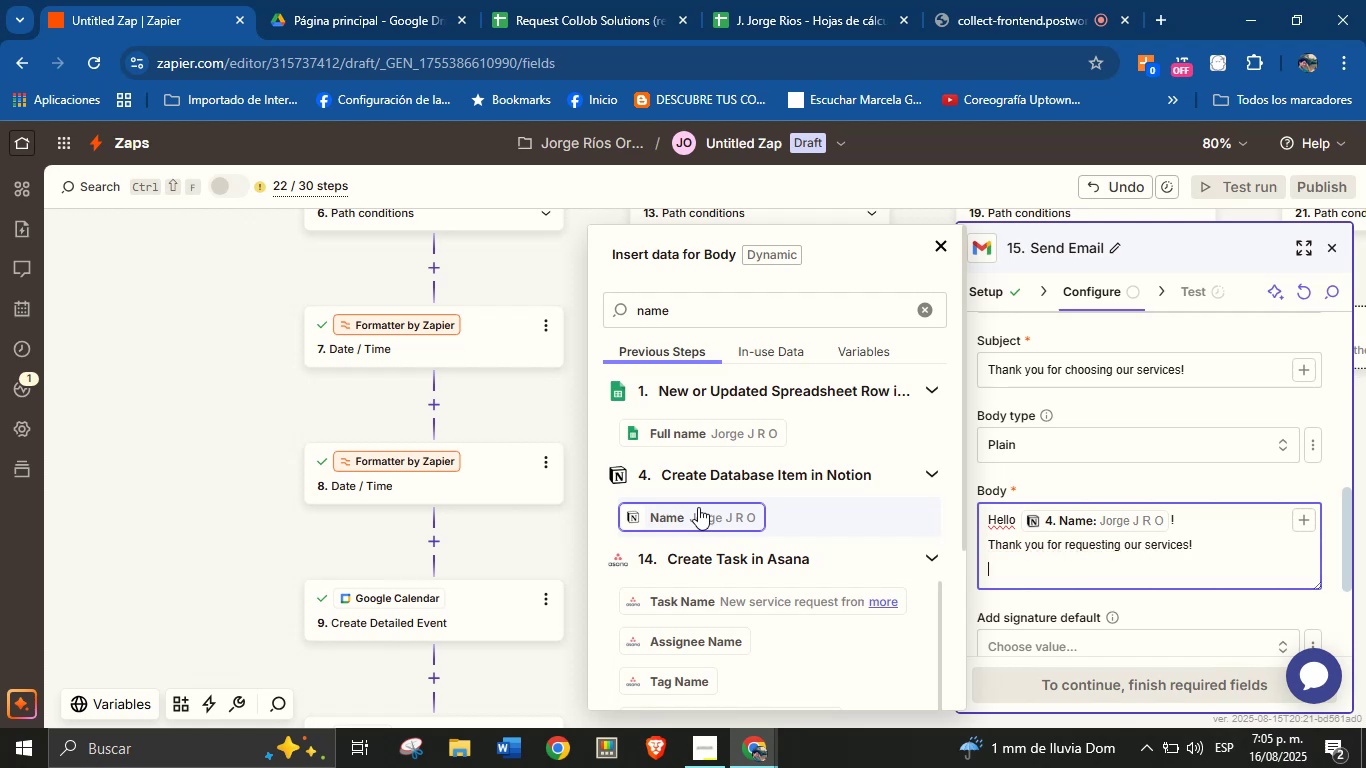 
 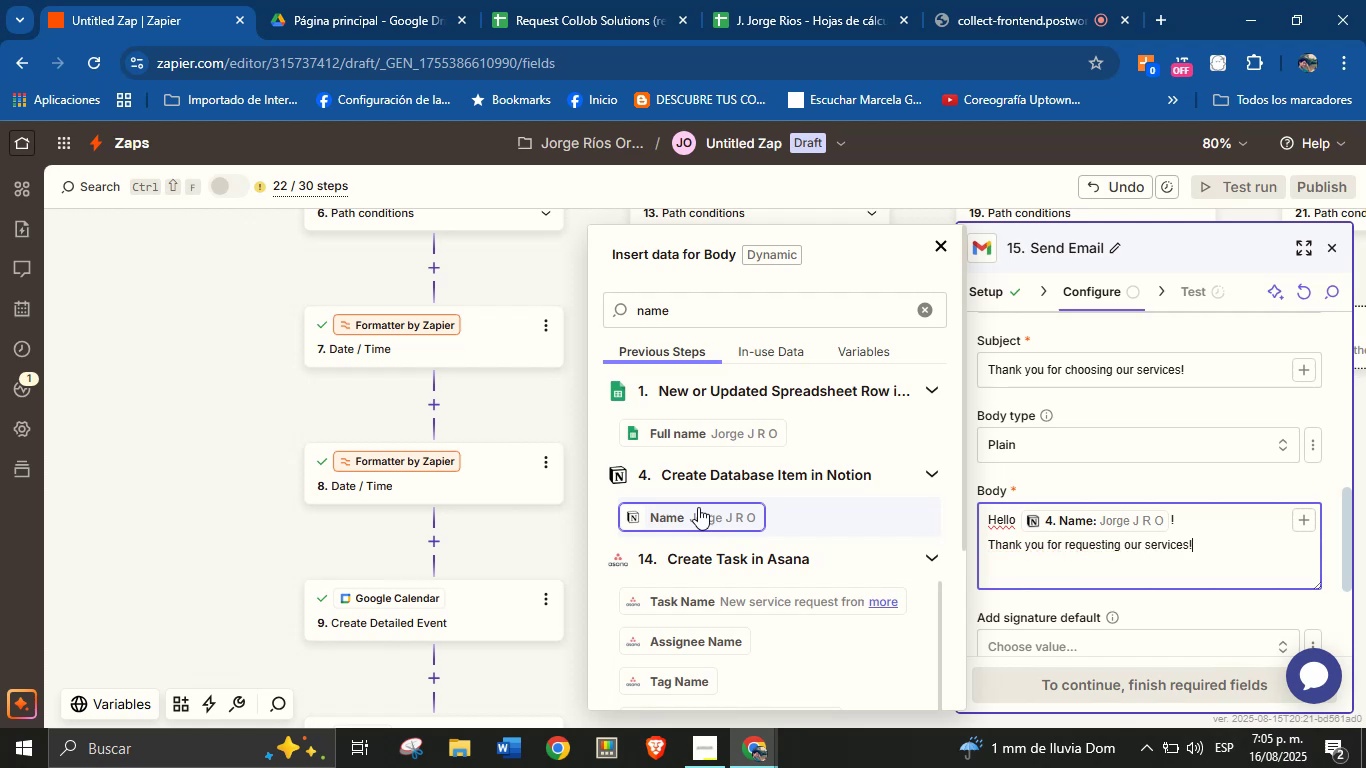 
key(Enter)
 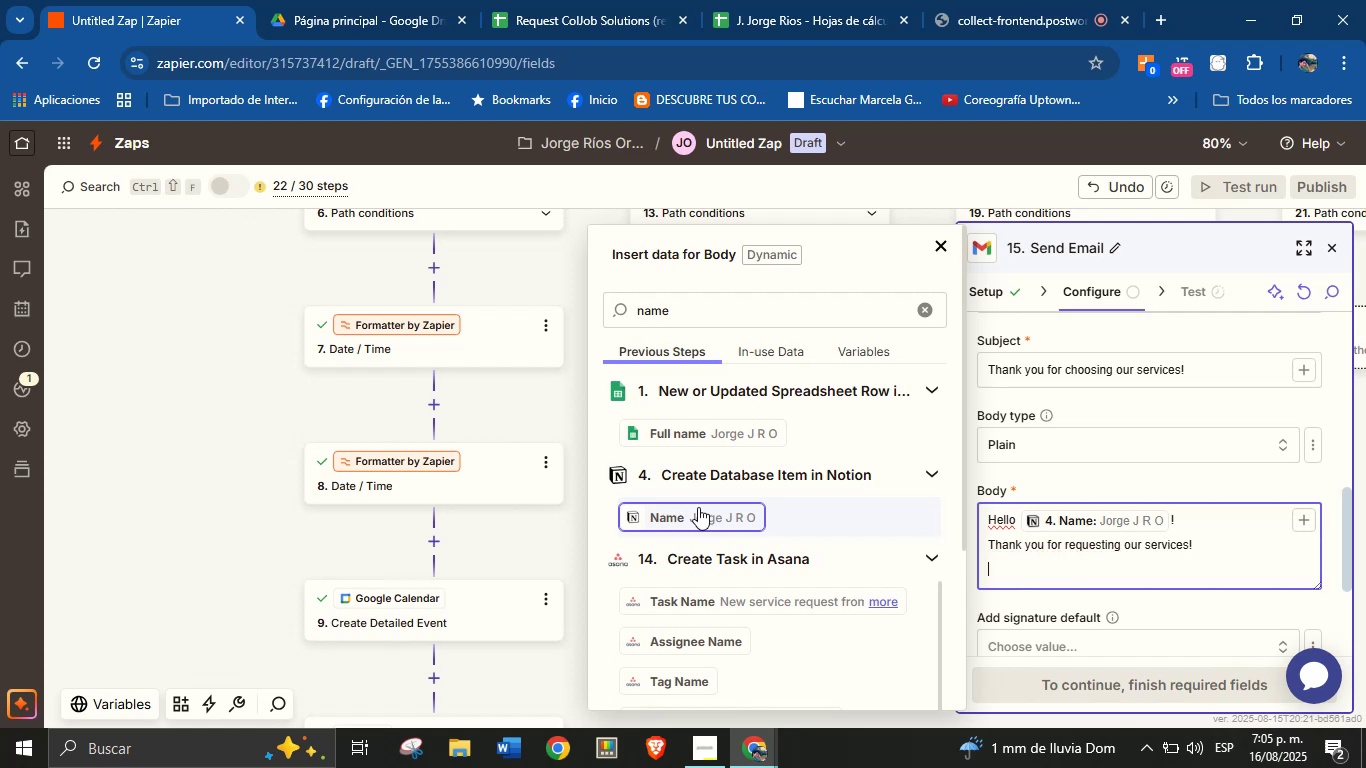 
key(Enter)
 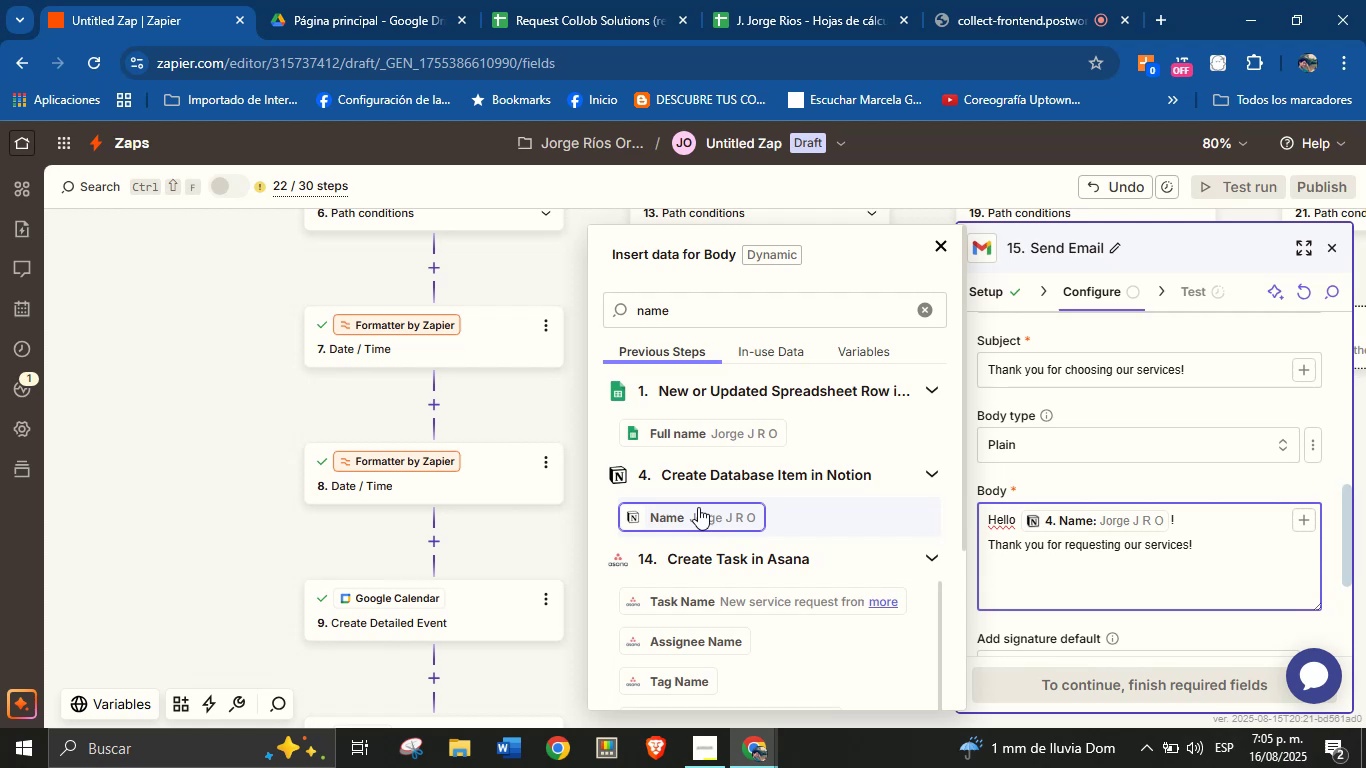 
wait(5.76)
 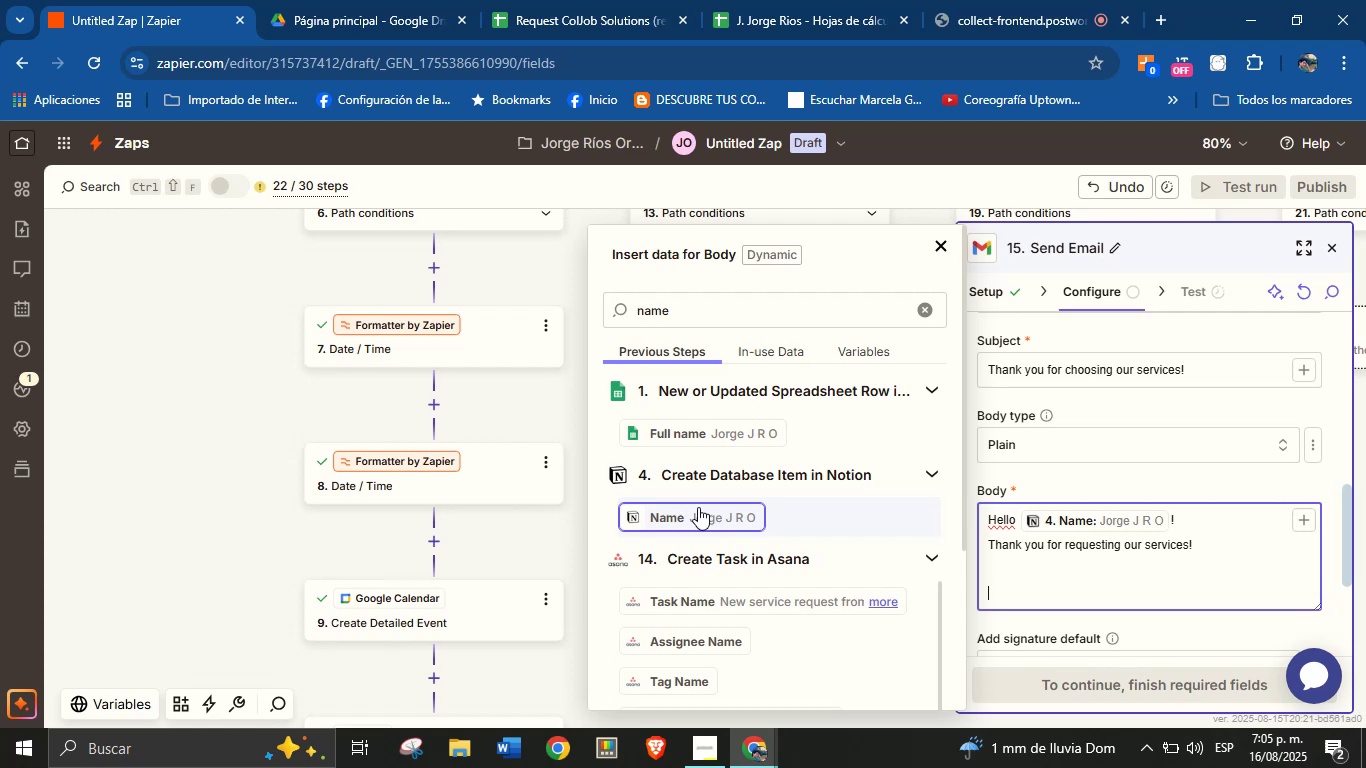 
type(We truly appreciate the trust you[ve placed in us.)
 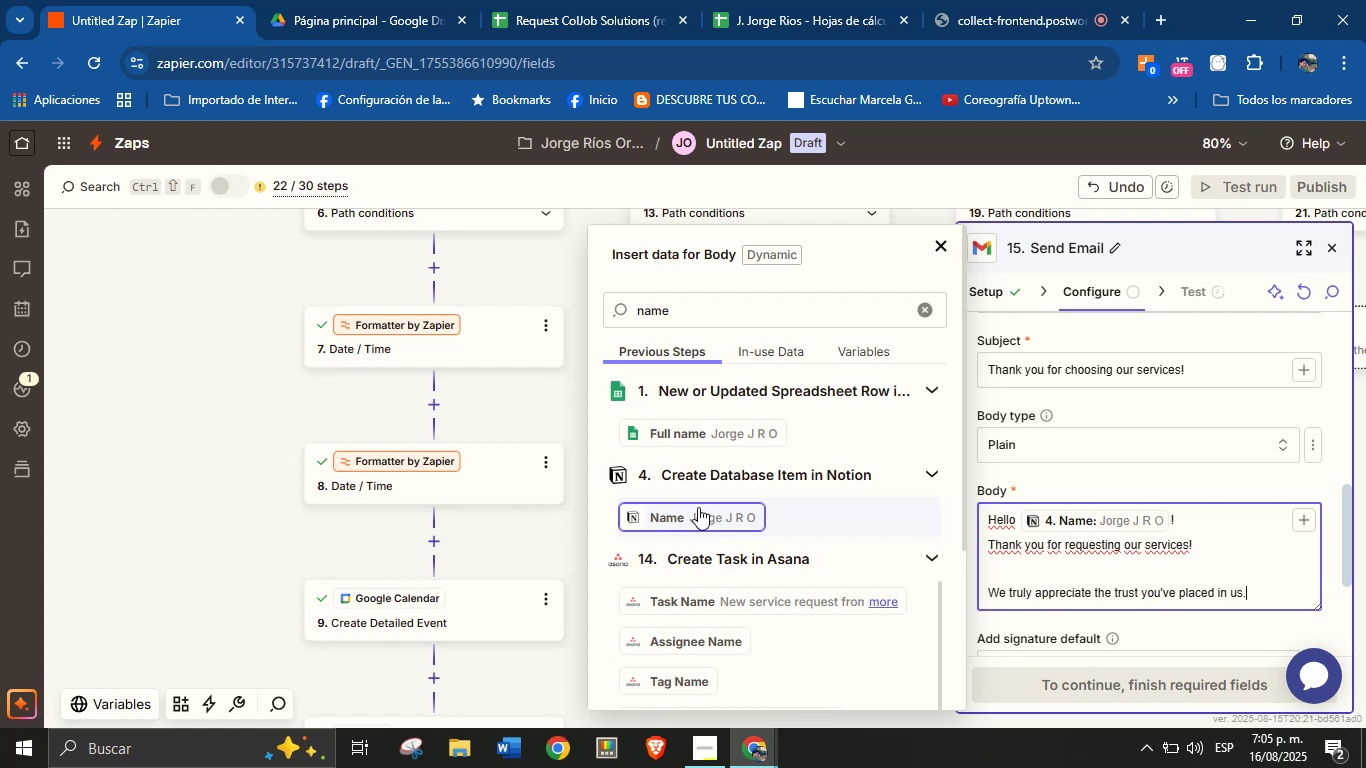 
key(Enter)
 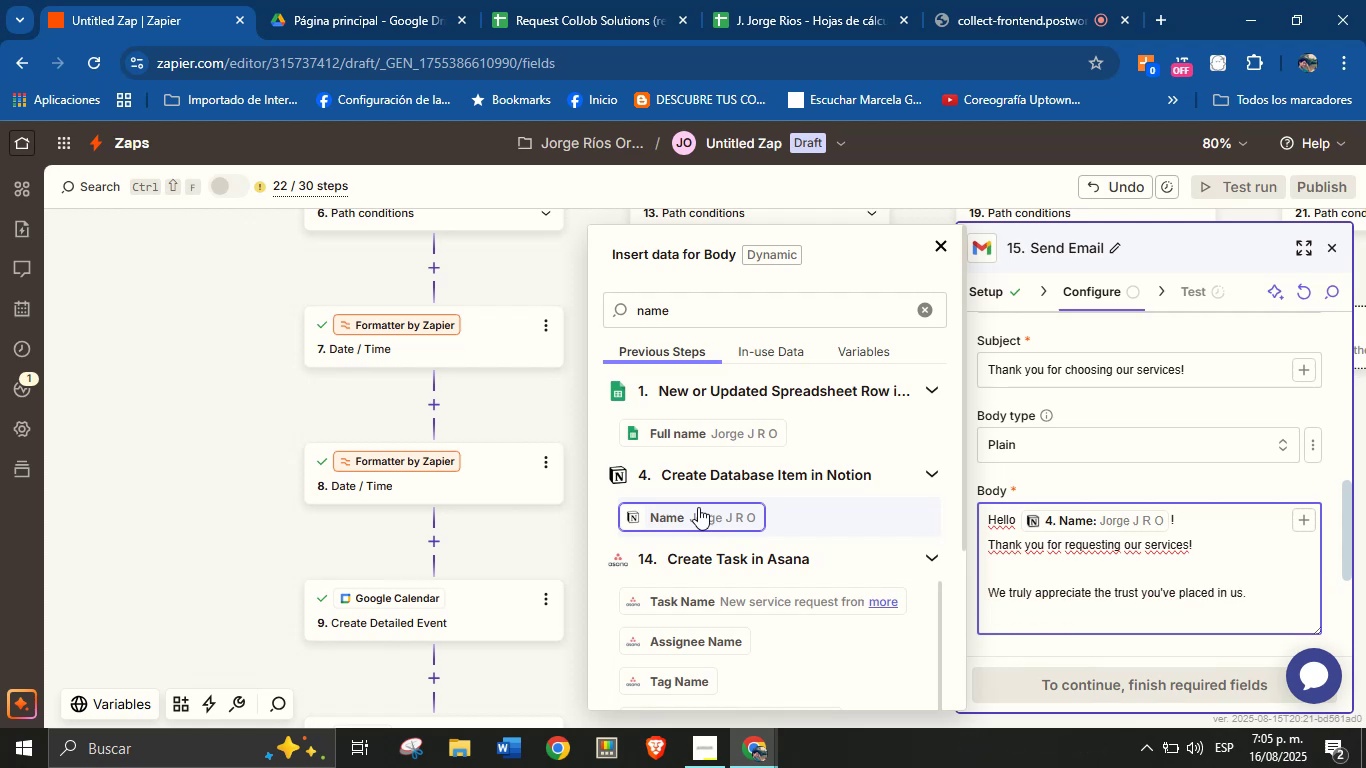 
key(Enter)
 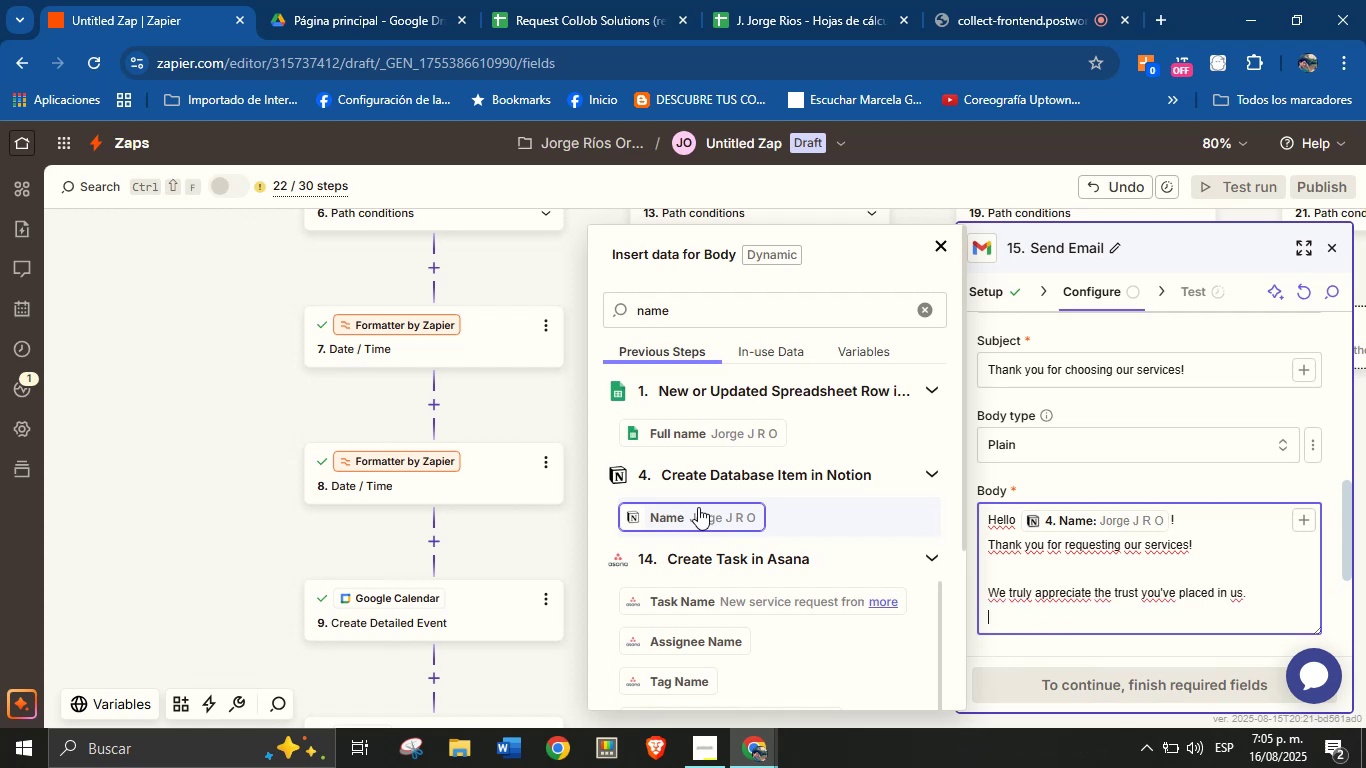 
type(Ti)
key(Backspace)
type(his is a f)
key(Backspace)
key(Backspace)
key(Backspace)
key(Backspace)
key(Backspace)
key(Backspace)
key(Backspace)
key(Backspace)
key(Backspace)
key(Backspace)
key(Backspace)
type(We look forward to discussing your needs and finding the best solutions for you.)
 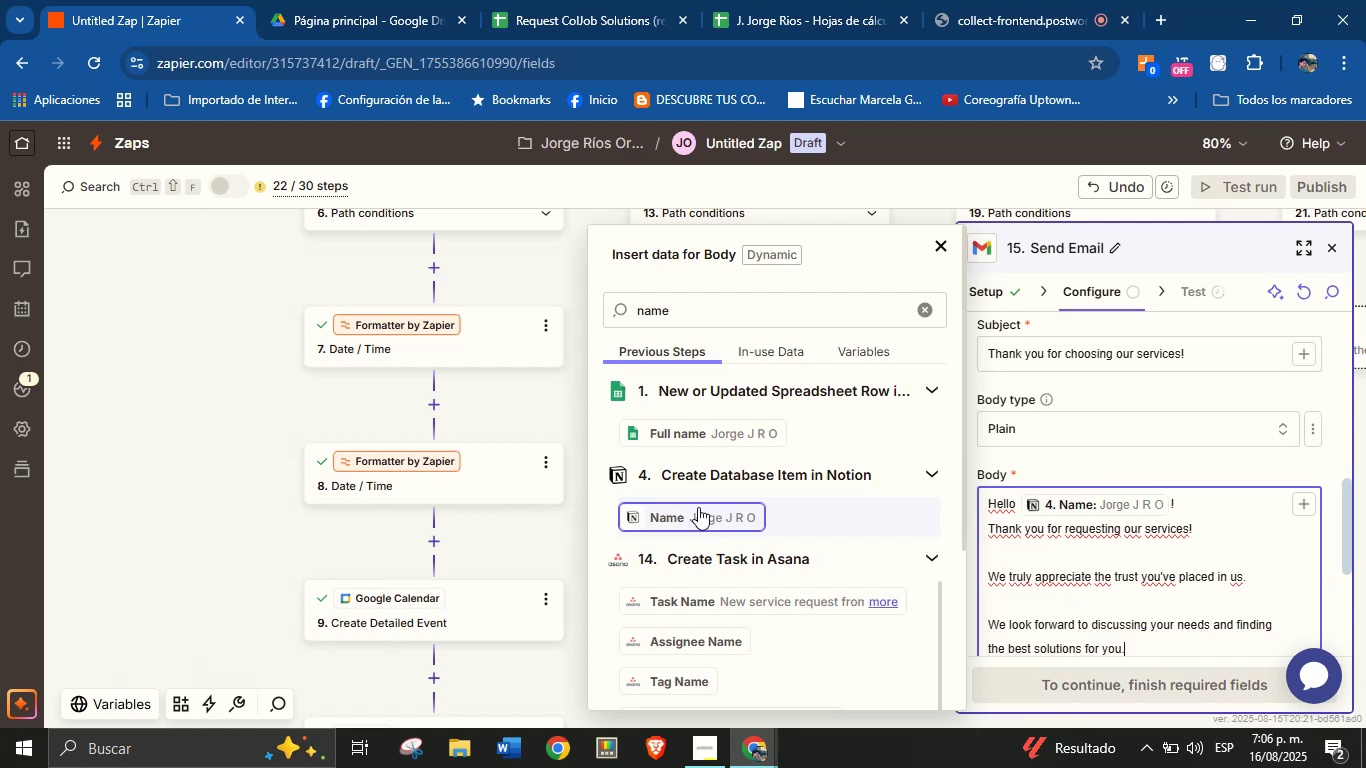 
key(Enter)
 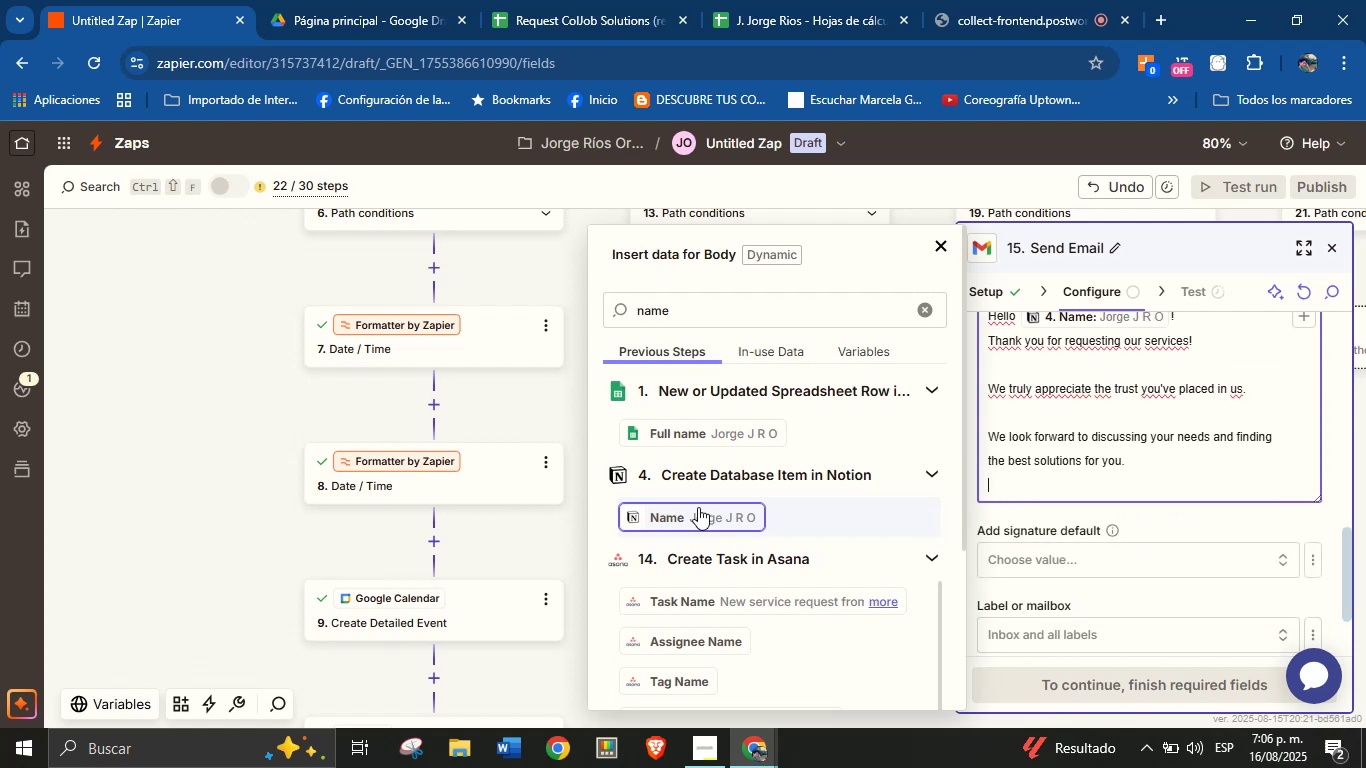 
key(Enter)
 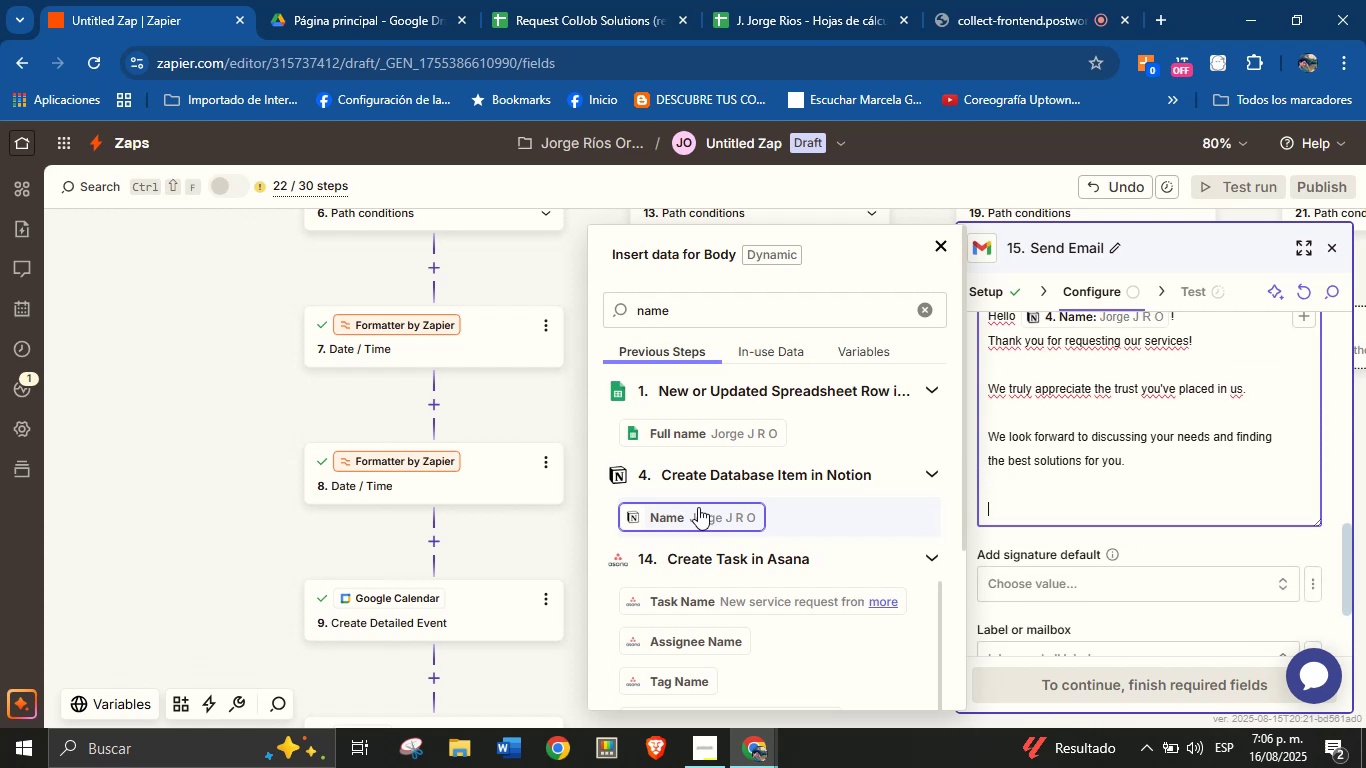 
type(See you soon!)
 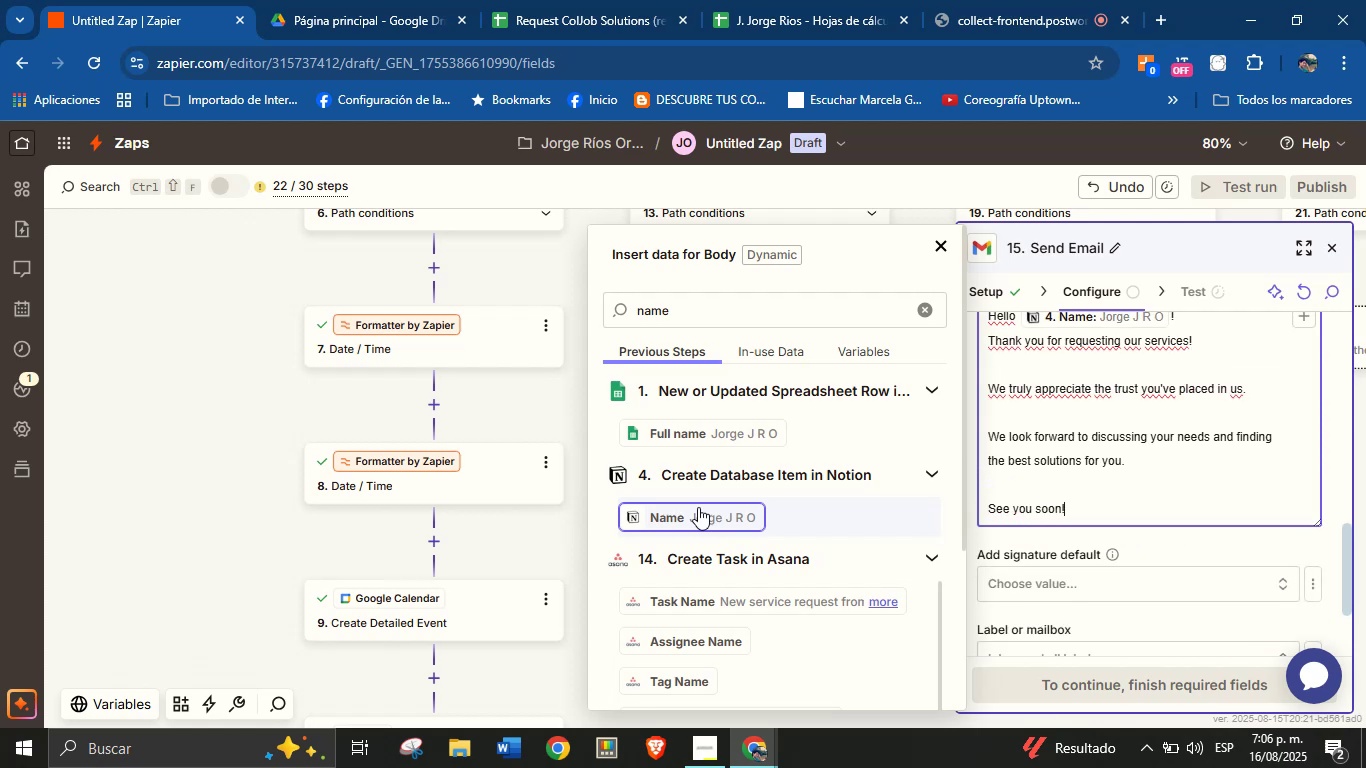 
key(Enter)
 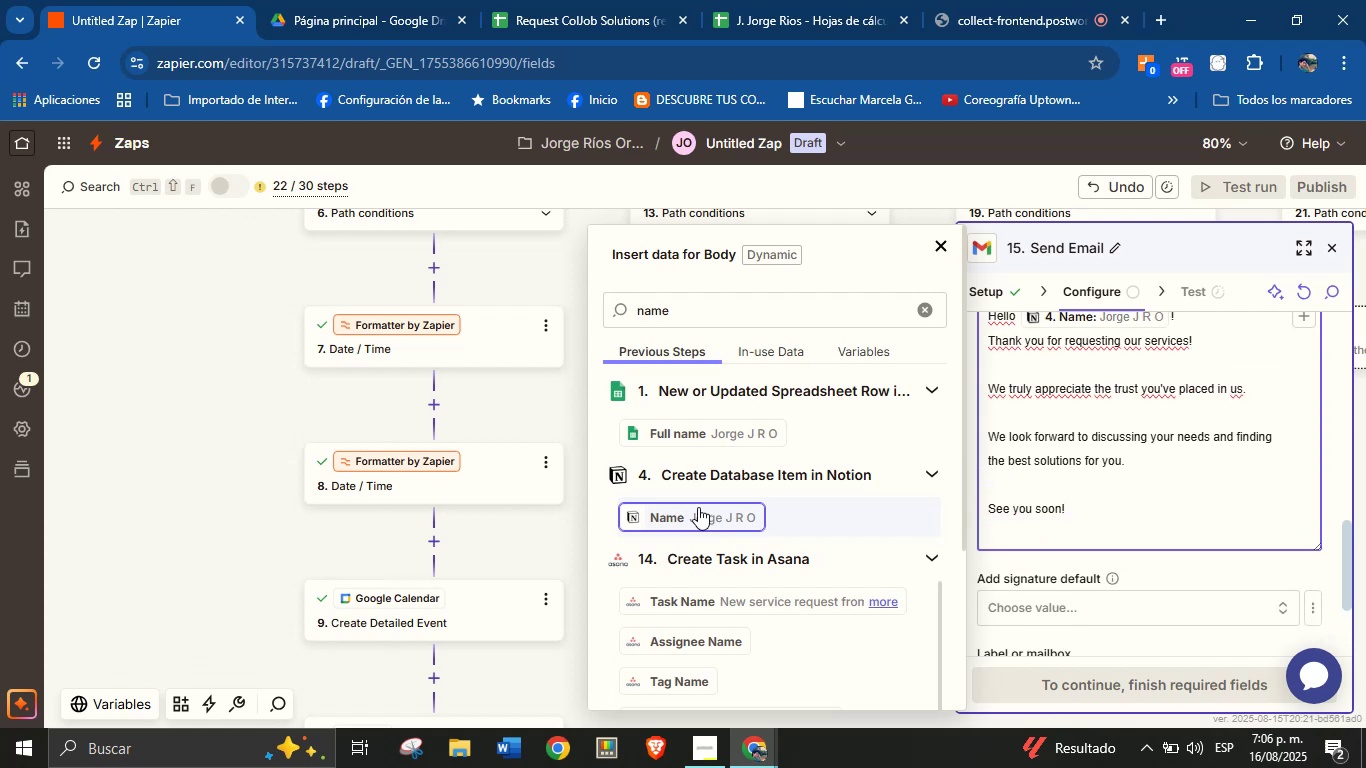 
key(Enter)
 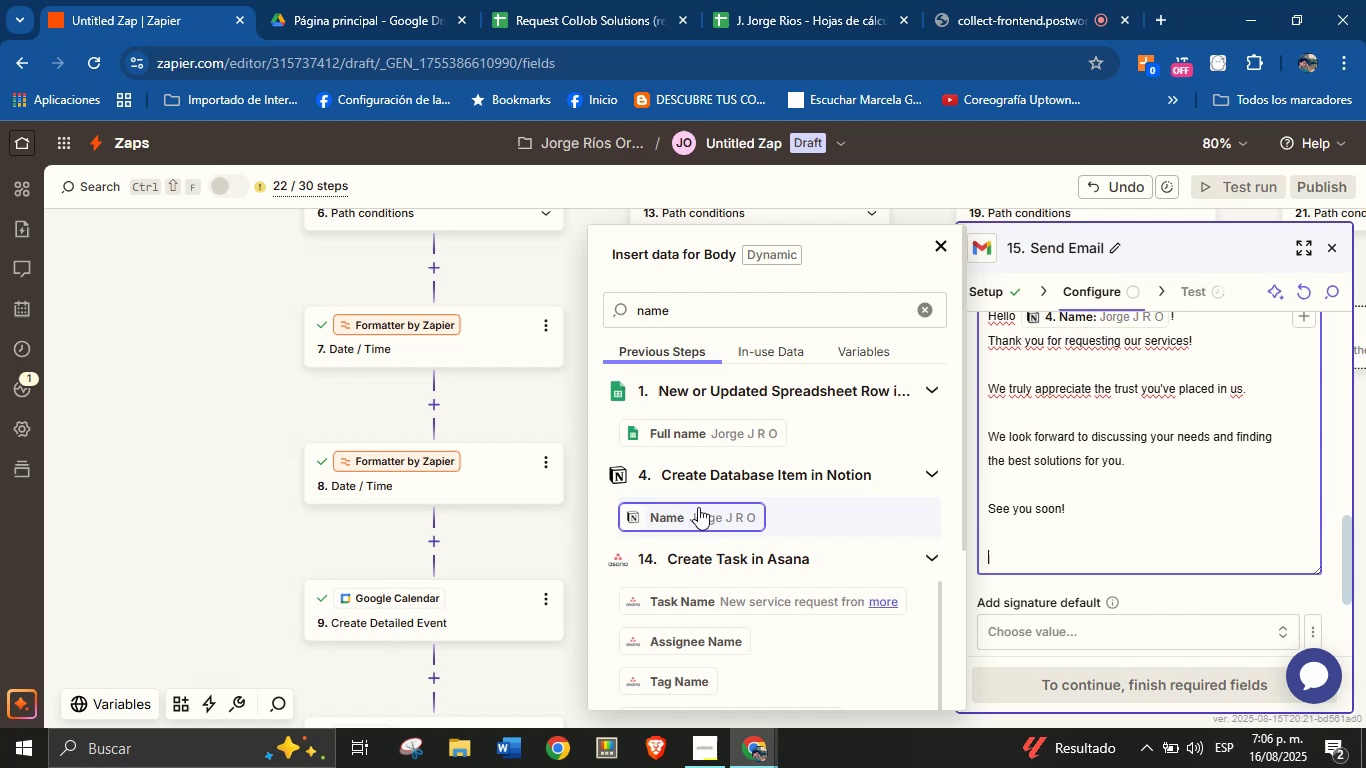 
type(N)
key(Backspace)
type(Best regards,)
 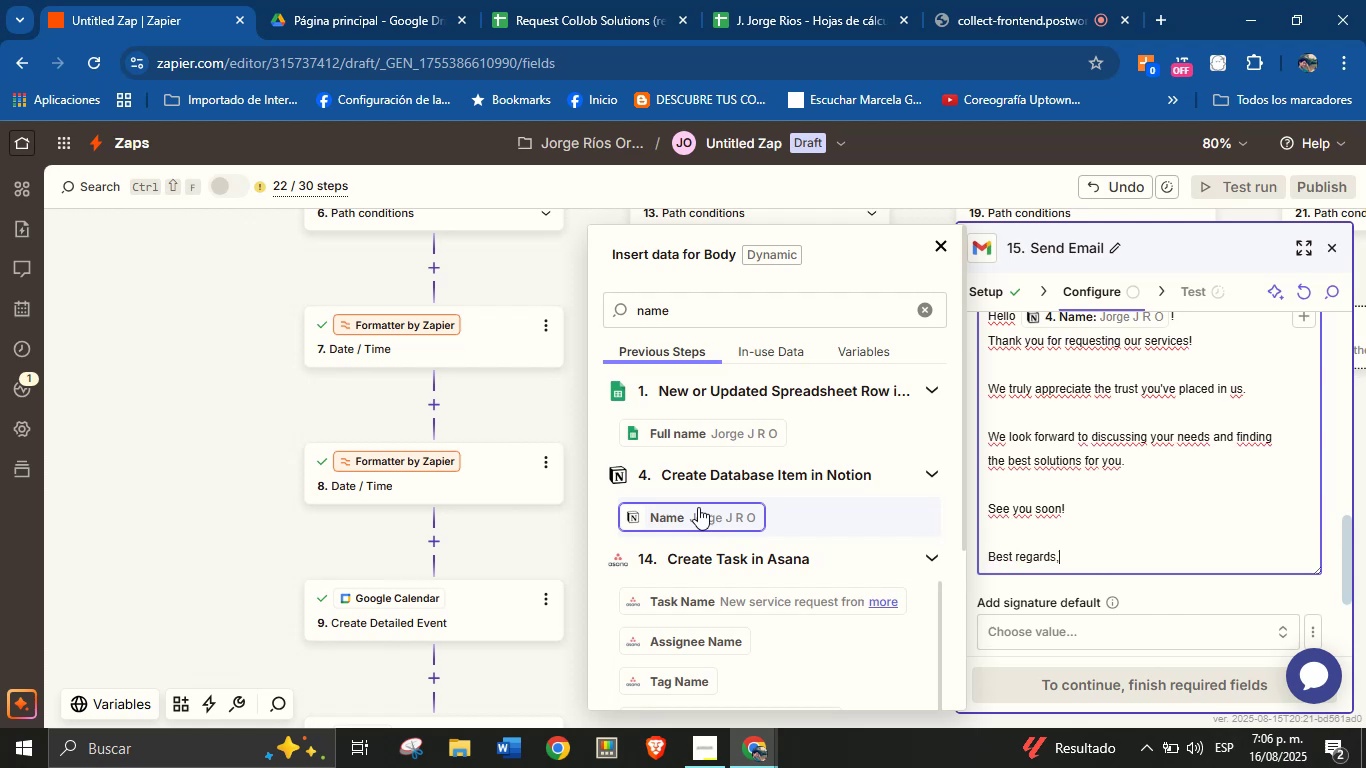 
key(Enter)
 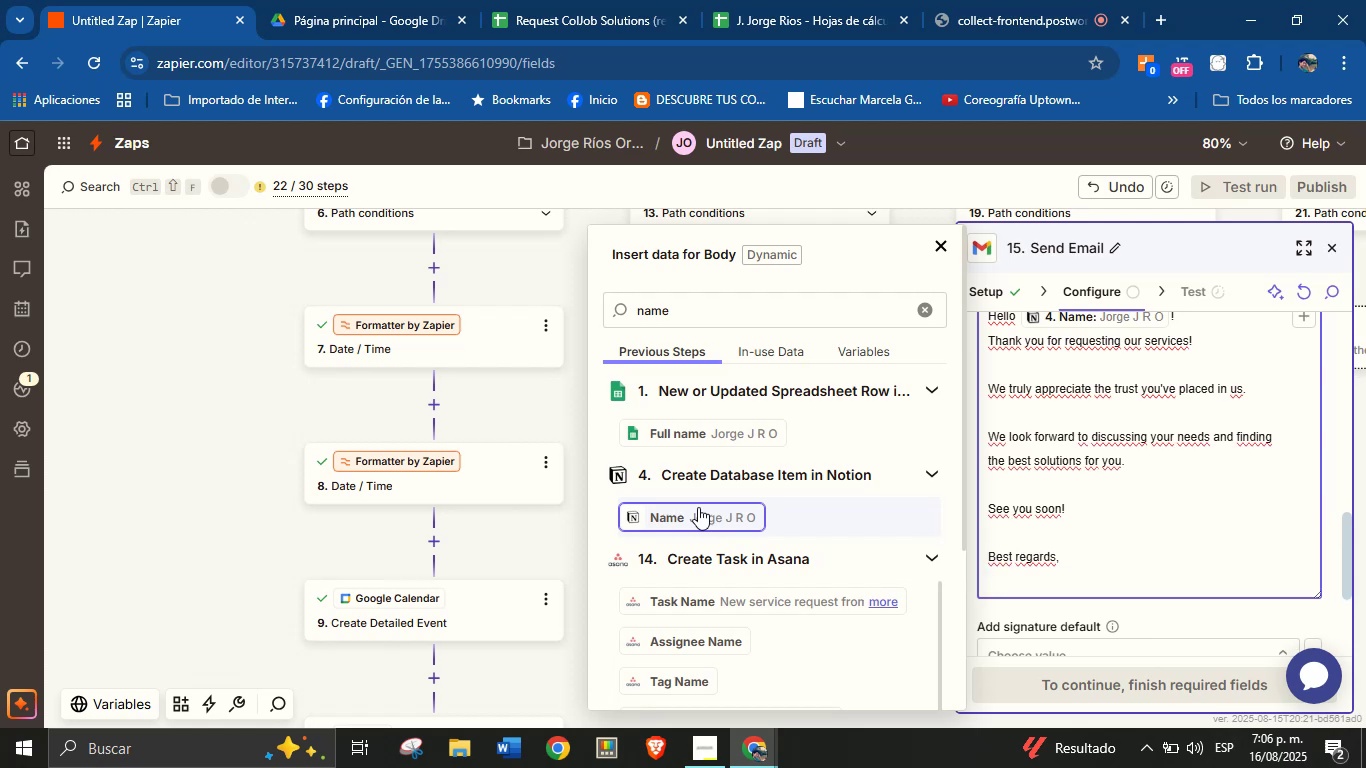 
wait(9.34)
 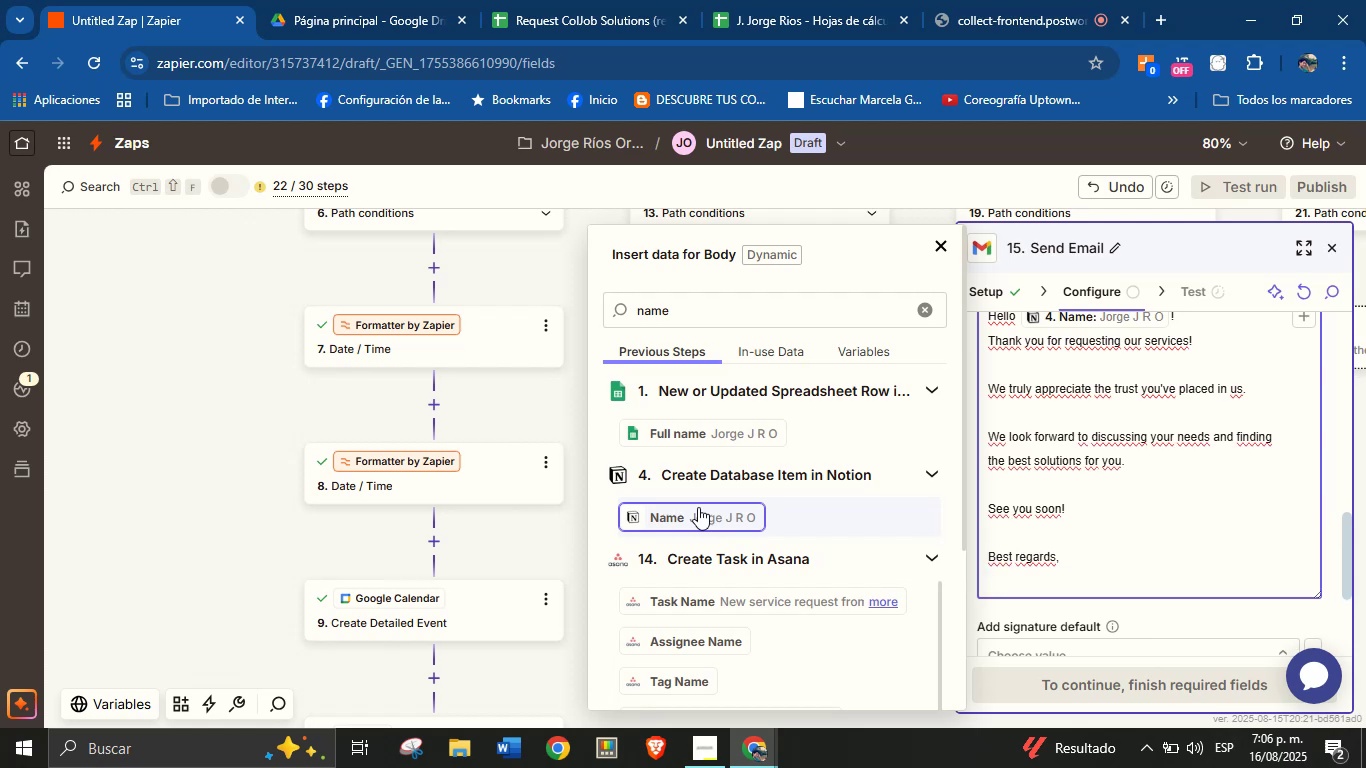 
type(Jorge \ ColJob Team Solutions)
 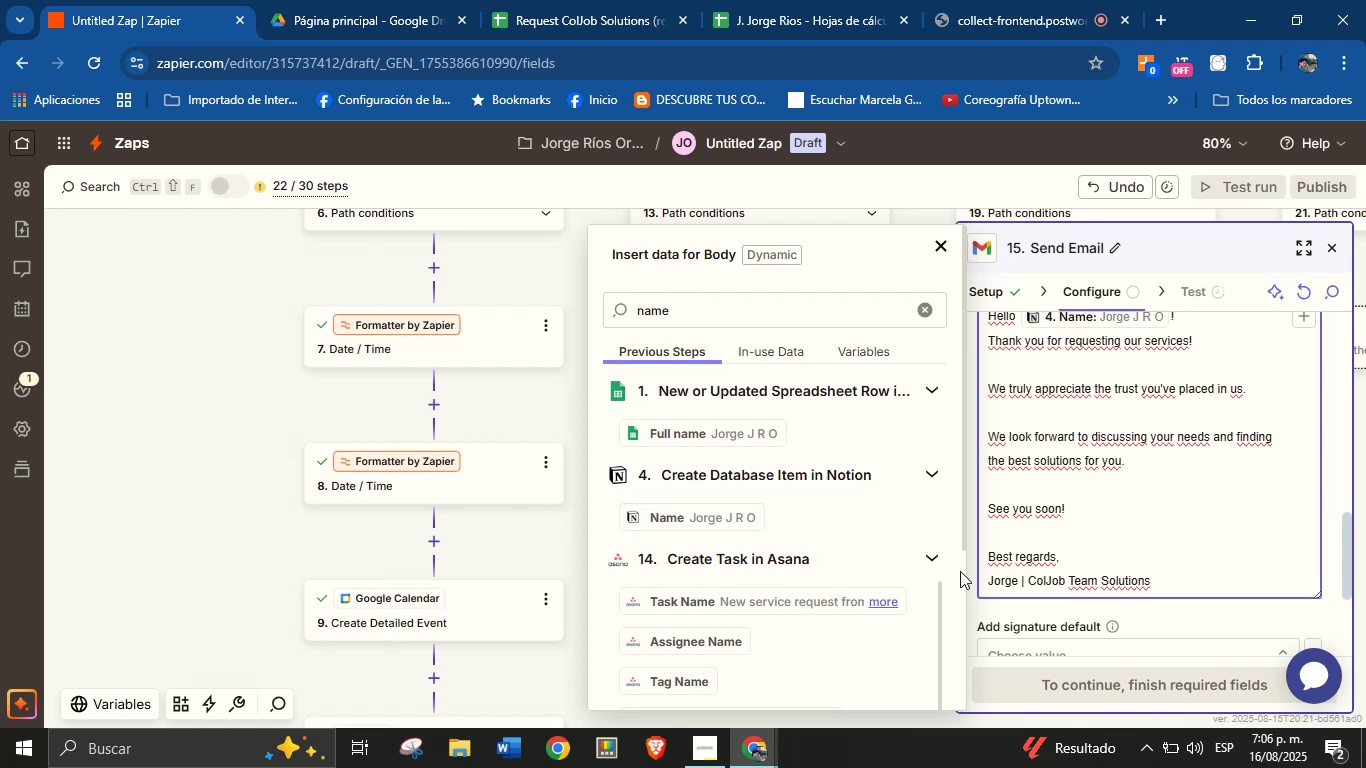 
left_click([1139, 618])
 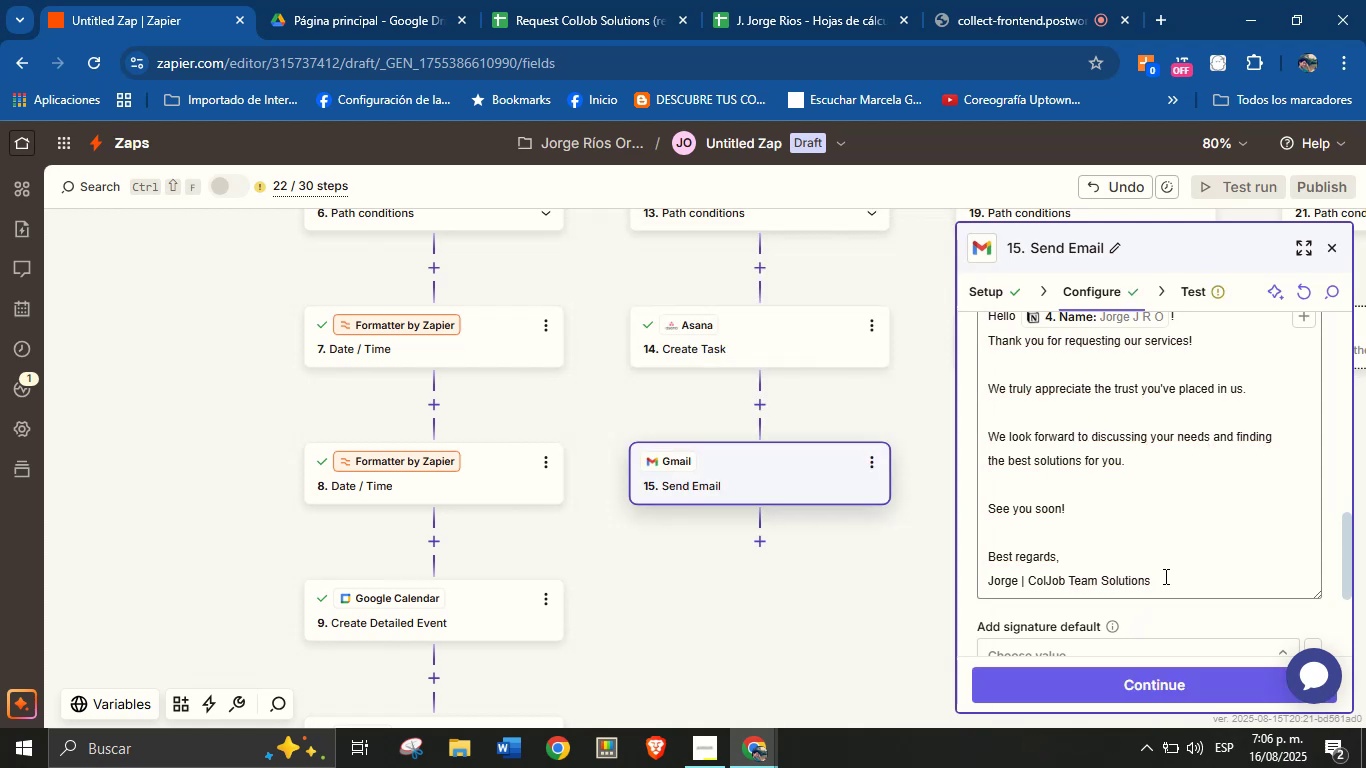 
left_click([1153, 681])
 